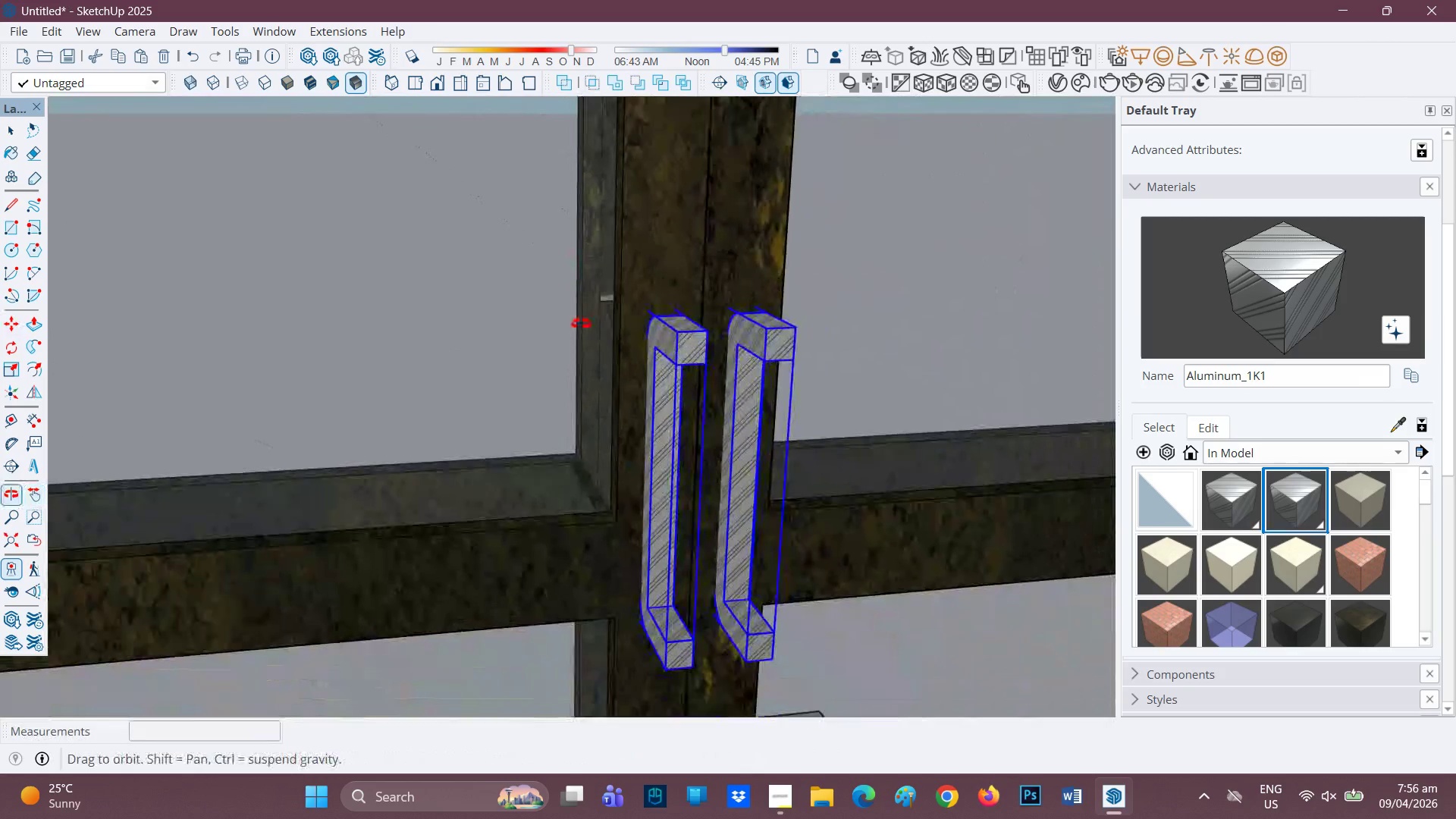 
scroll: coordinate [726, 357], scroll_direction: down, amount: 9.0
 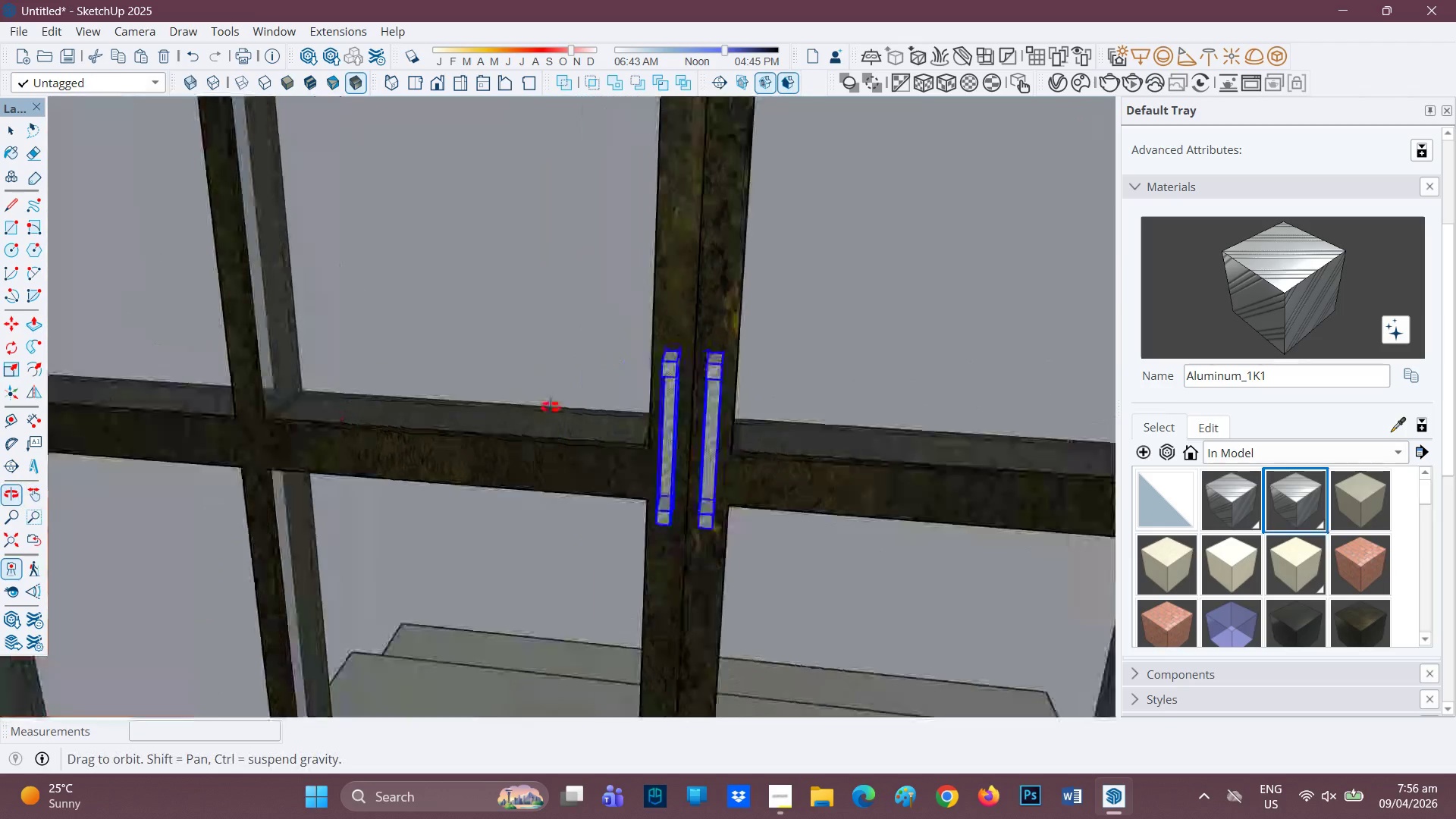 
key(Space)
 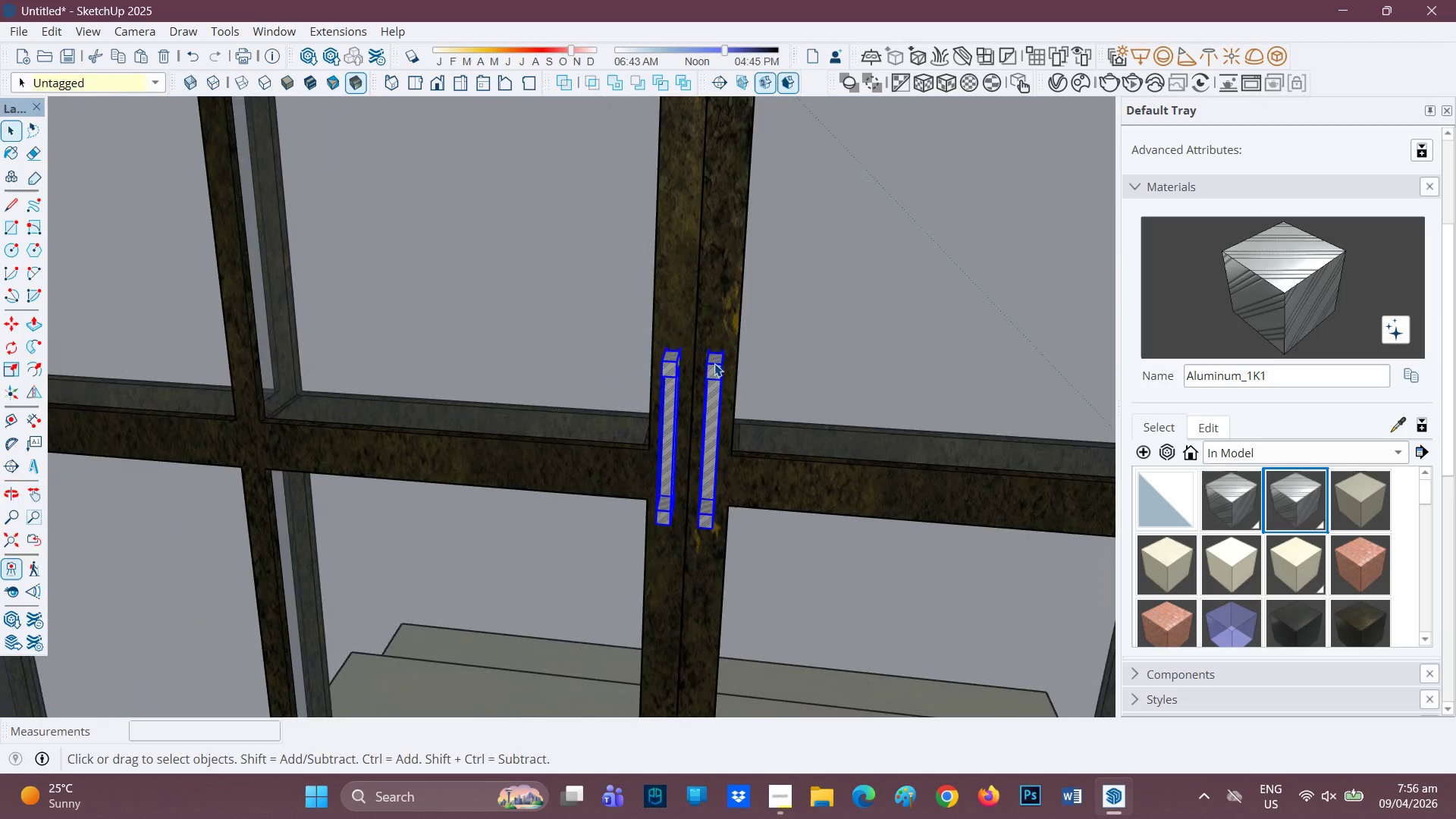 
left_click([714, 363])
 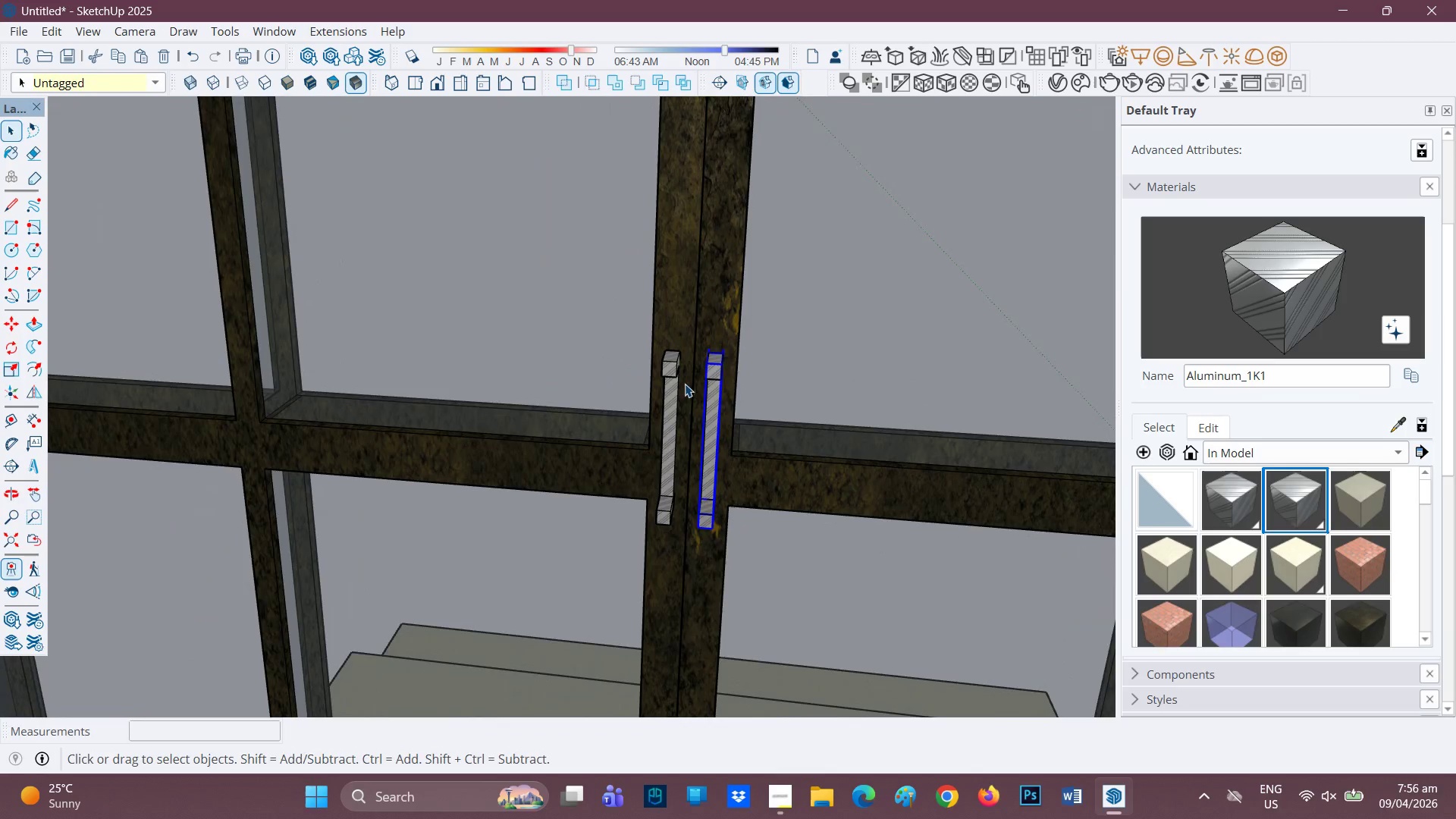 
left_click([670, 369])
 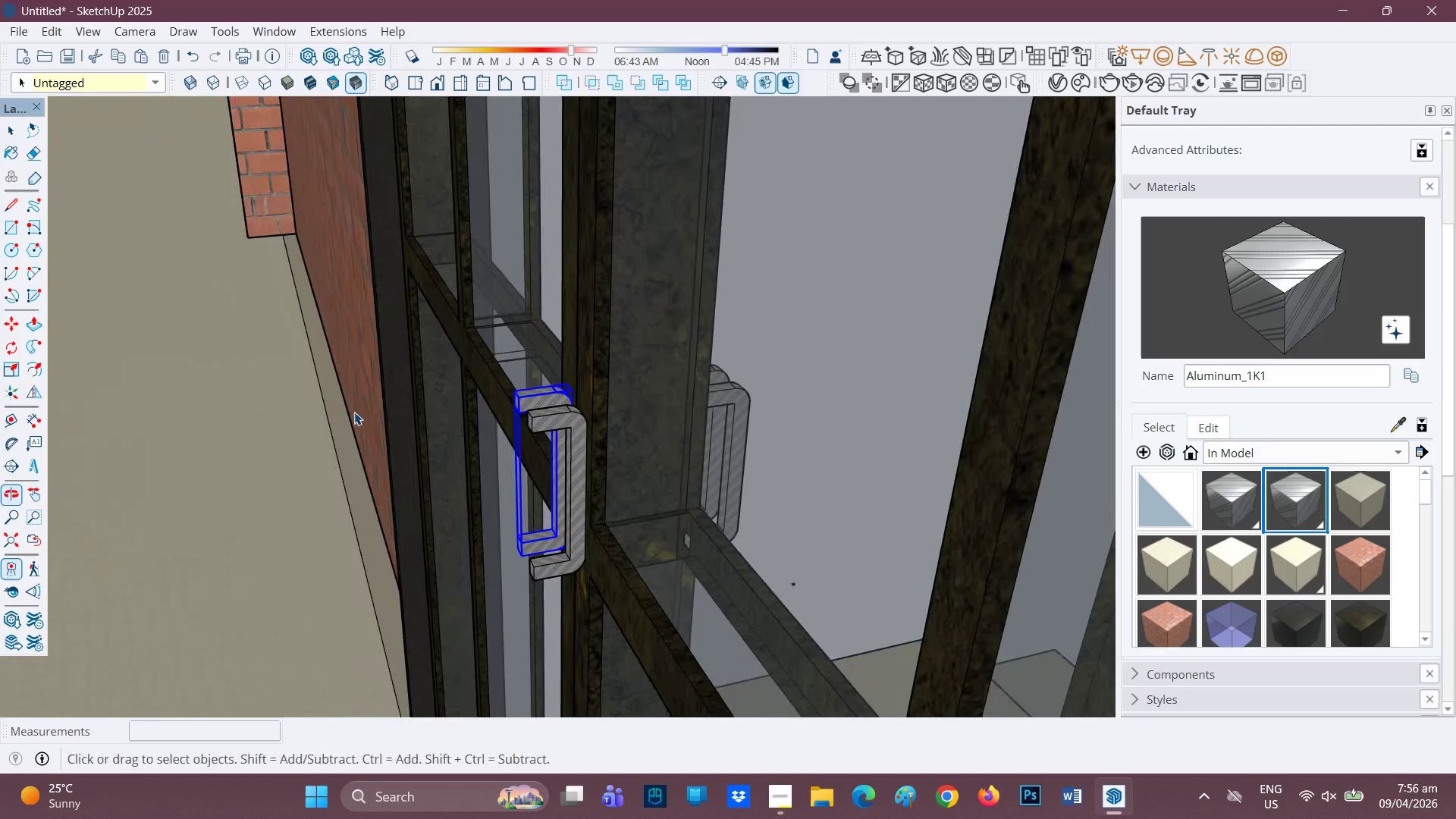 
scroll: coordinate [474, 413], scroll_direction: up, amount: 2.0
 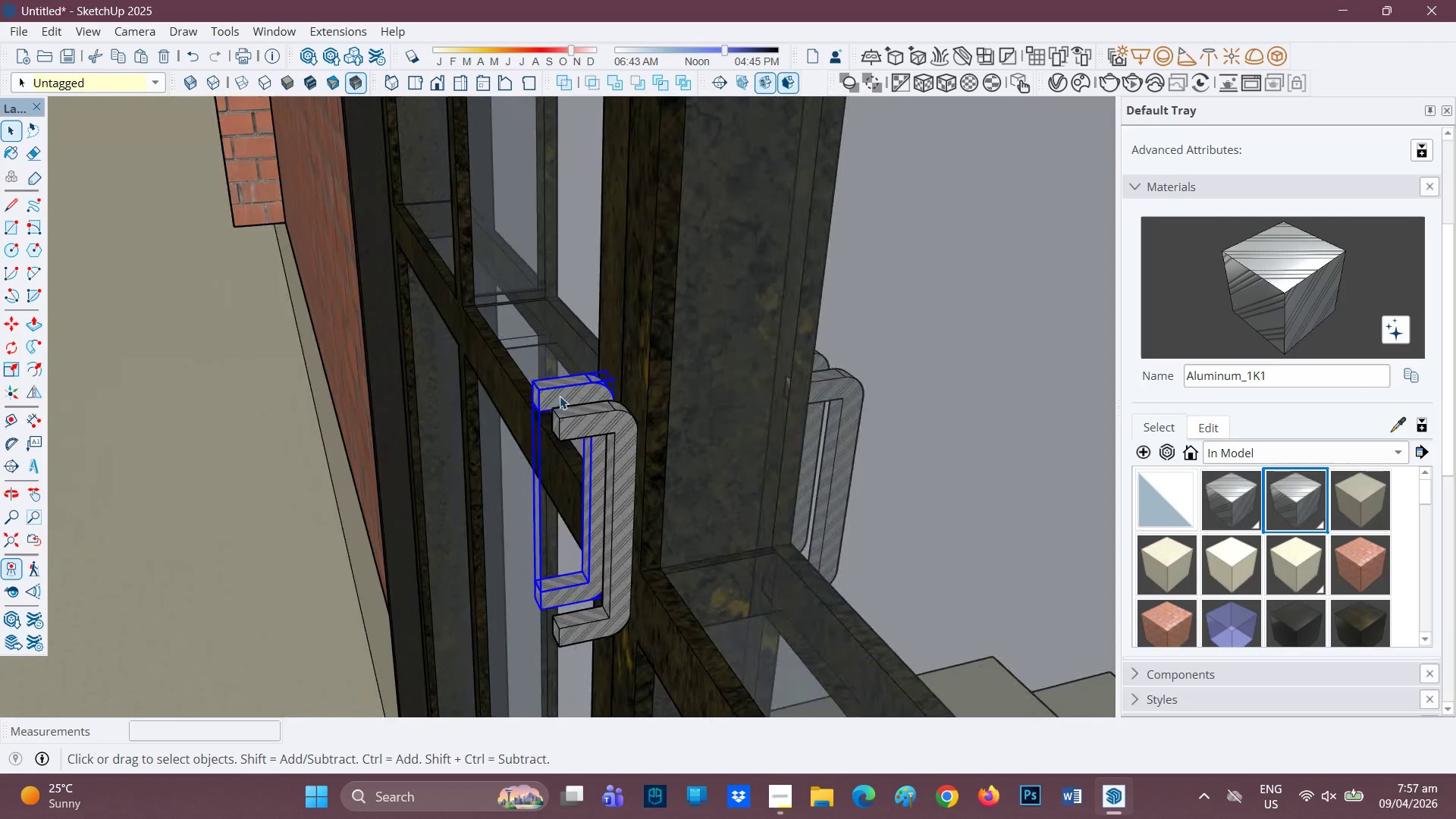 
key(Control+Z)
 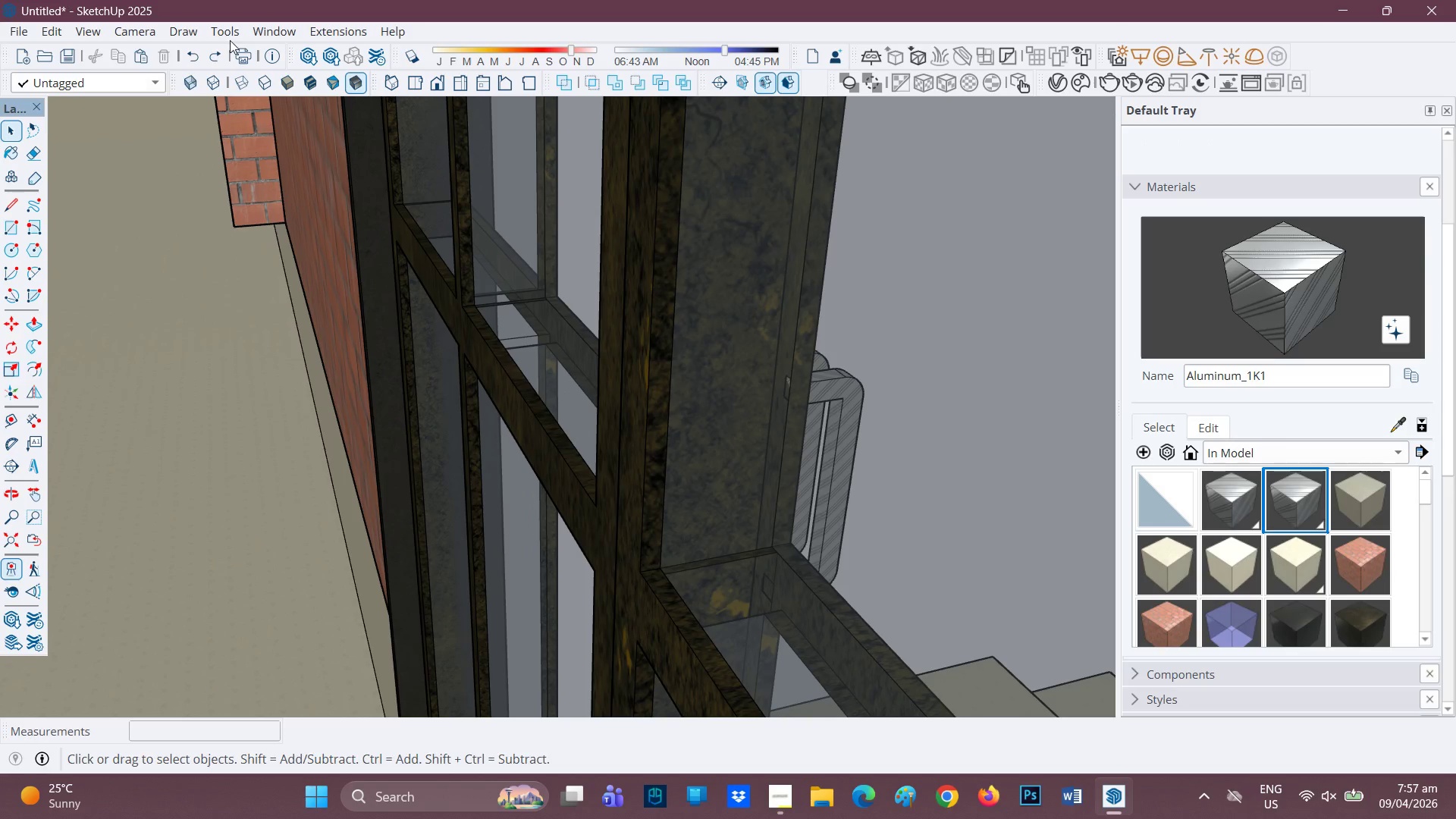 
left_click([218, 49])
 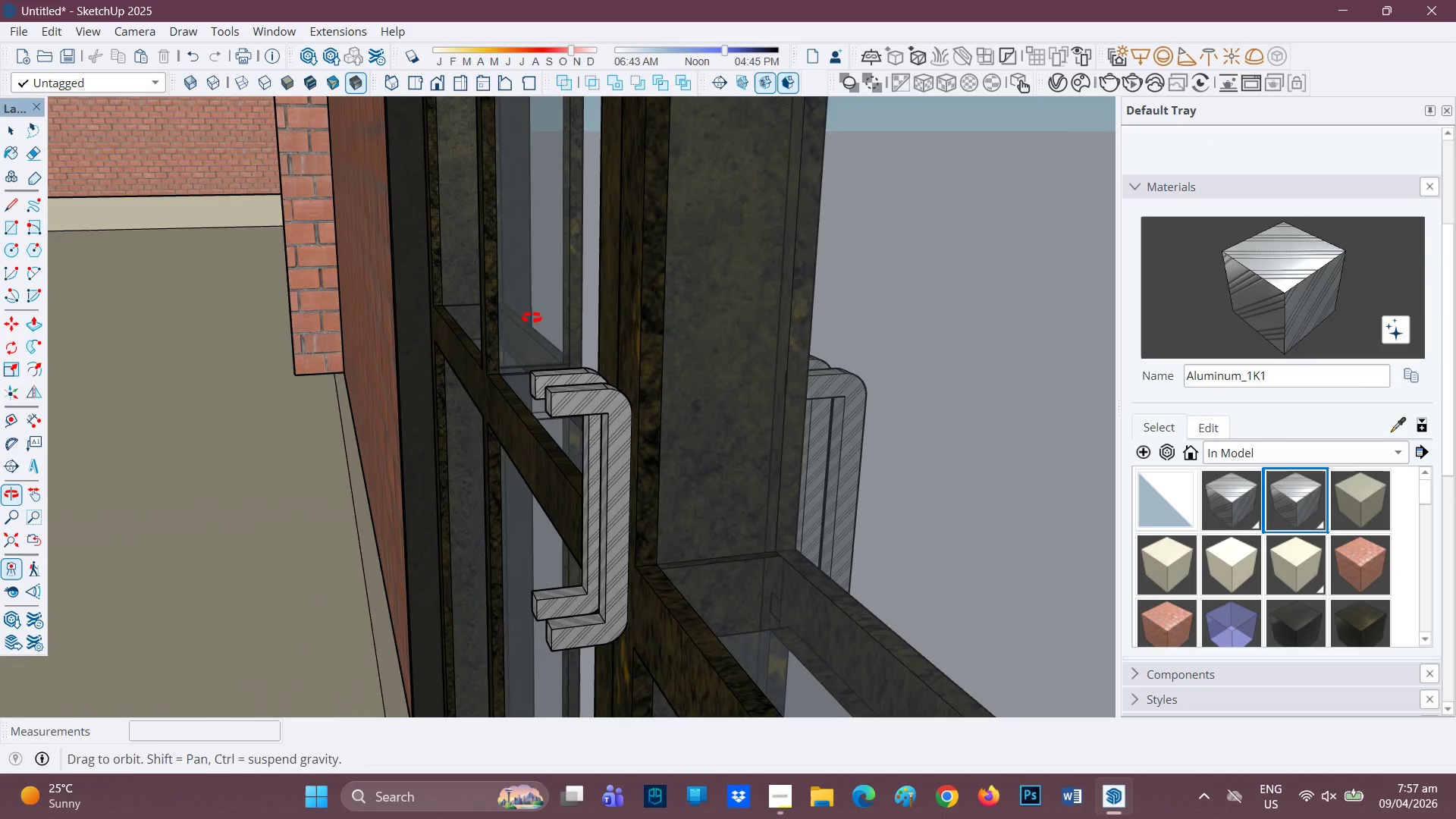 
left_click([559, 397])
 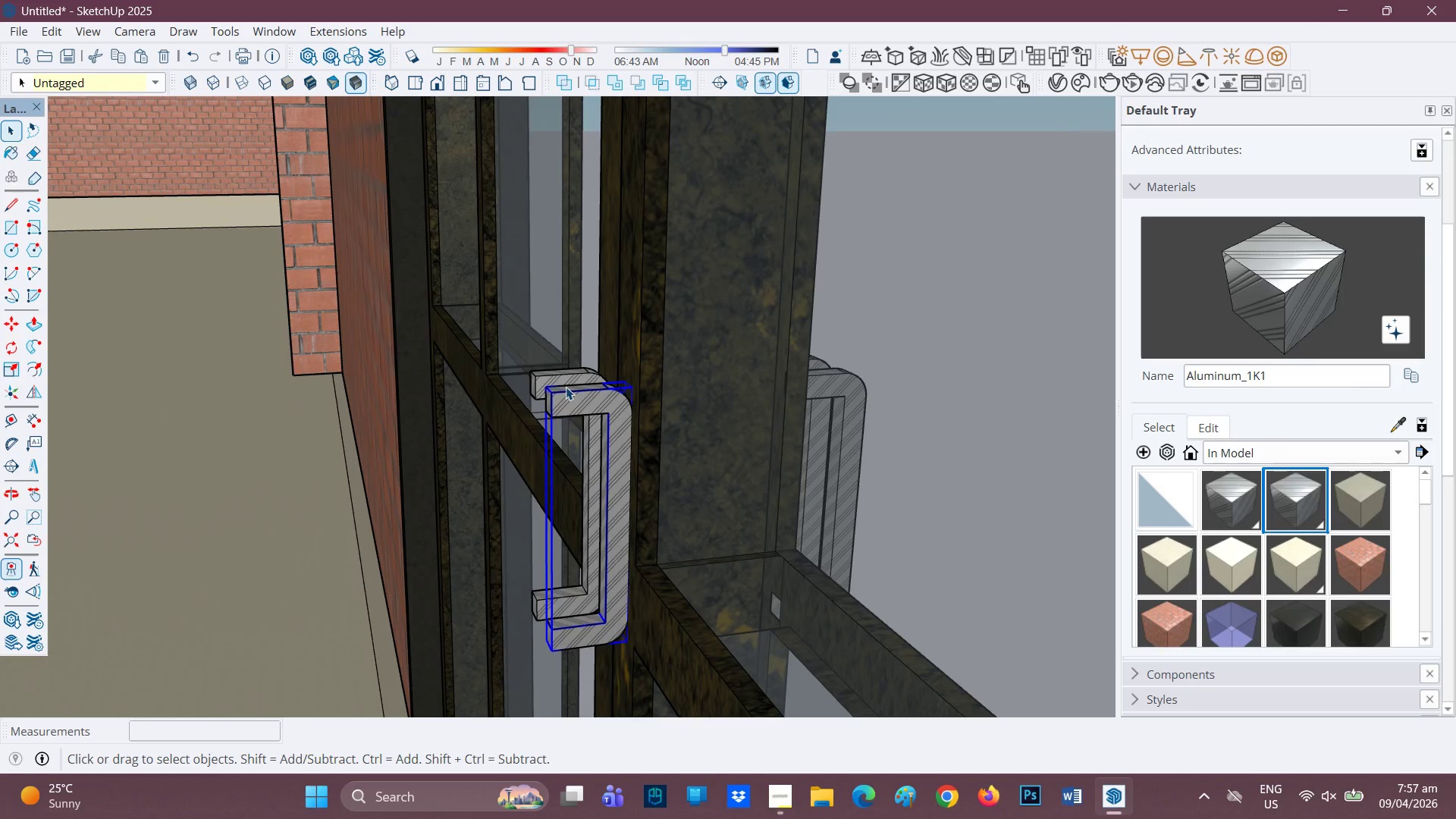 
left_click_drag(start_coordinate=[566, 387], to_coordinate=[561, 376])
 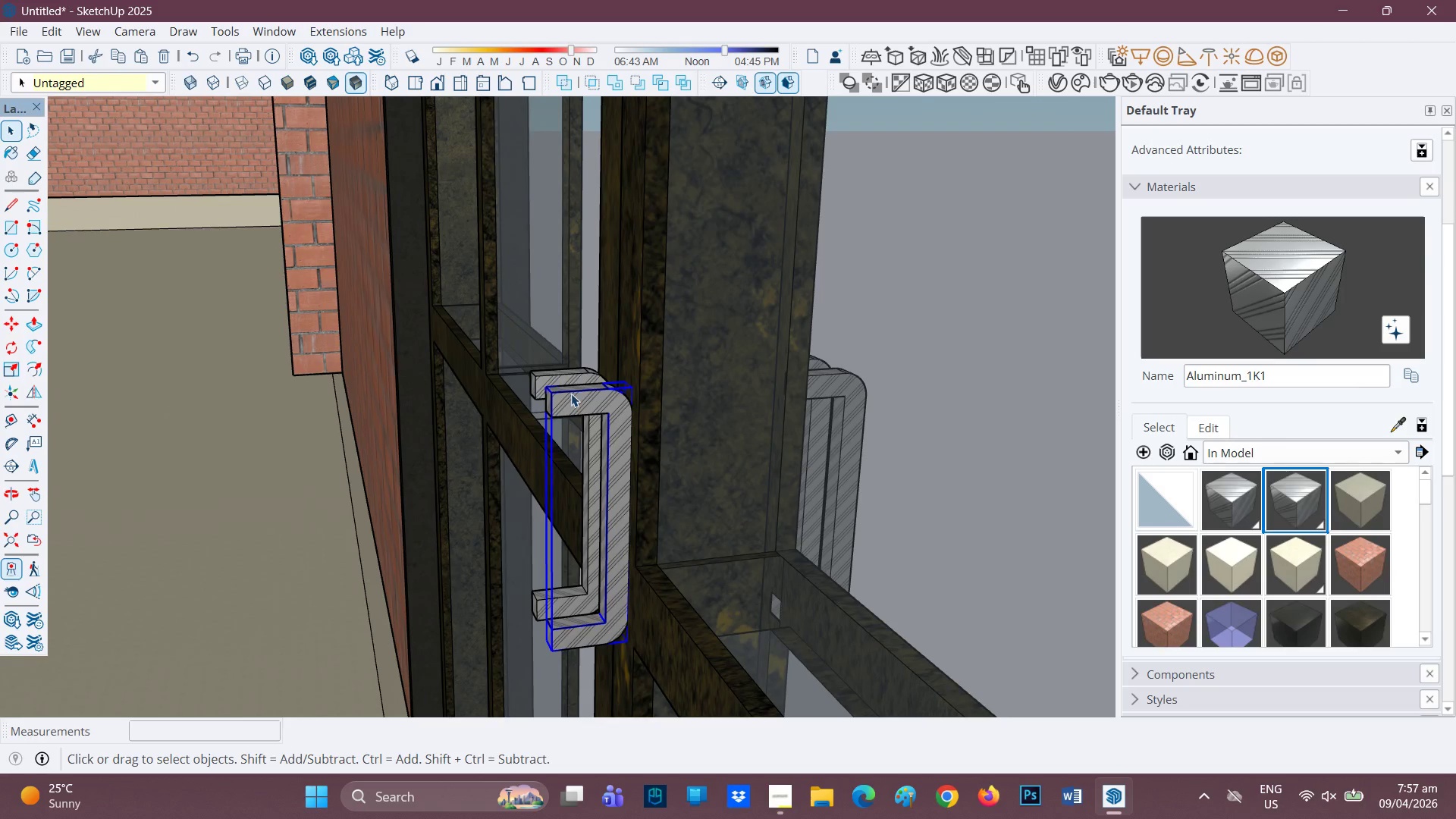 
scroll: coordinate [585, 374], scroll_direction: up, amount: 8.0
 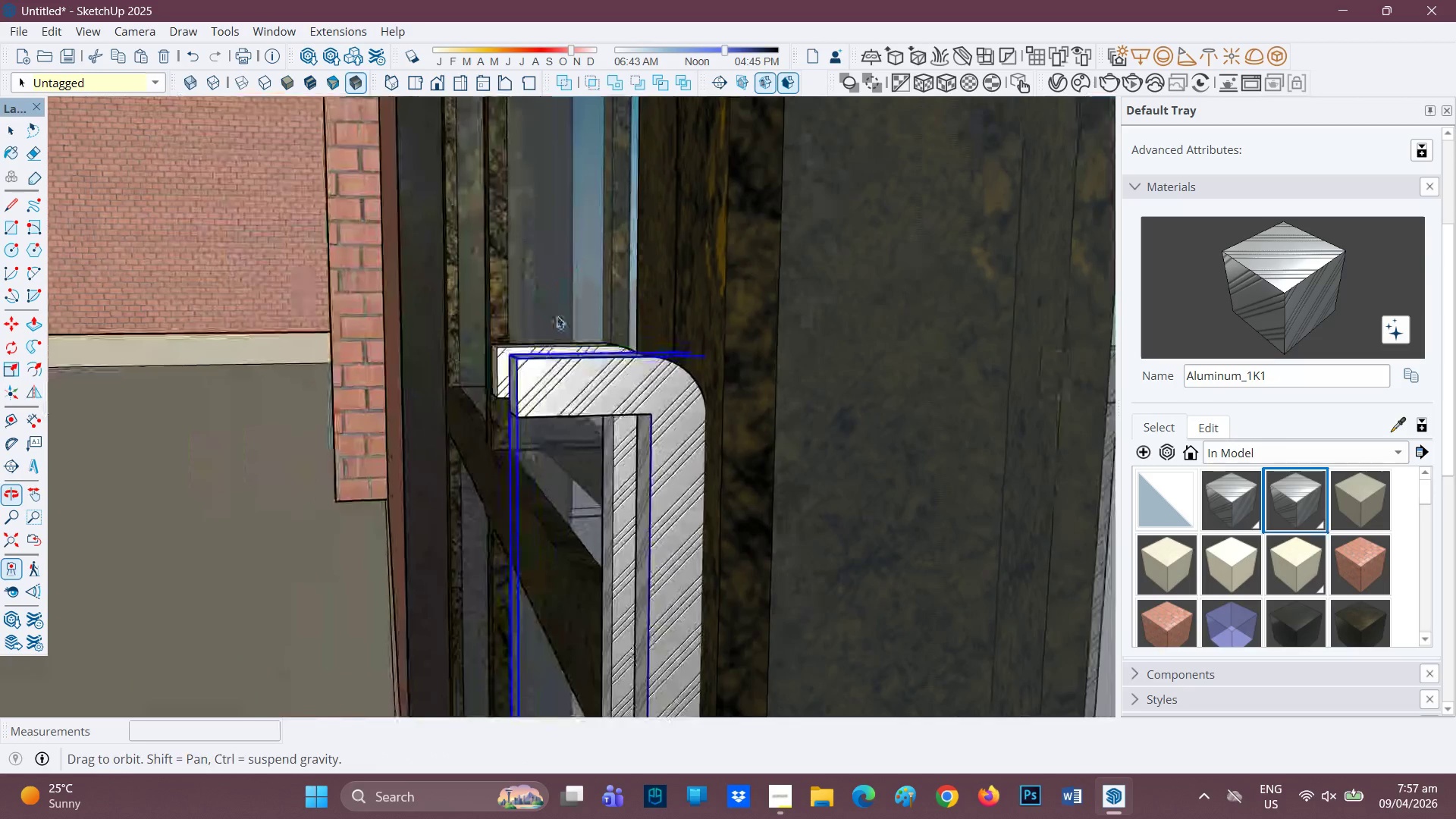 
left_click_drag(start_coordinate=[519, 381], to_coordinate=[502, 374])
 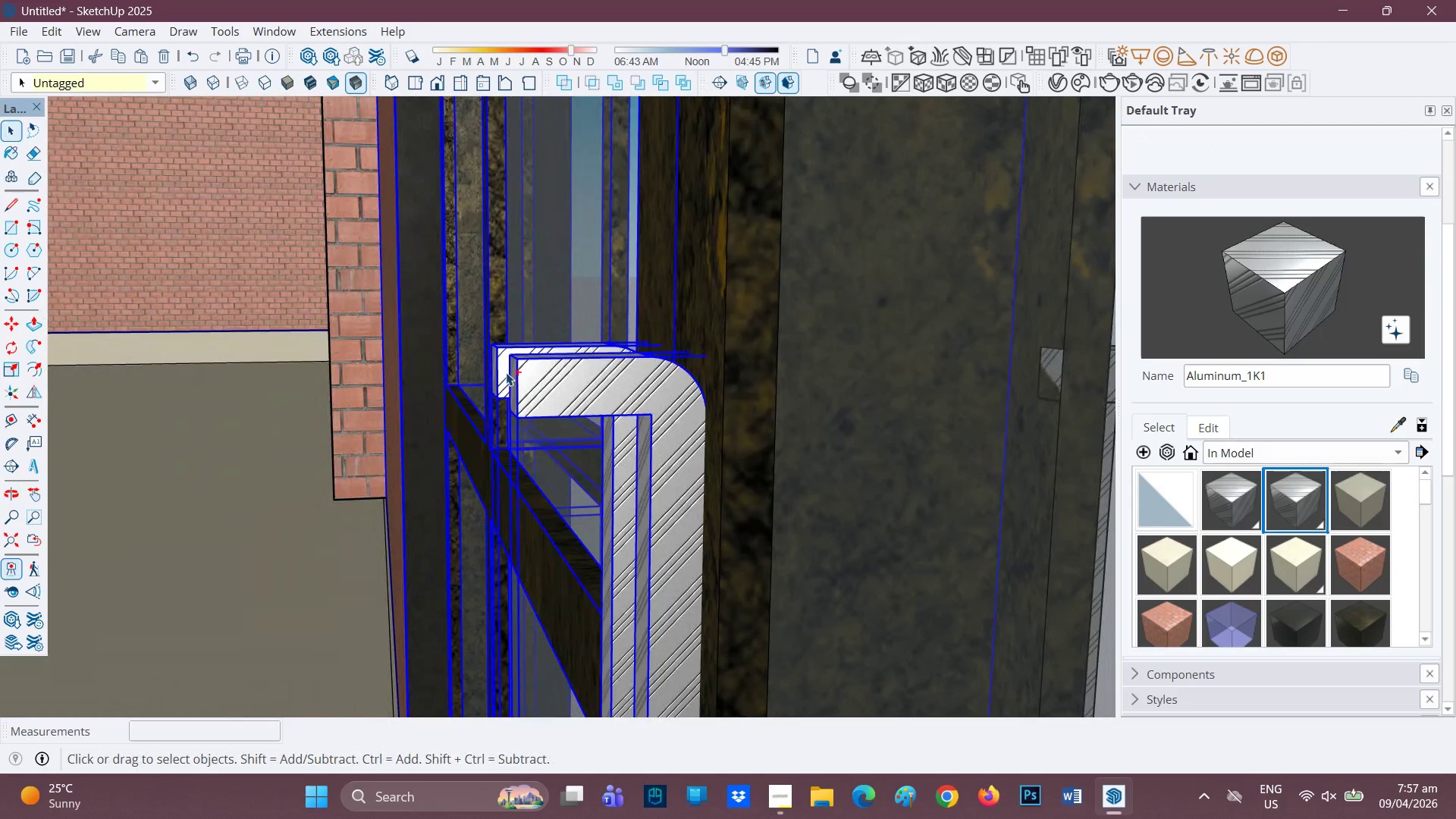 
key(Control+ControlLeft)
 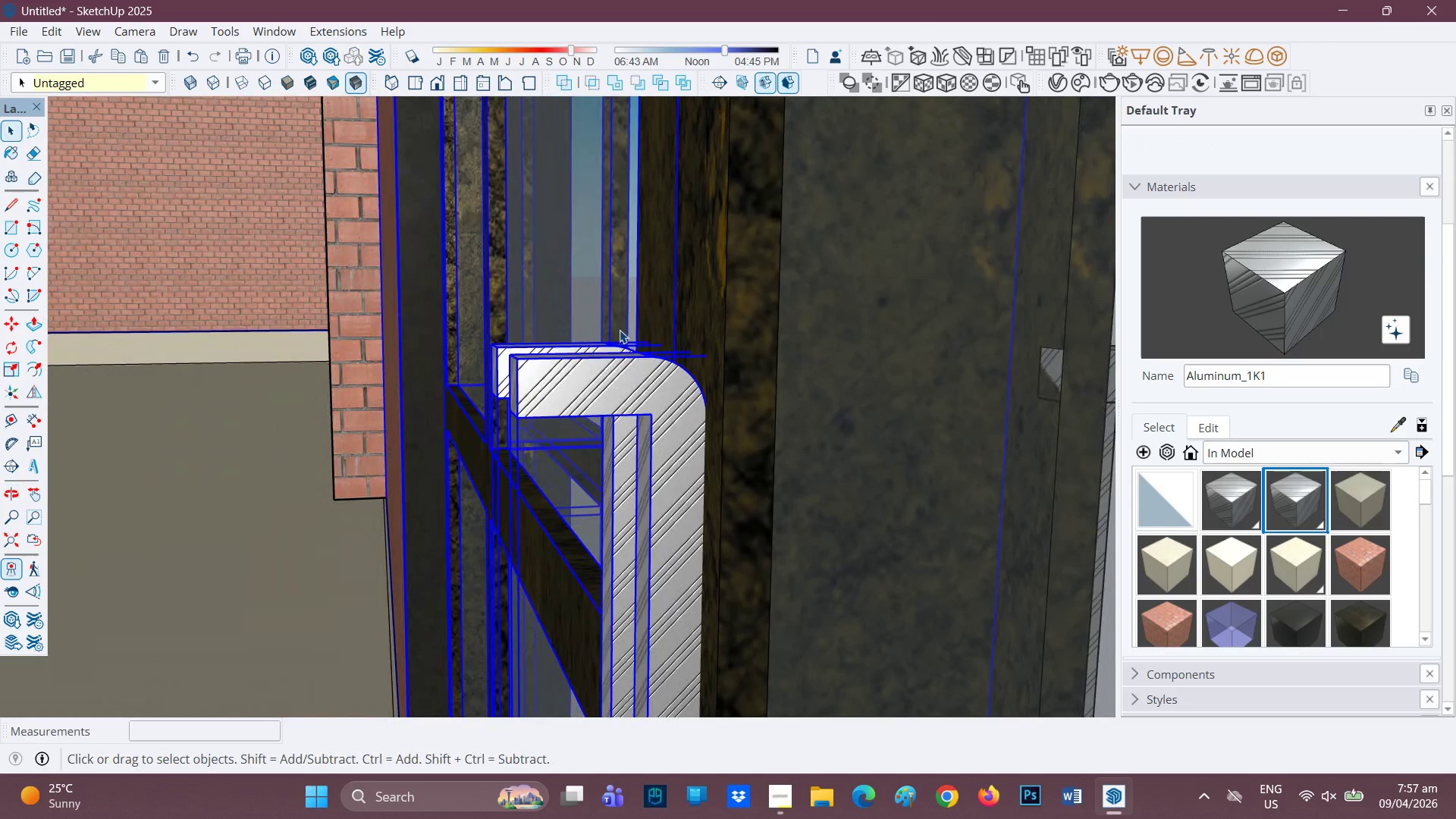 
left_click([620, 330])
 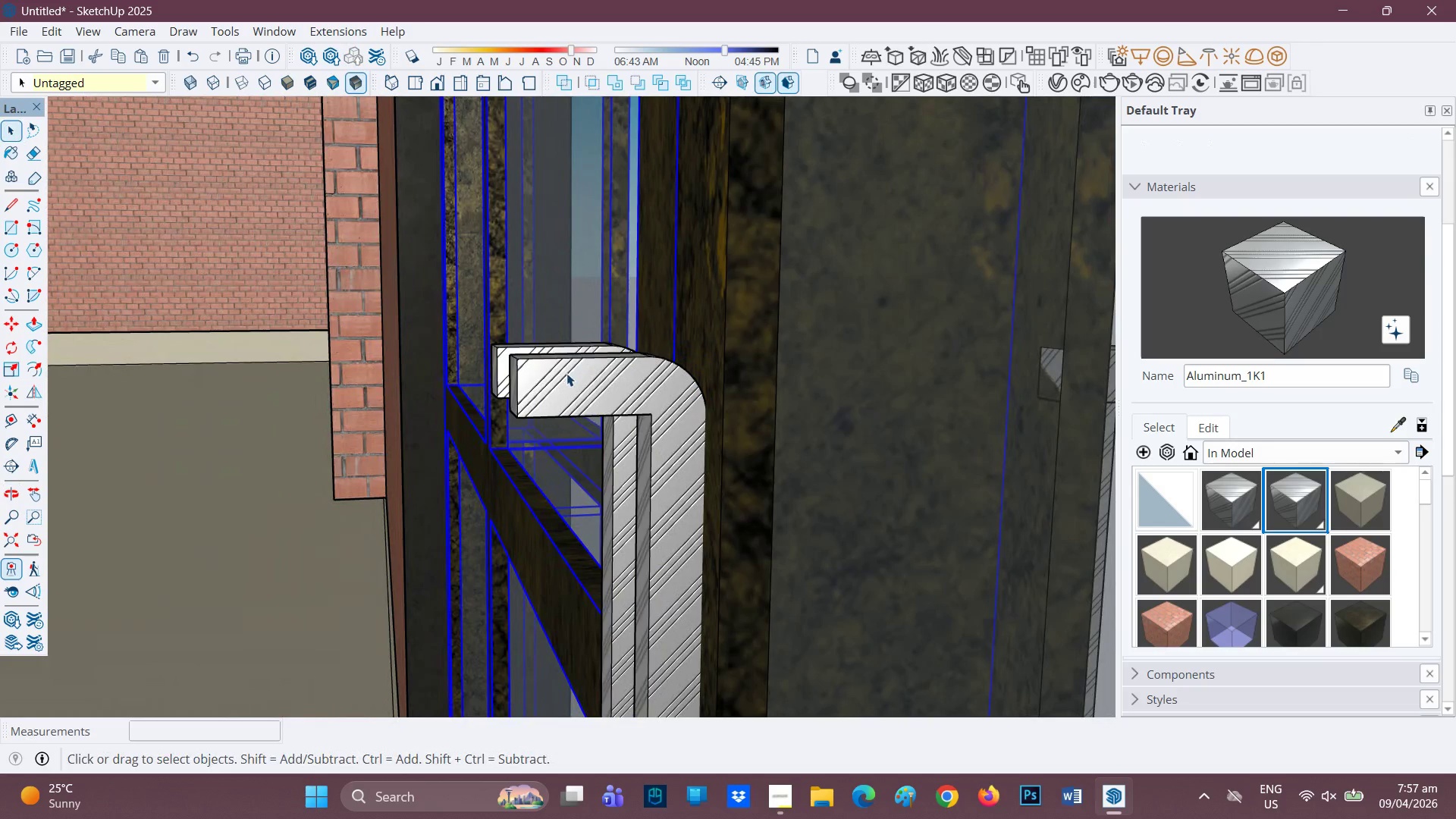 
left_click([566, 373])
 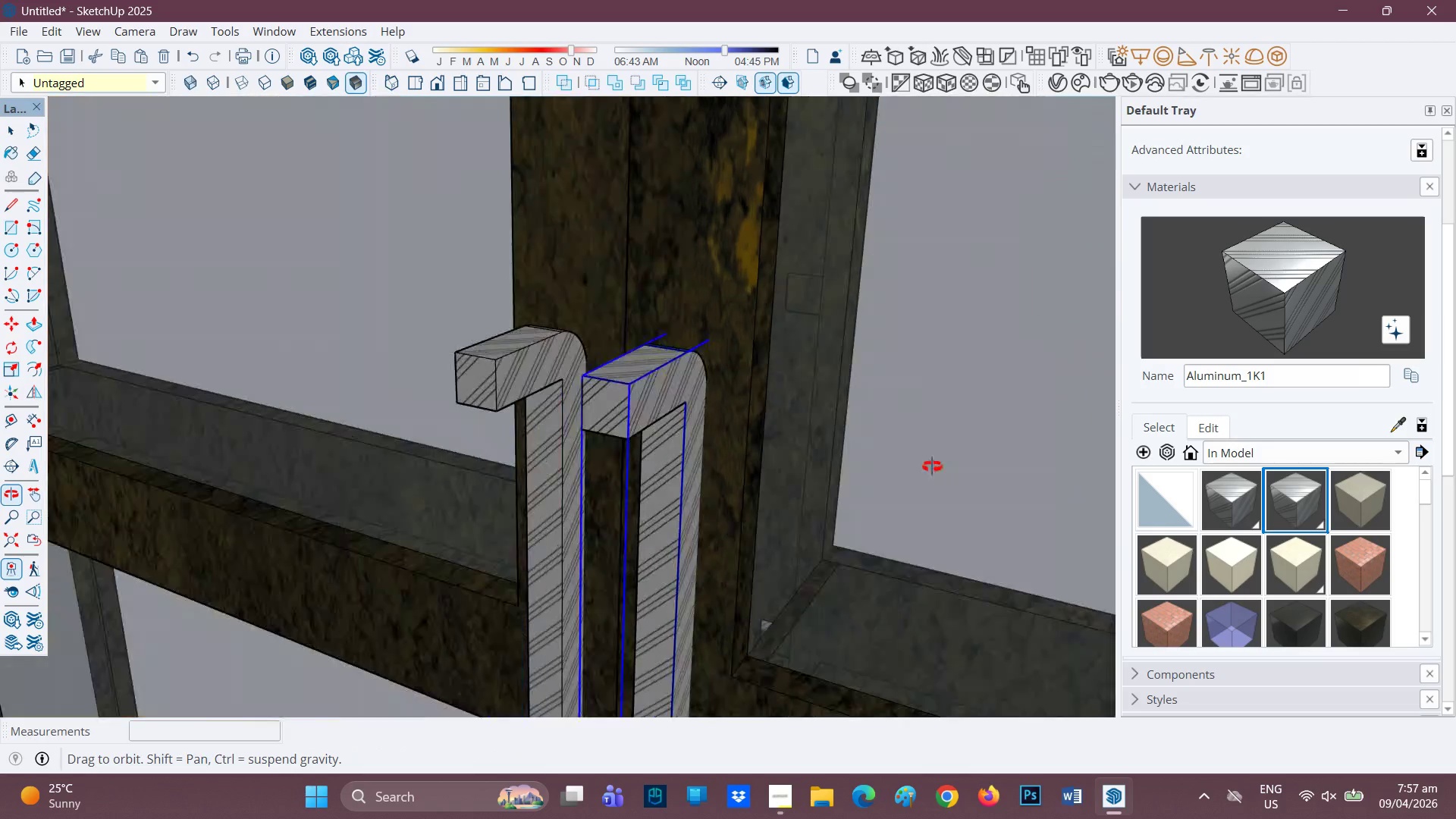 
scroll: coordinate [577, 417], scroll_direction: down, amount: 4.0
 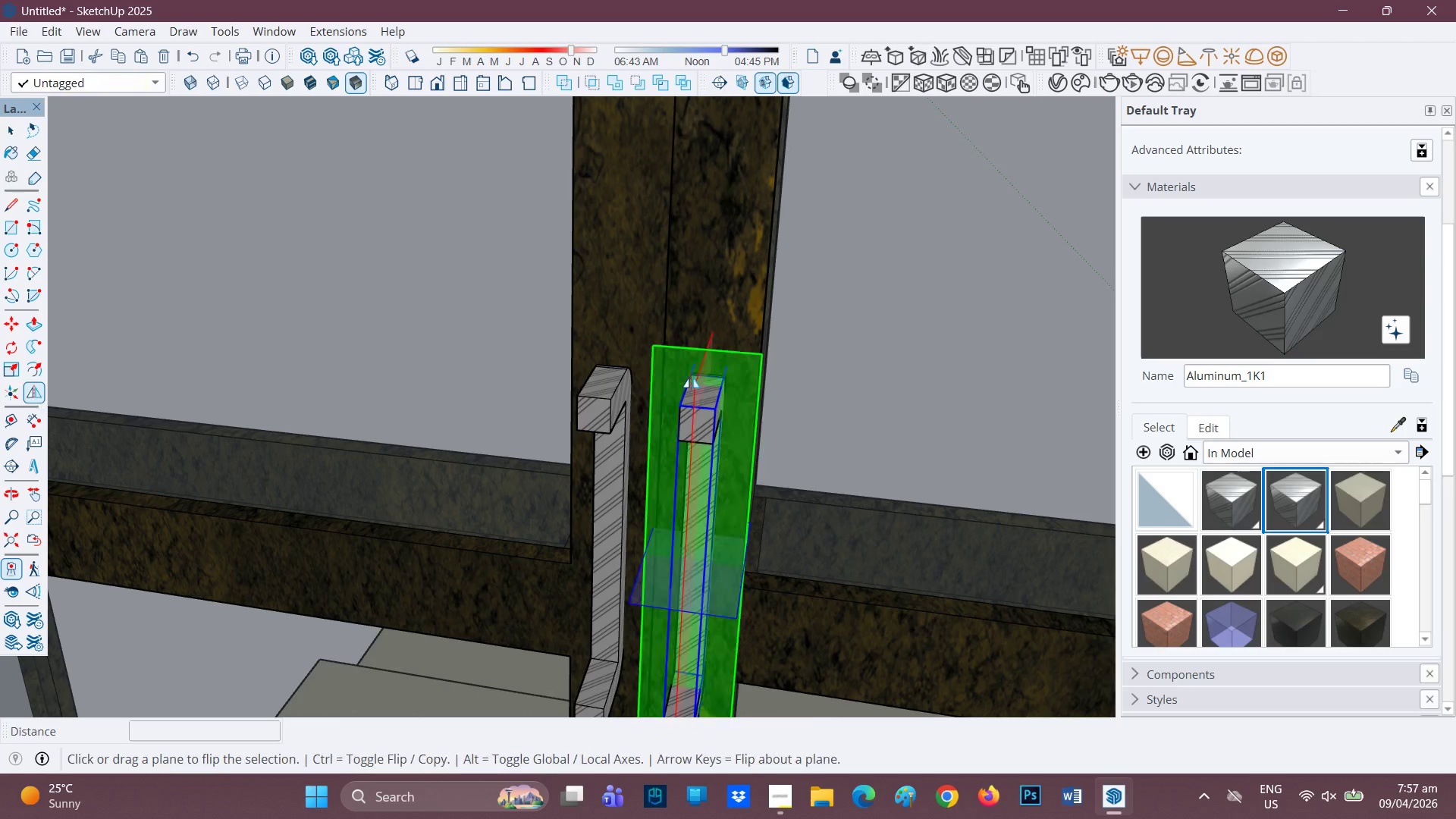 
left_click([747, 365])
 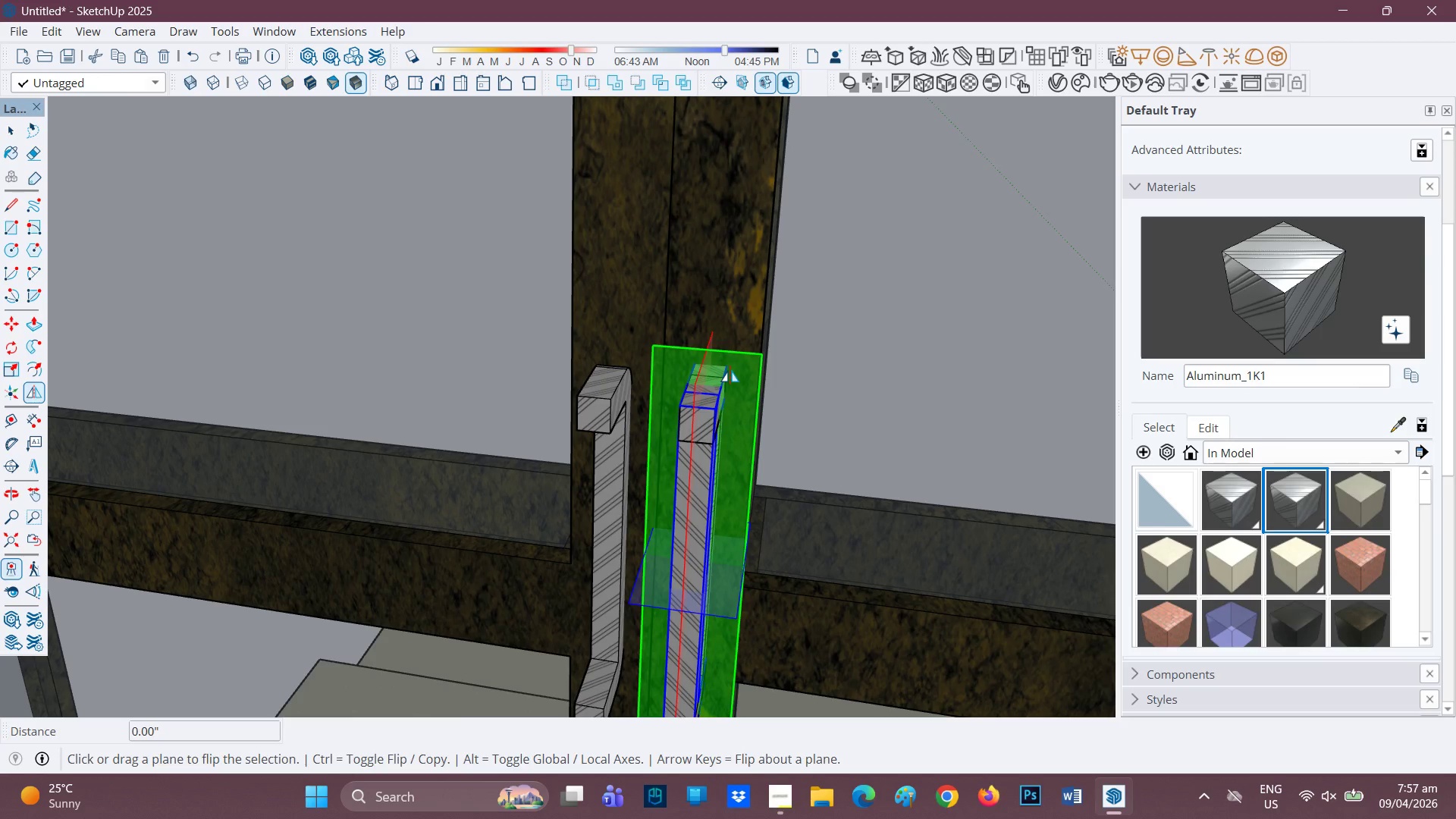 
key(Control+Z)
 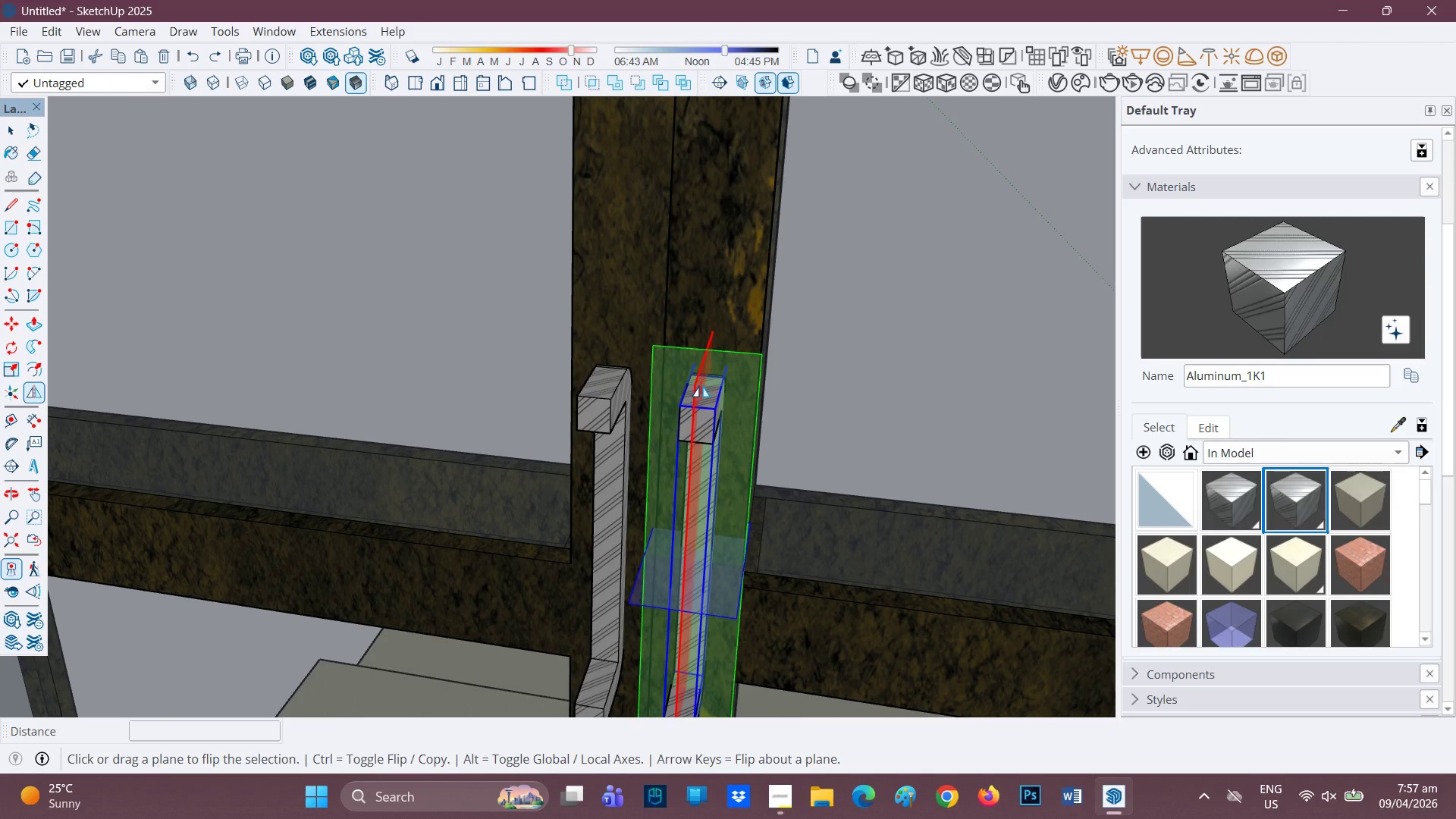 
left_click([701, 385])
 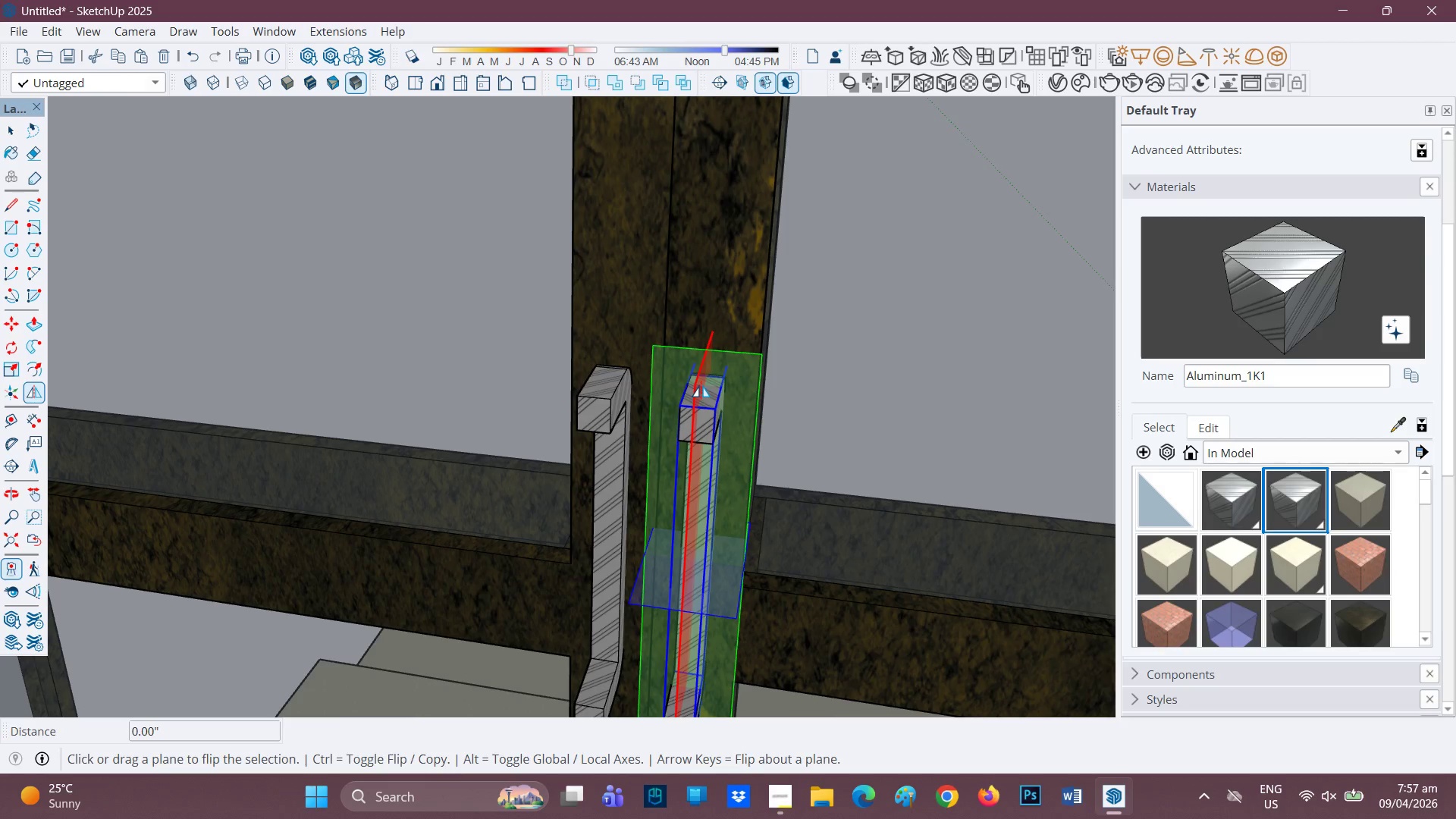 
left_click([701, 385])
 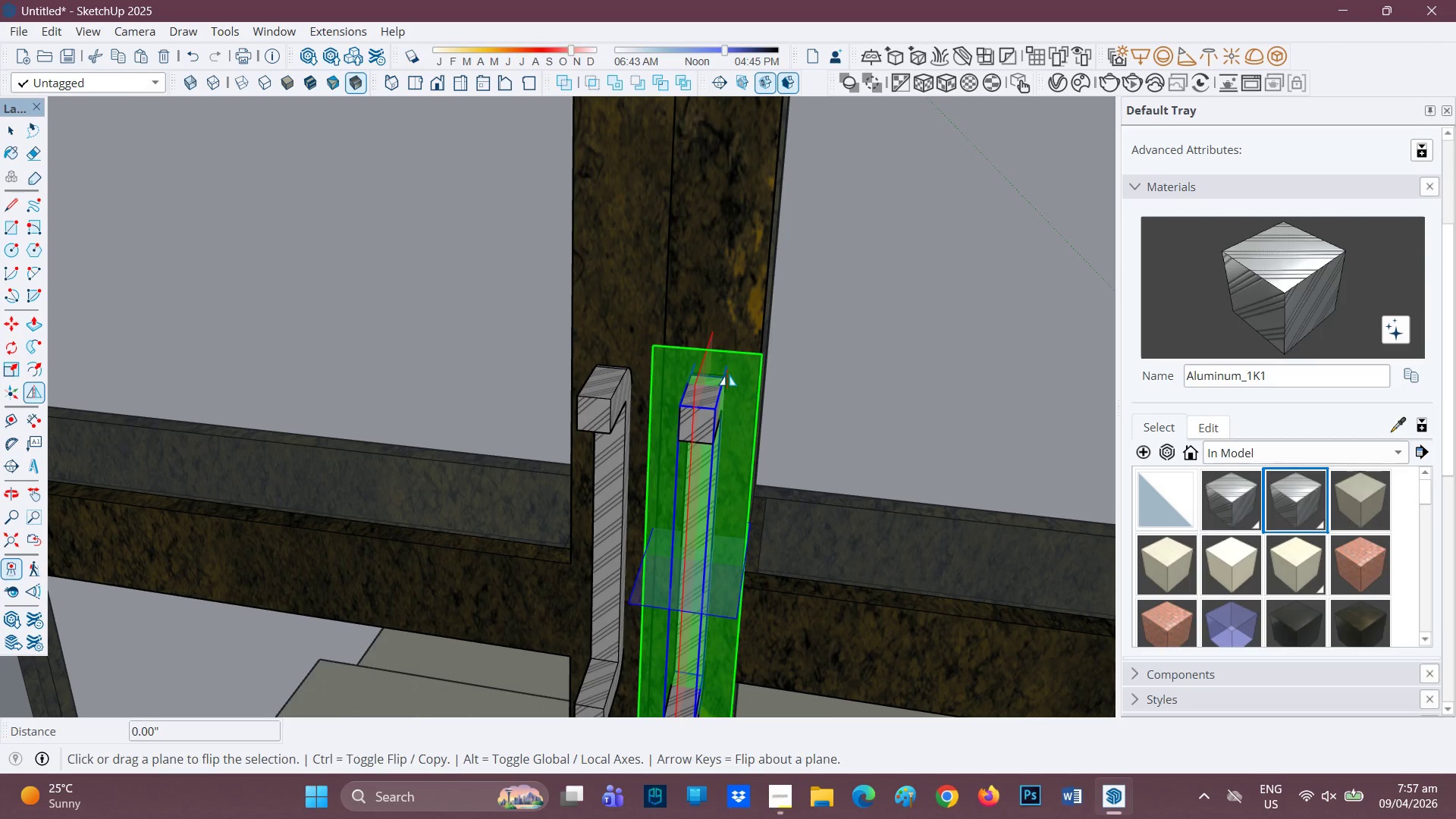 
left_click([755, 363])
 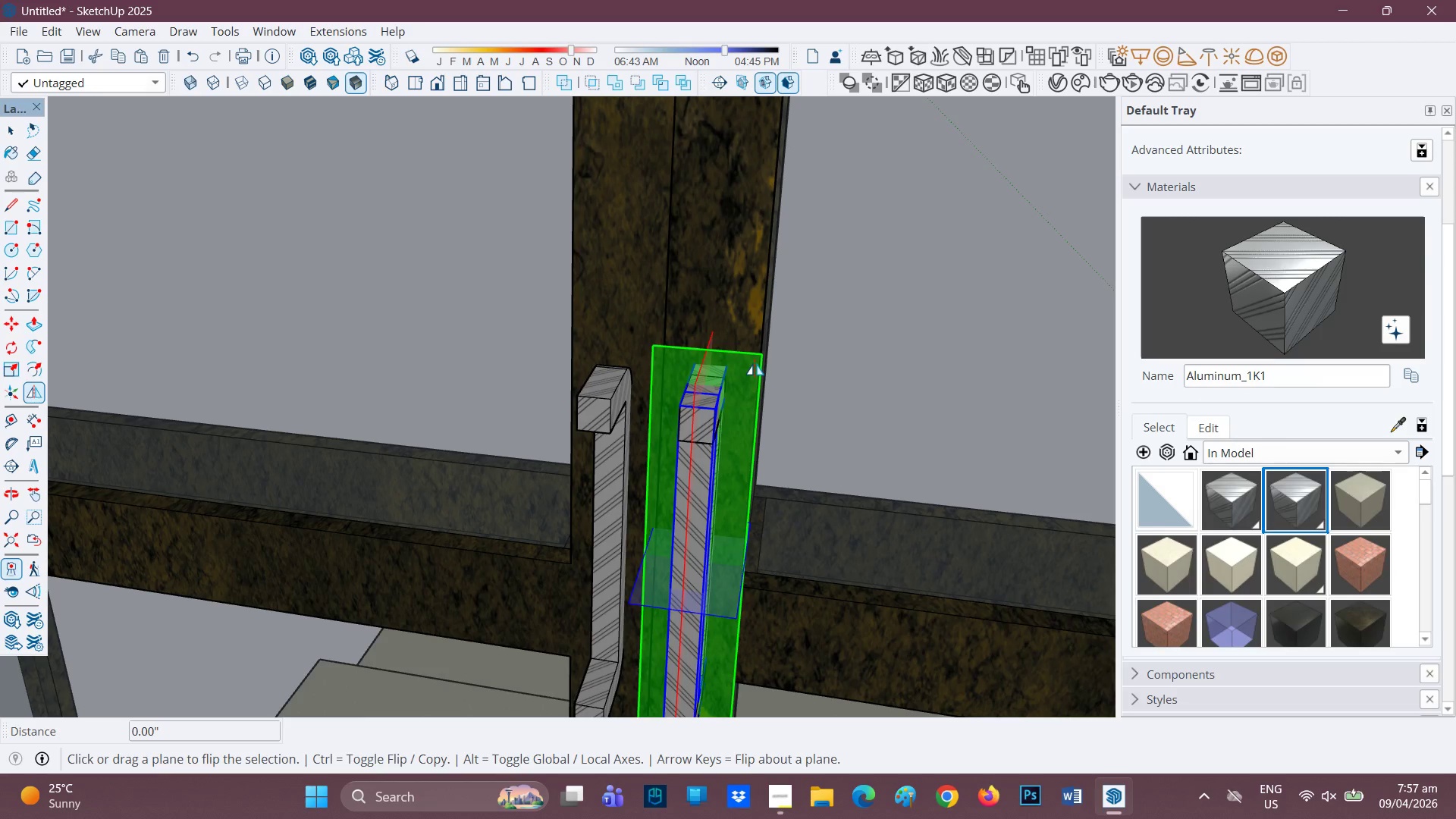 
left_click([755, 363])
 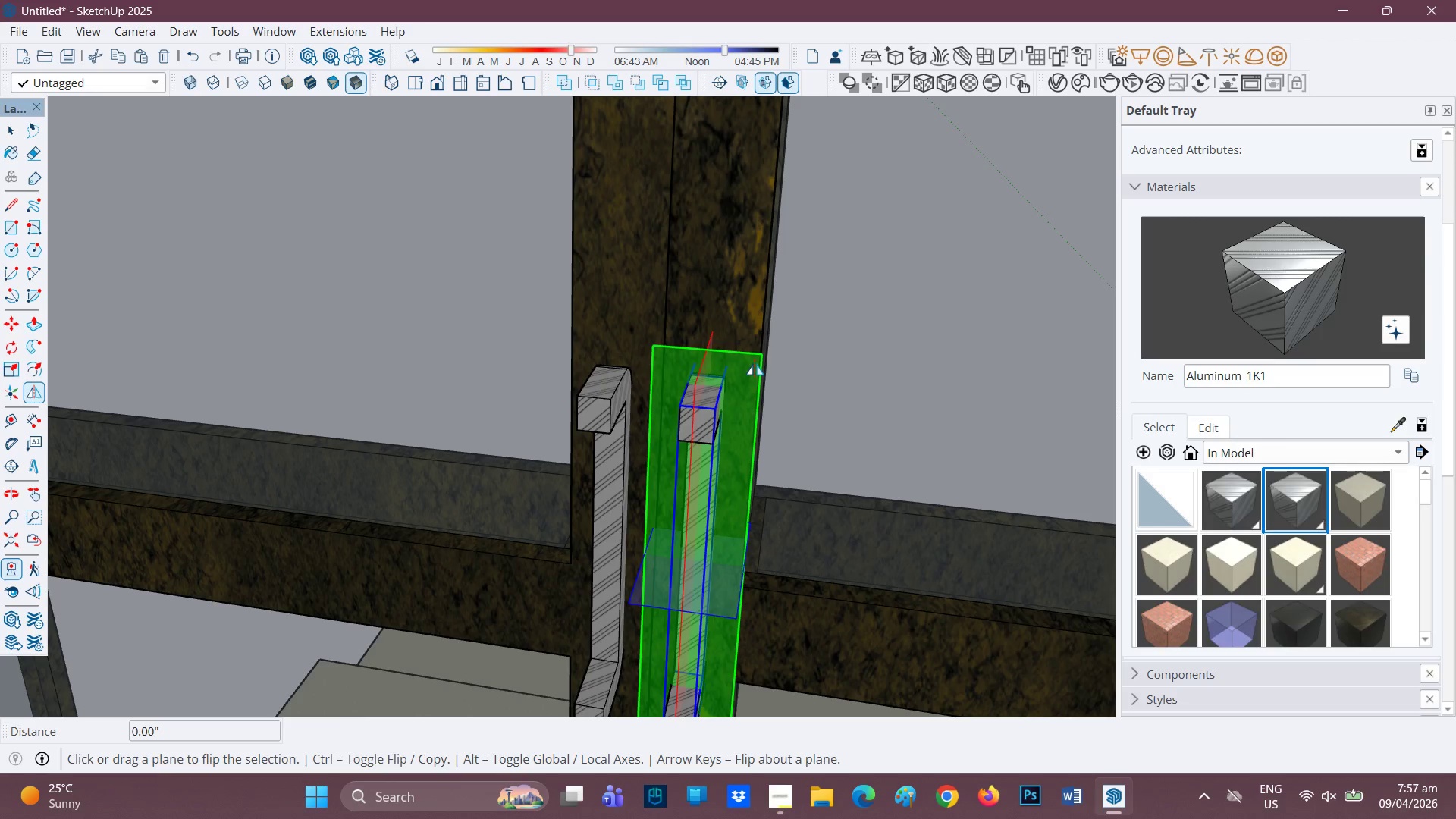 
left_click([755, 363])
 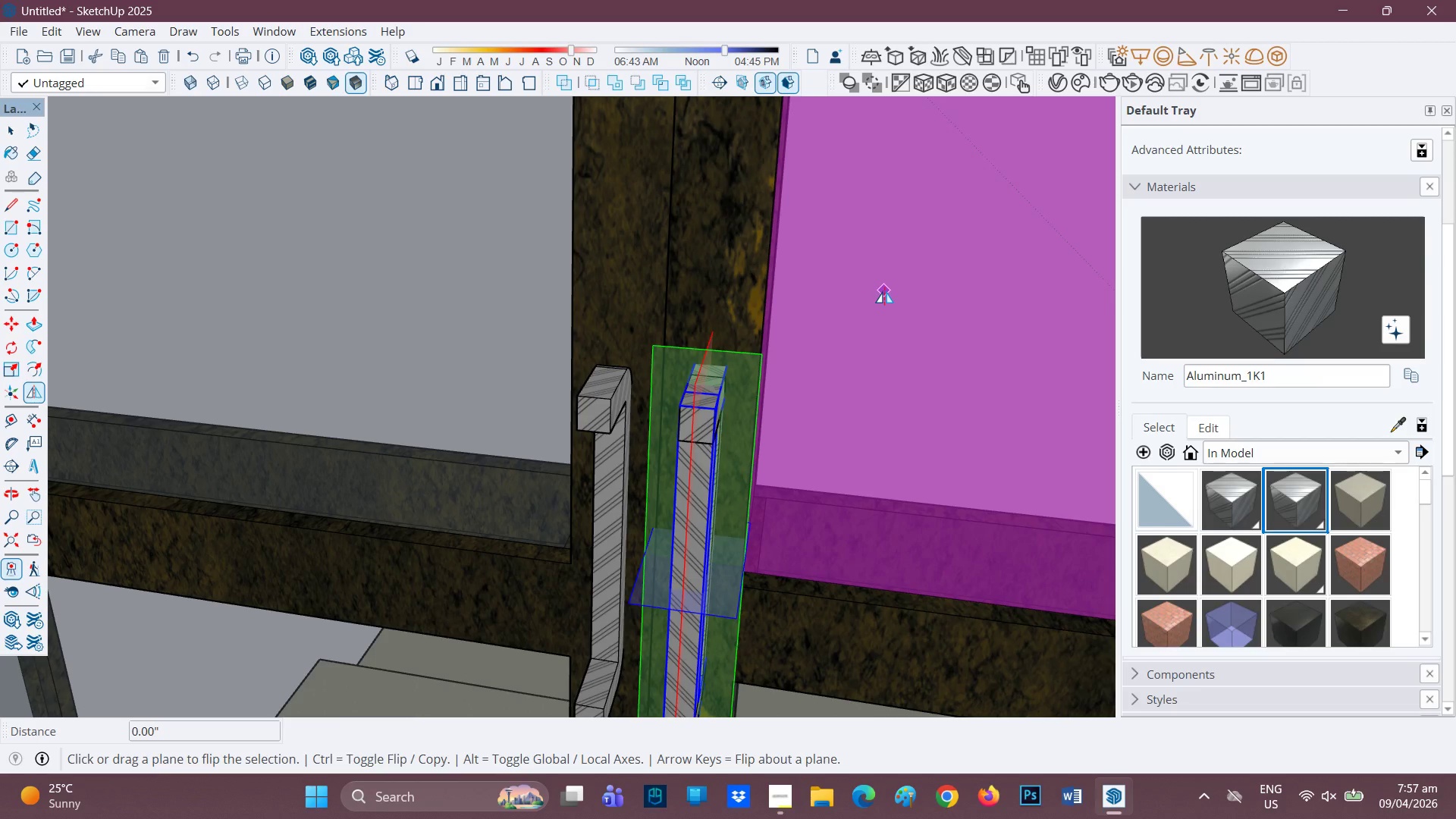 
left_click([884, 291])
 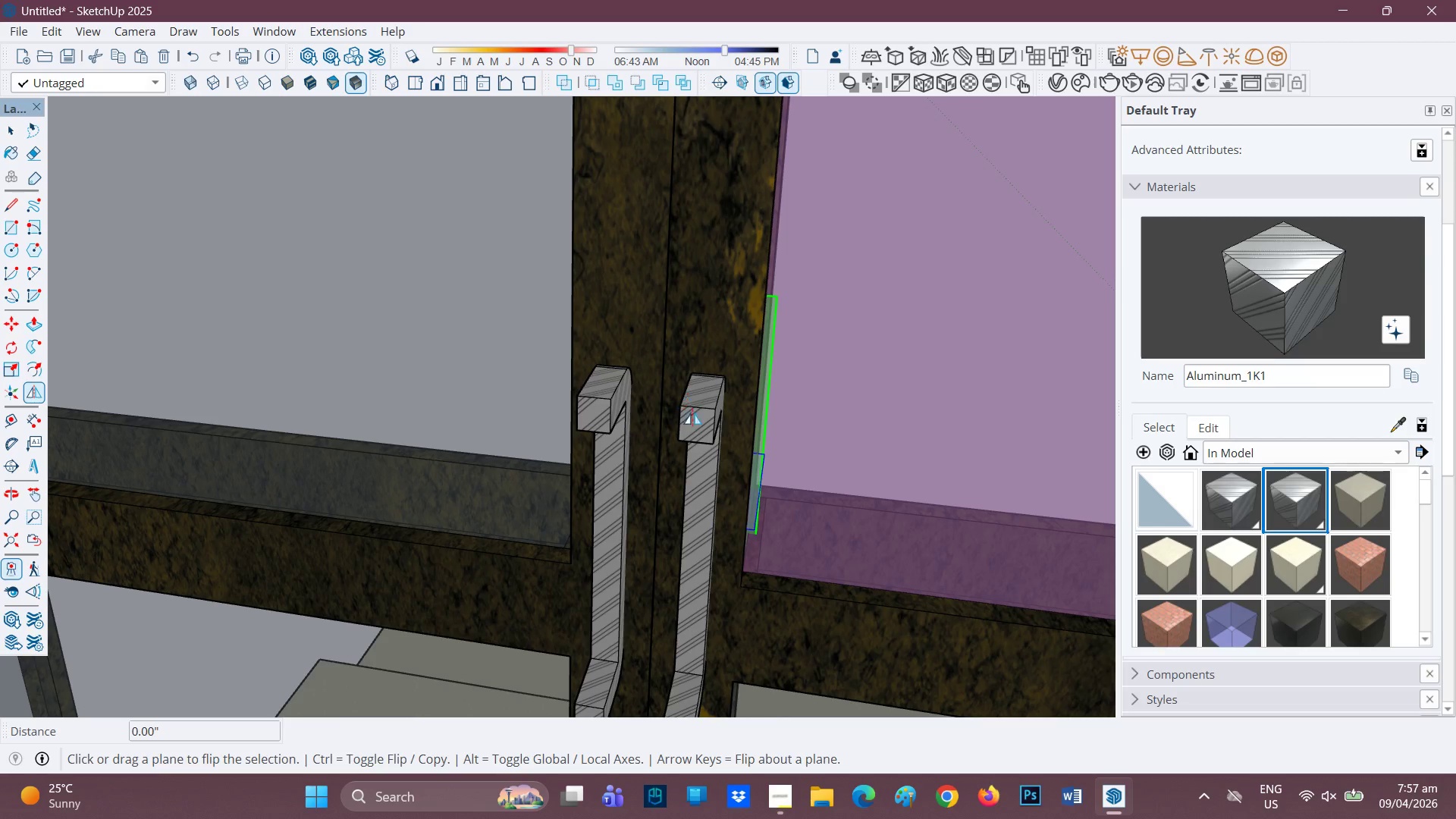 
key(Space)
 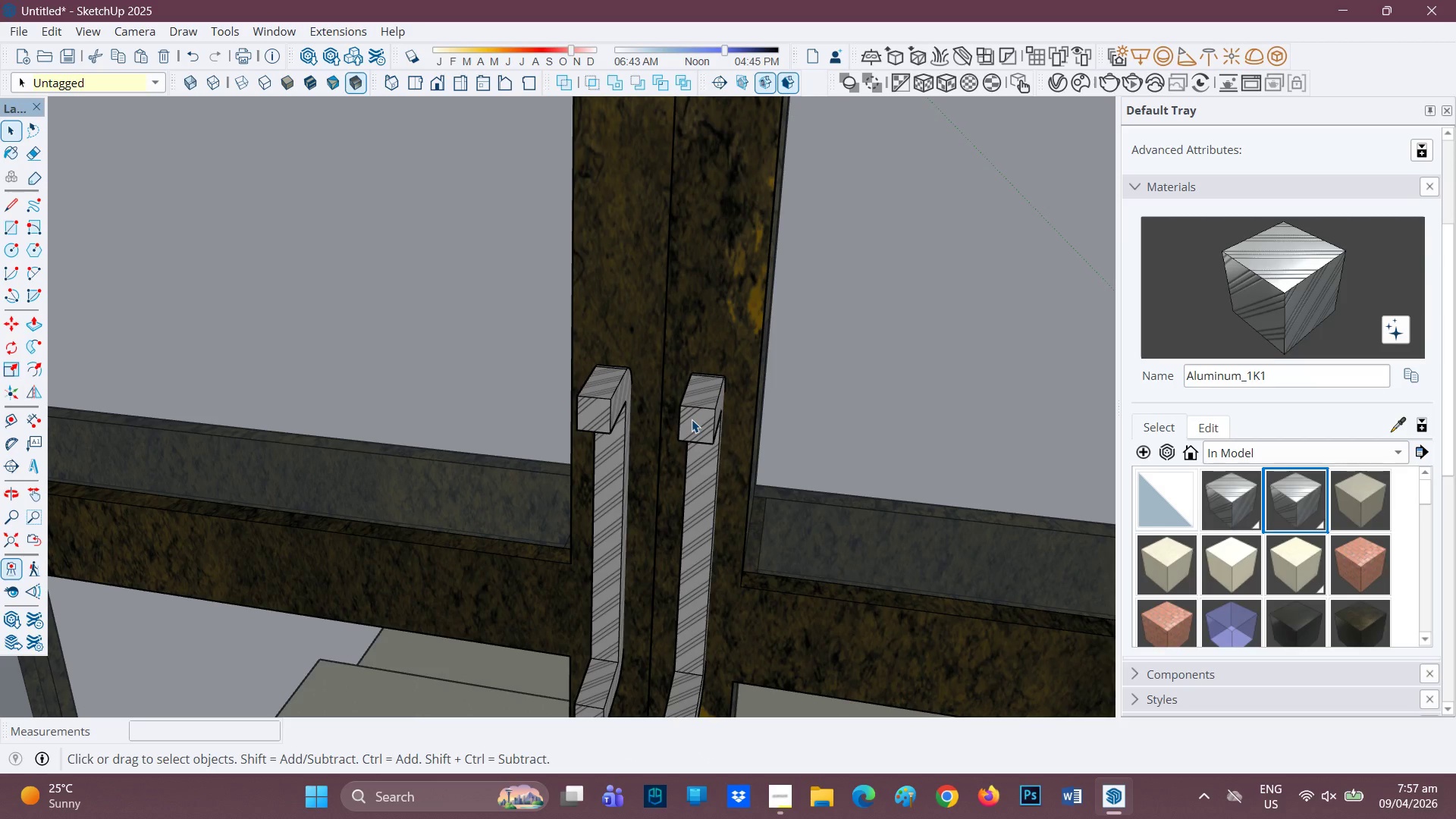 
left_click([692, 419])
 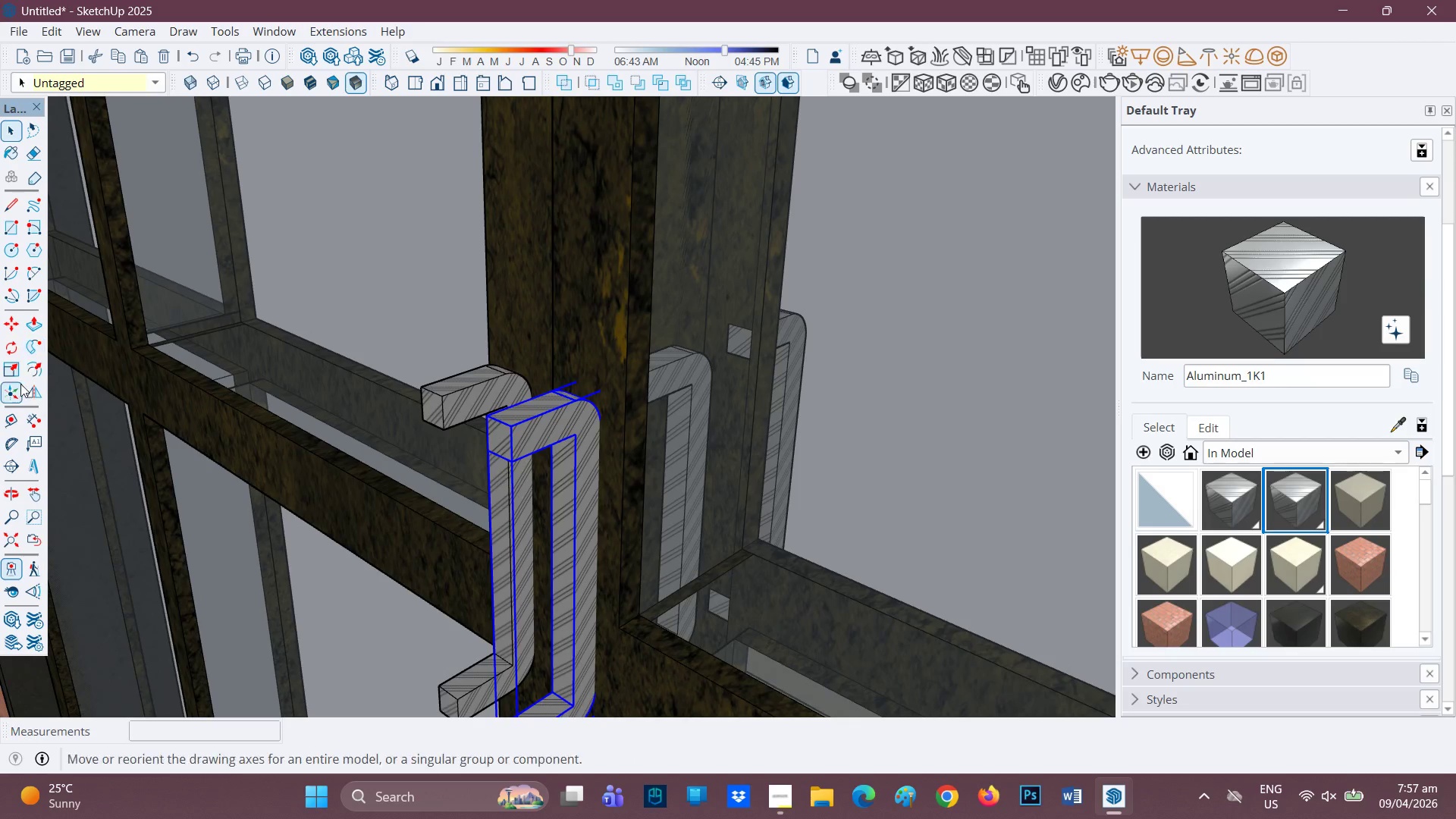 
left_click([41, 388])
 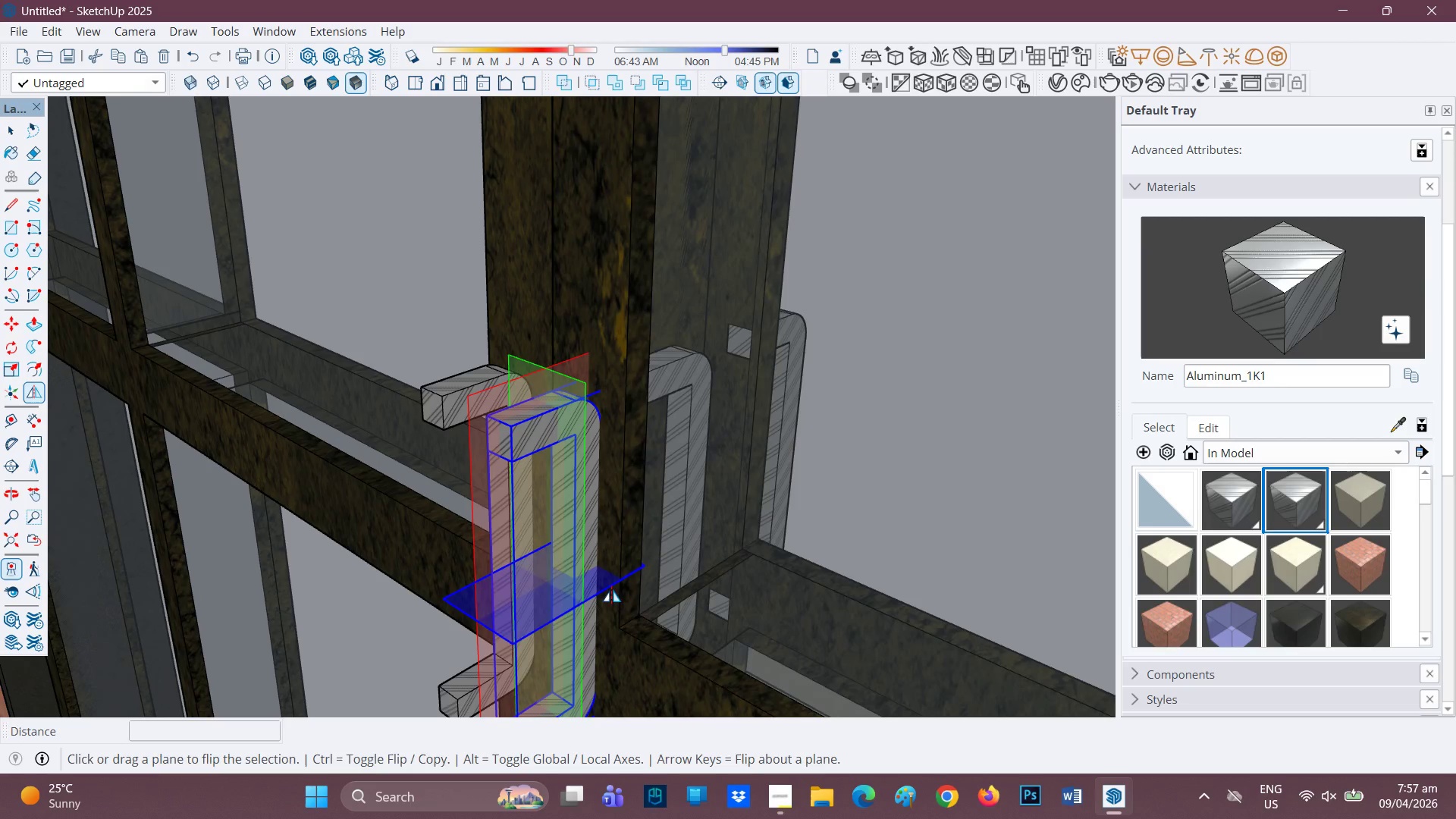 
left_click([610, 585])
 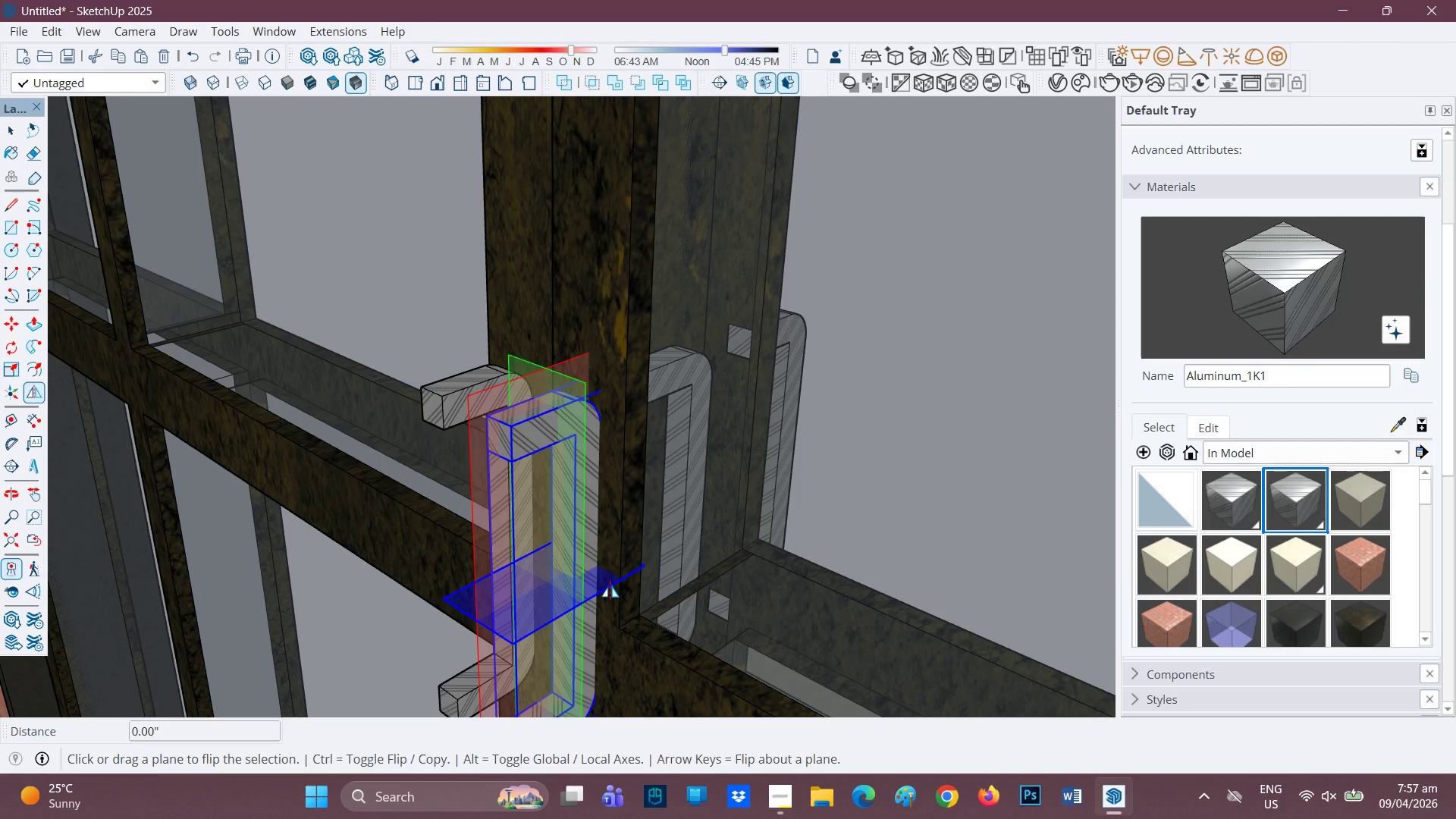 
left_click([610, 585])
 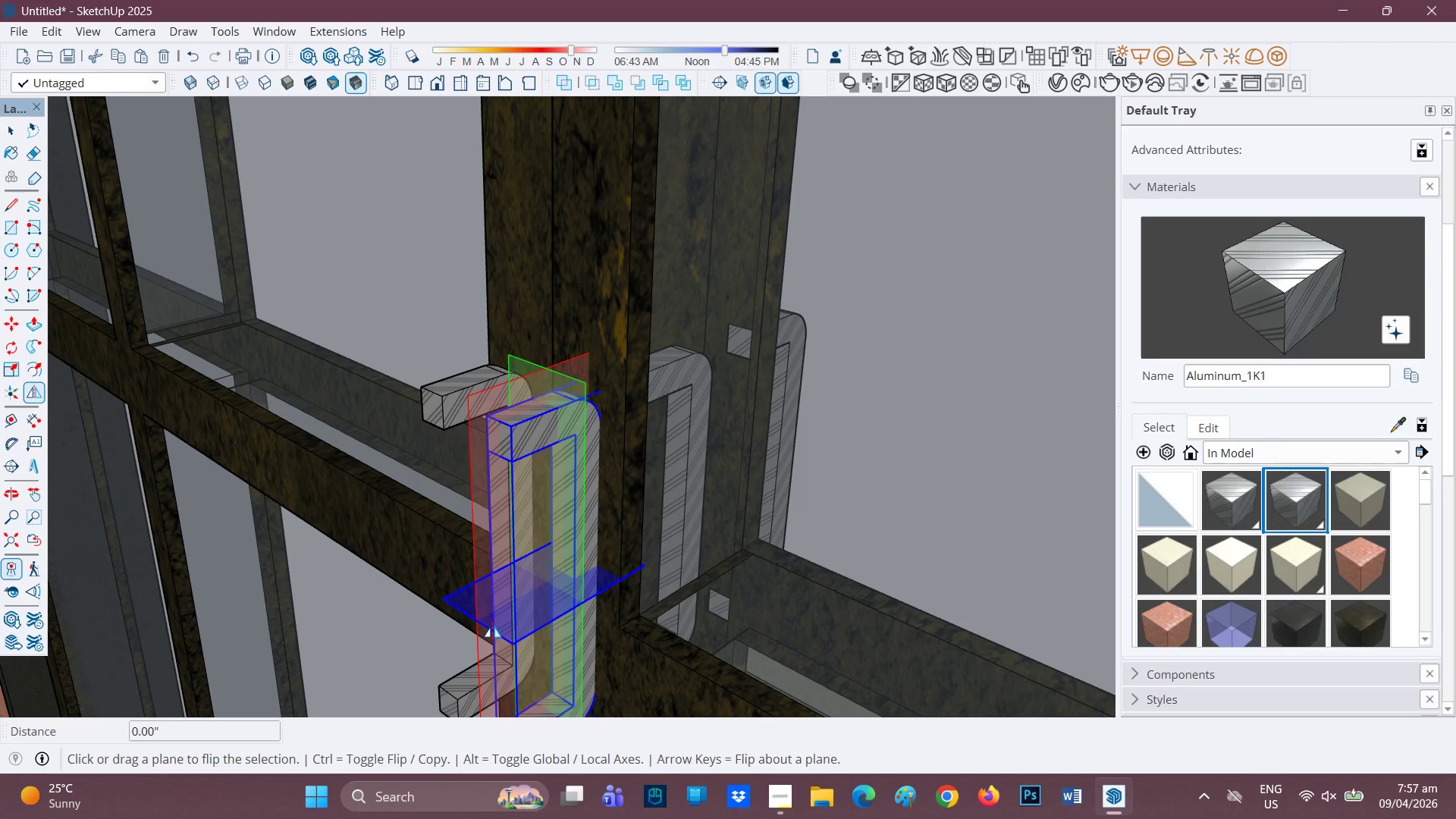 
left_click([492, 626])
 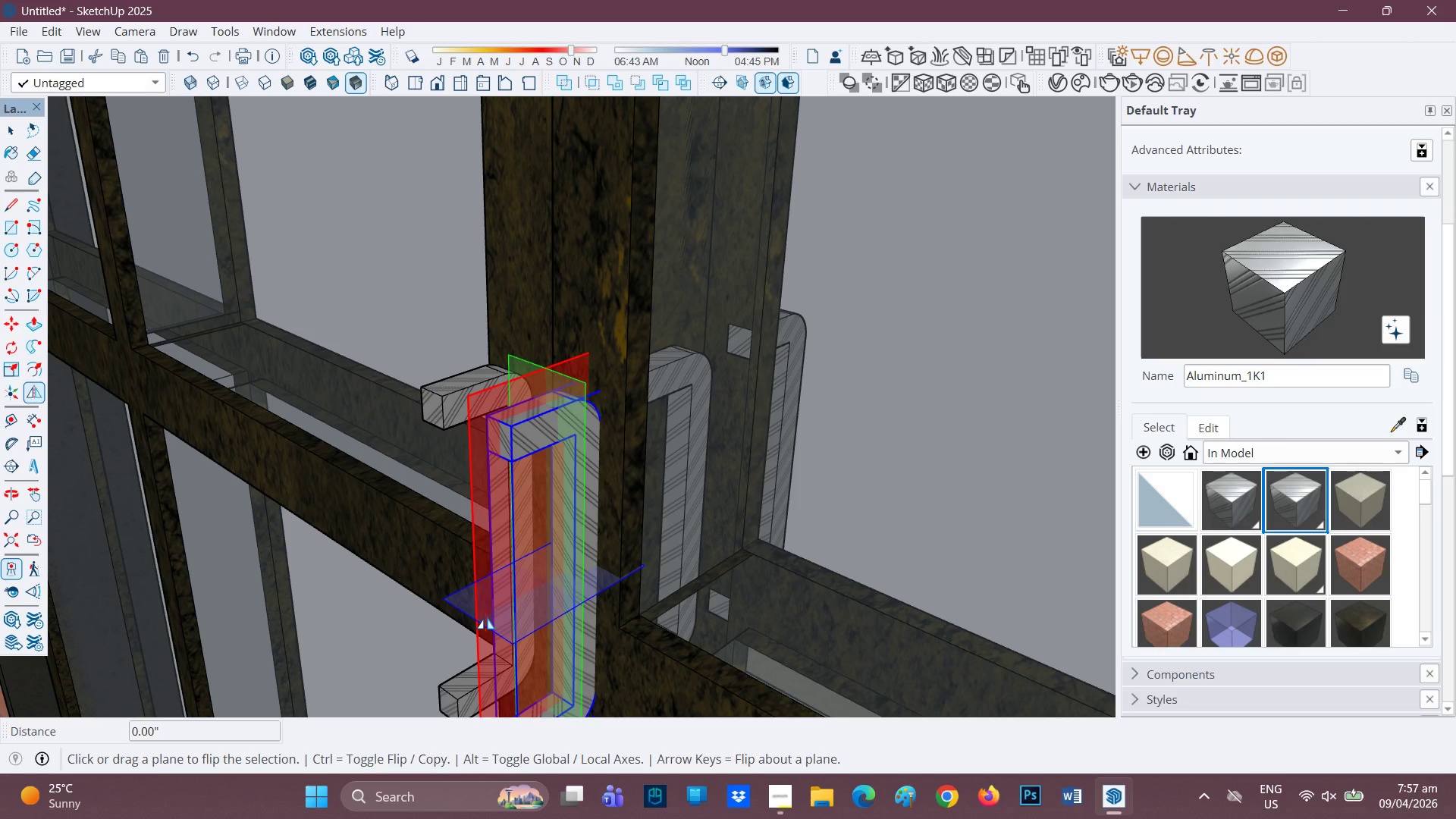 
left_click([490, 617])
 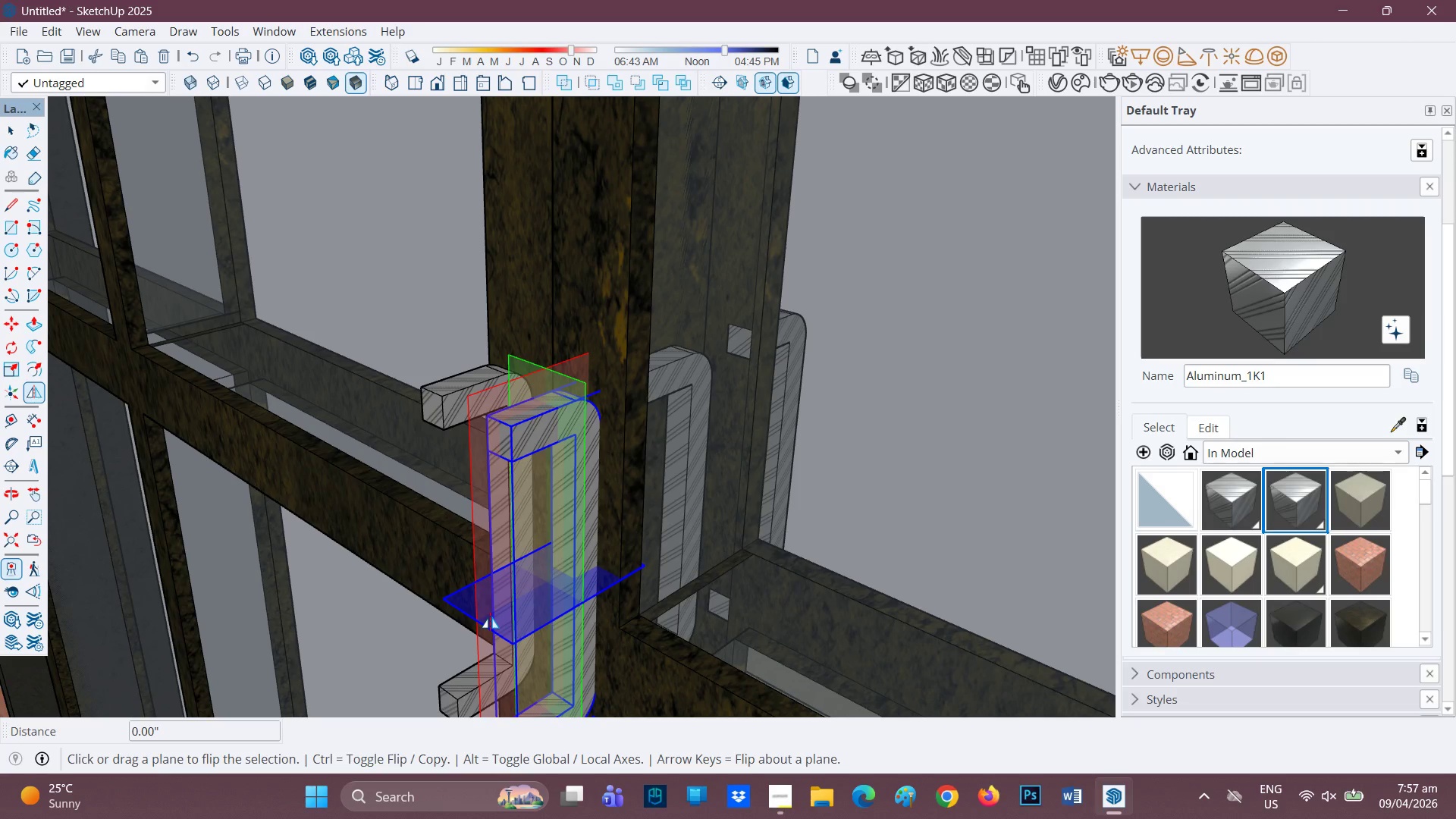 
left_click([490, 617])
 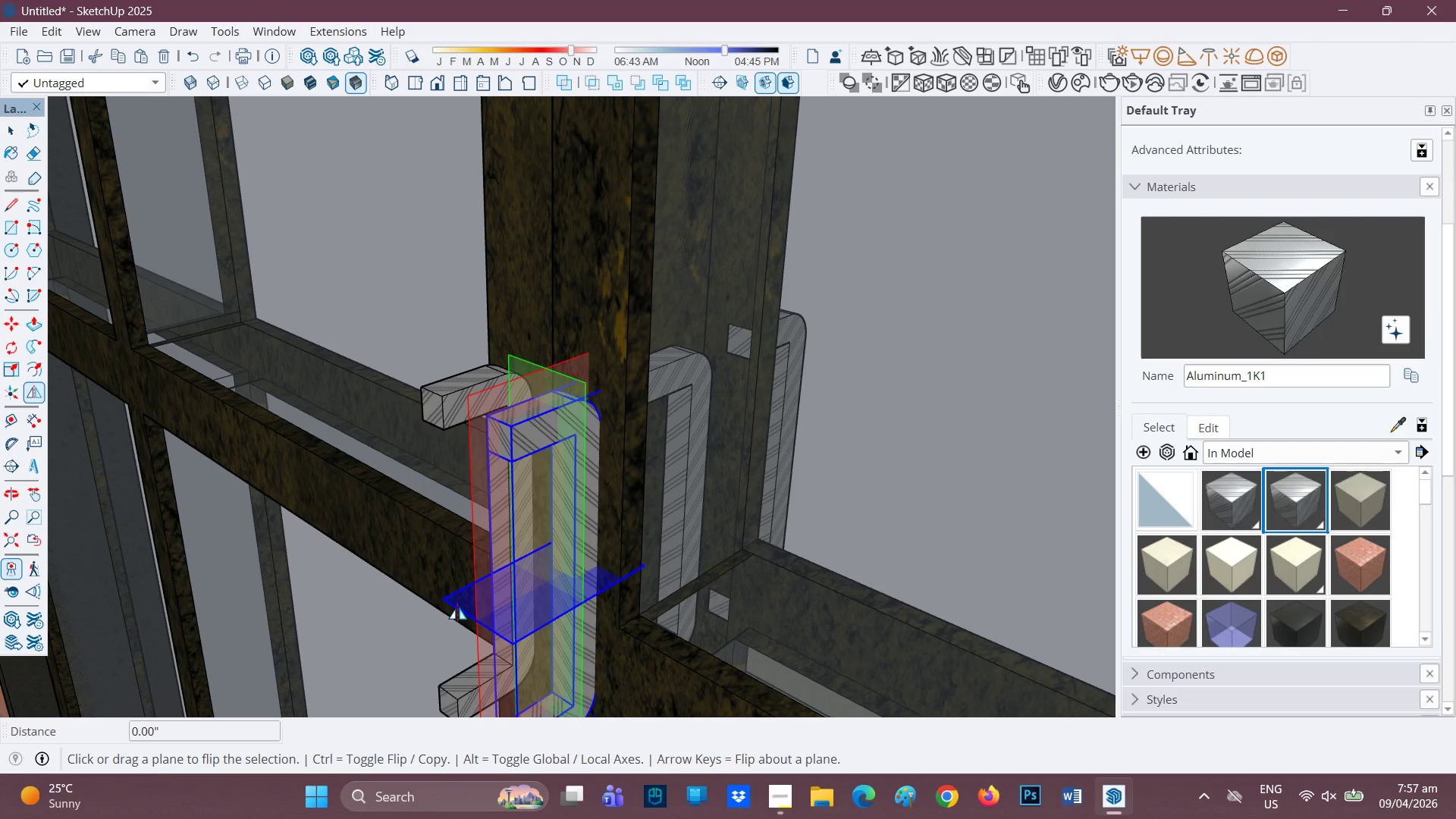 
left_click([457, 606])
 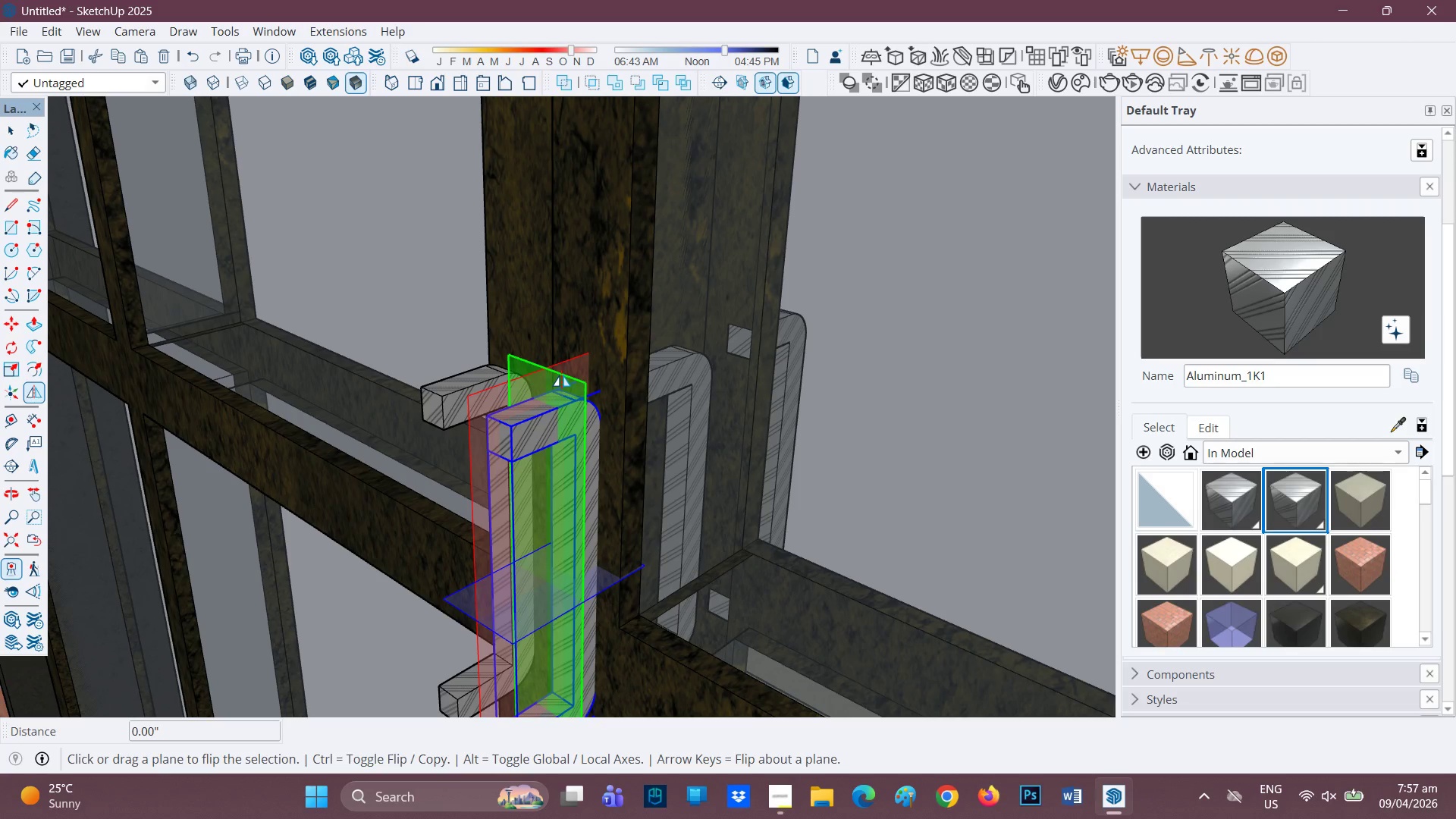 
left_click([561, 375])
 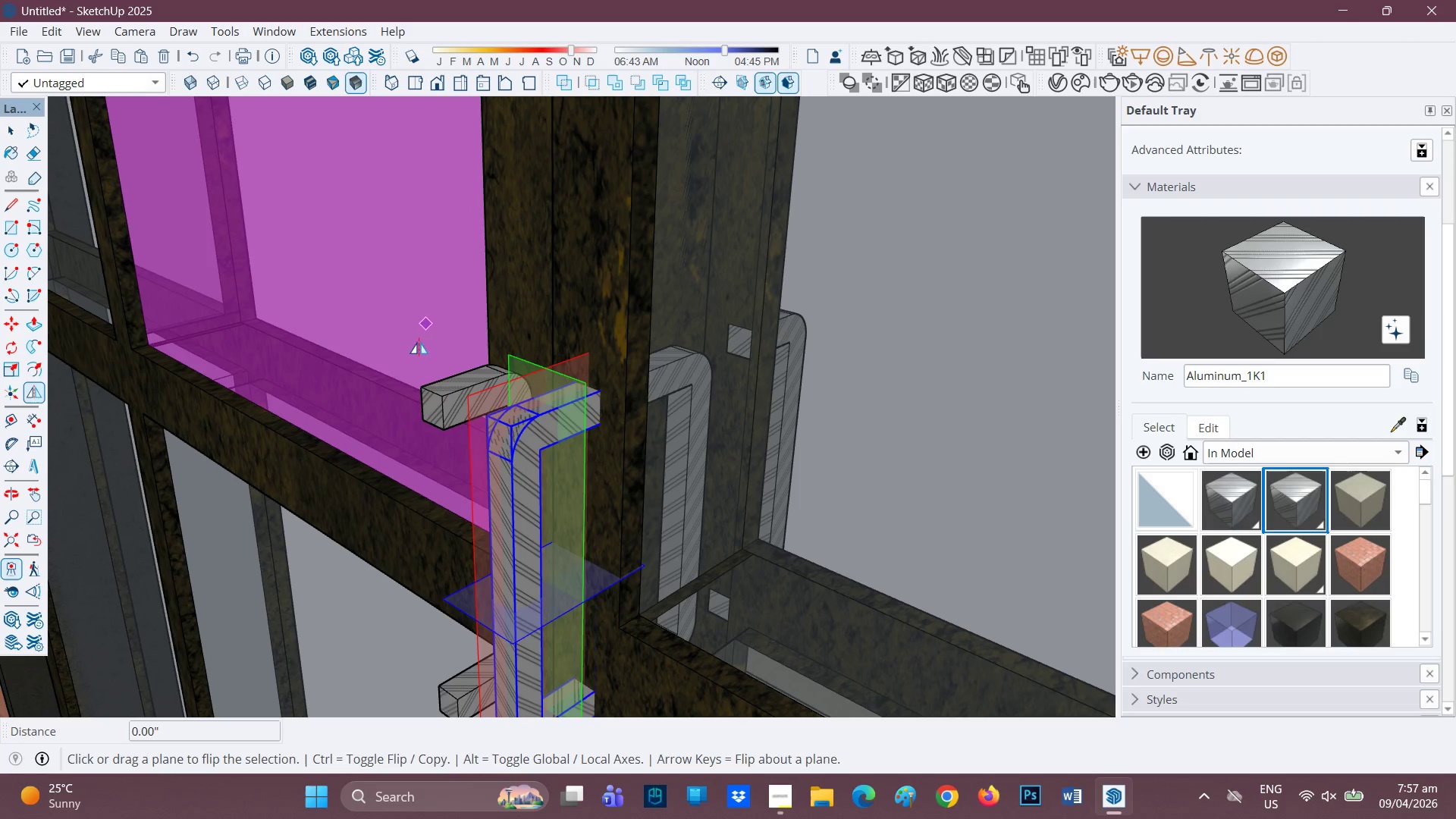 
left_click([399, 379])
 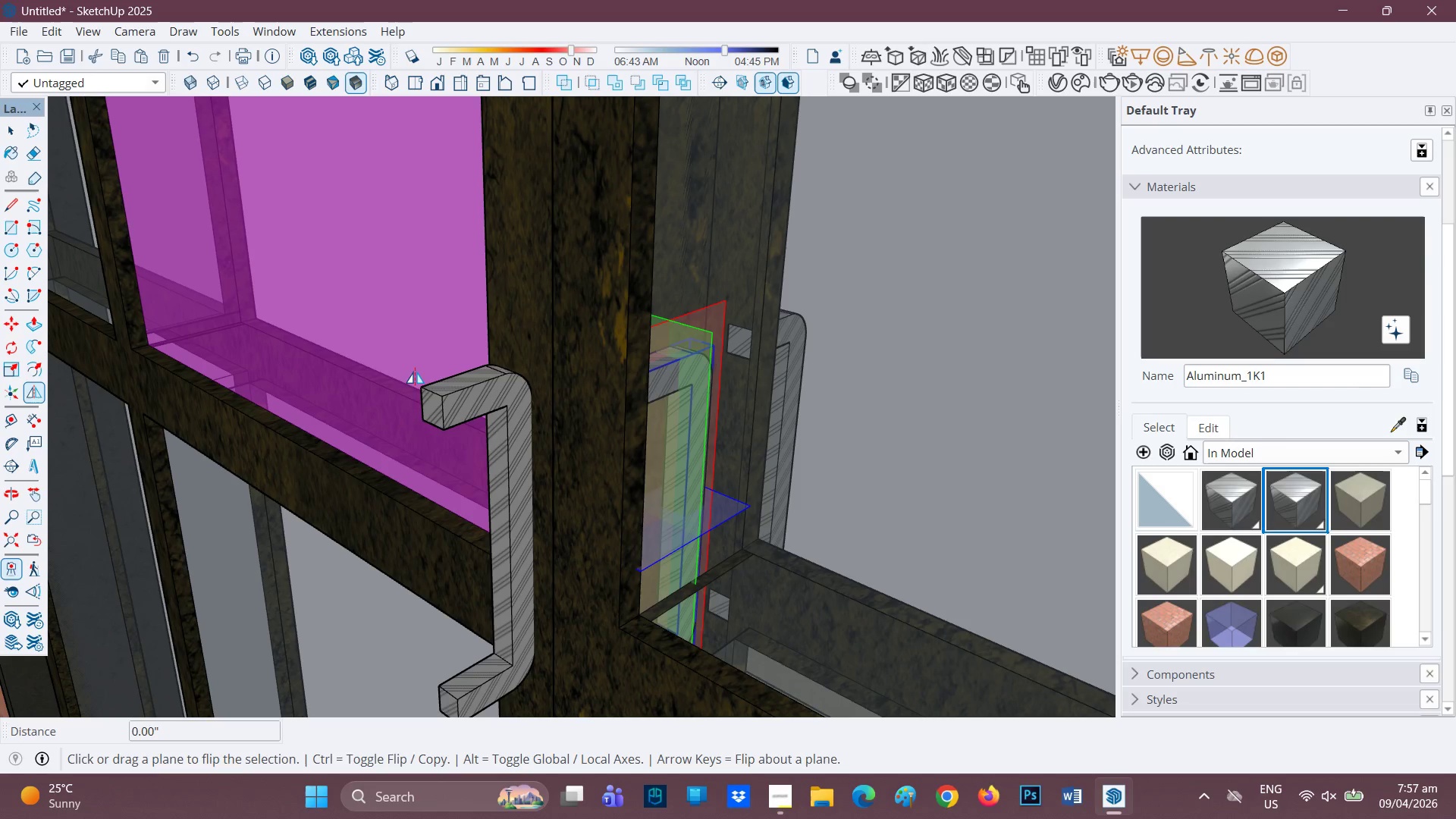 
key(Control+Z)
 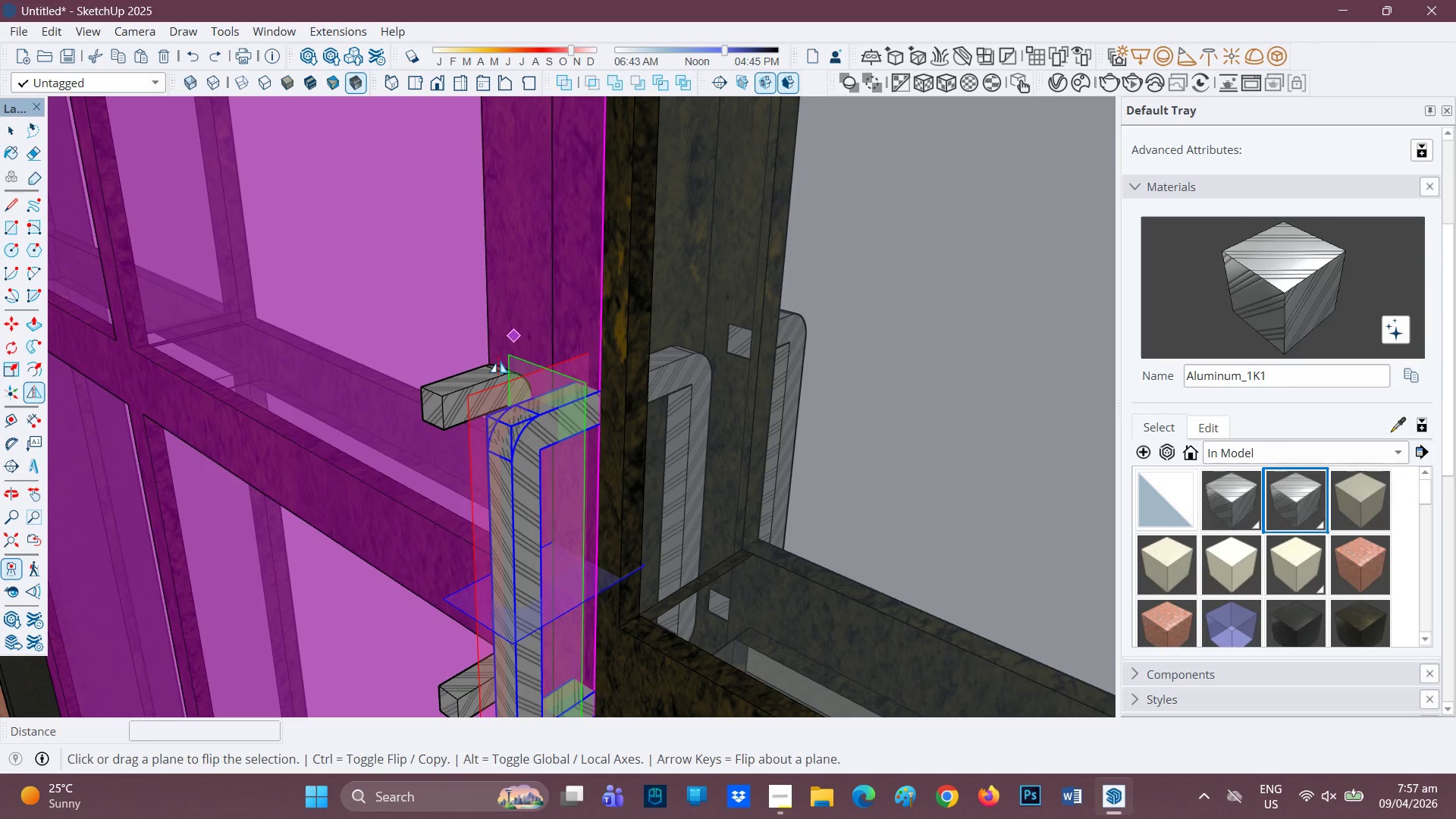 
key(Space)
 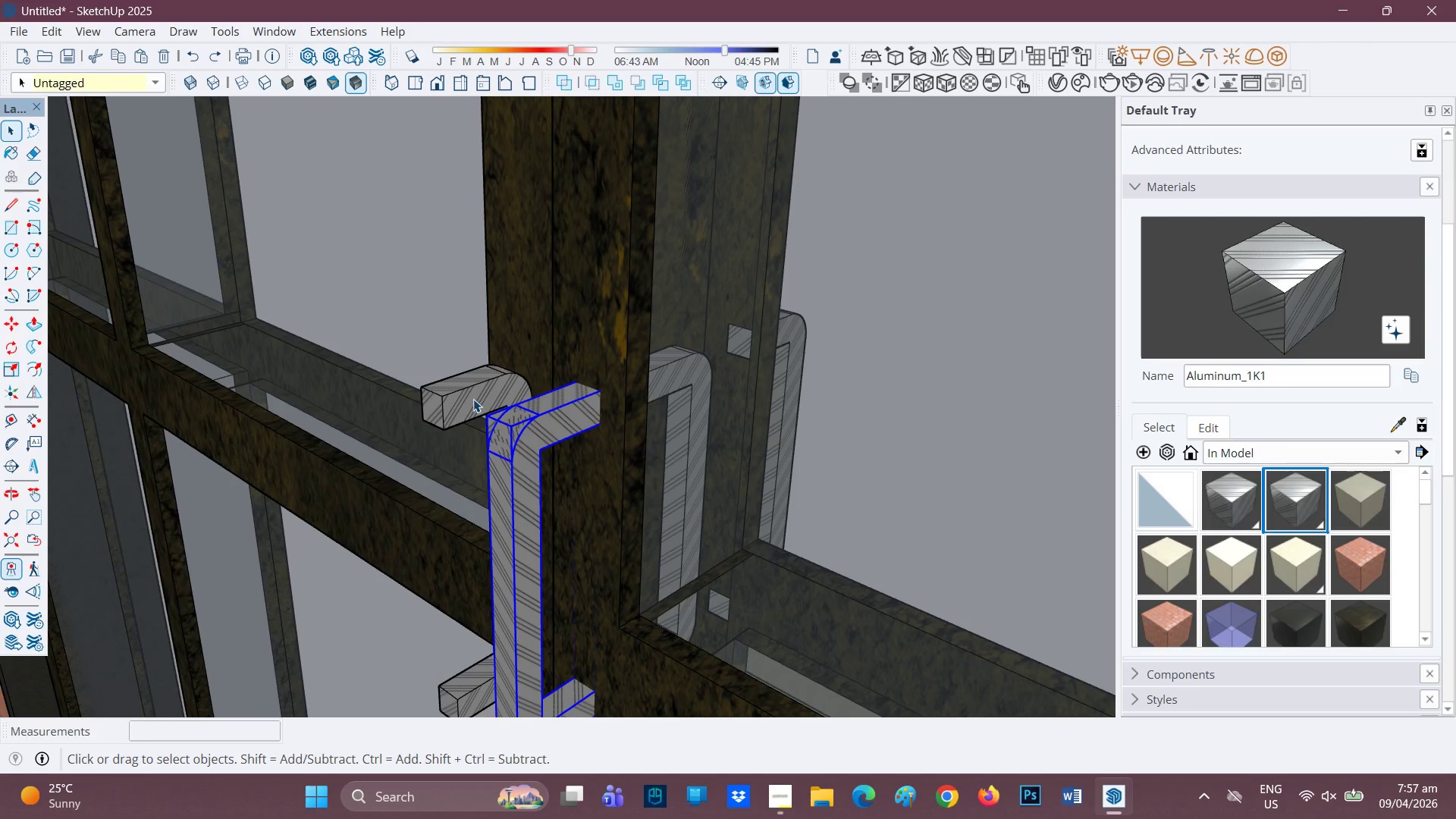 
left_click([473, 399])
 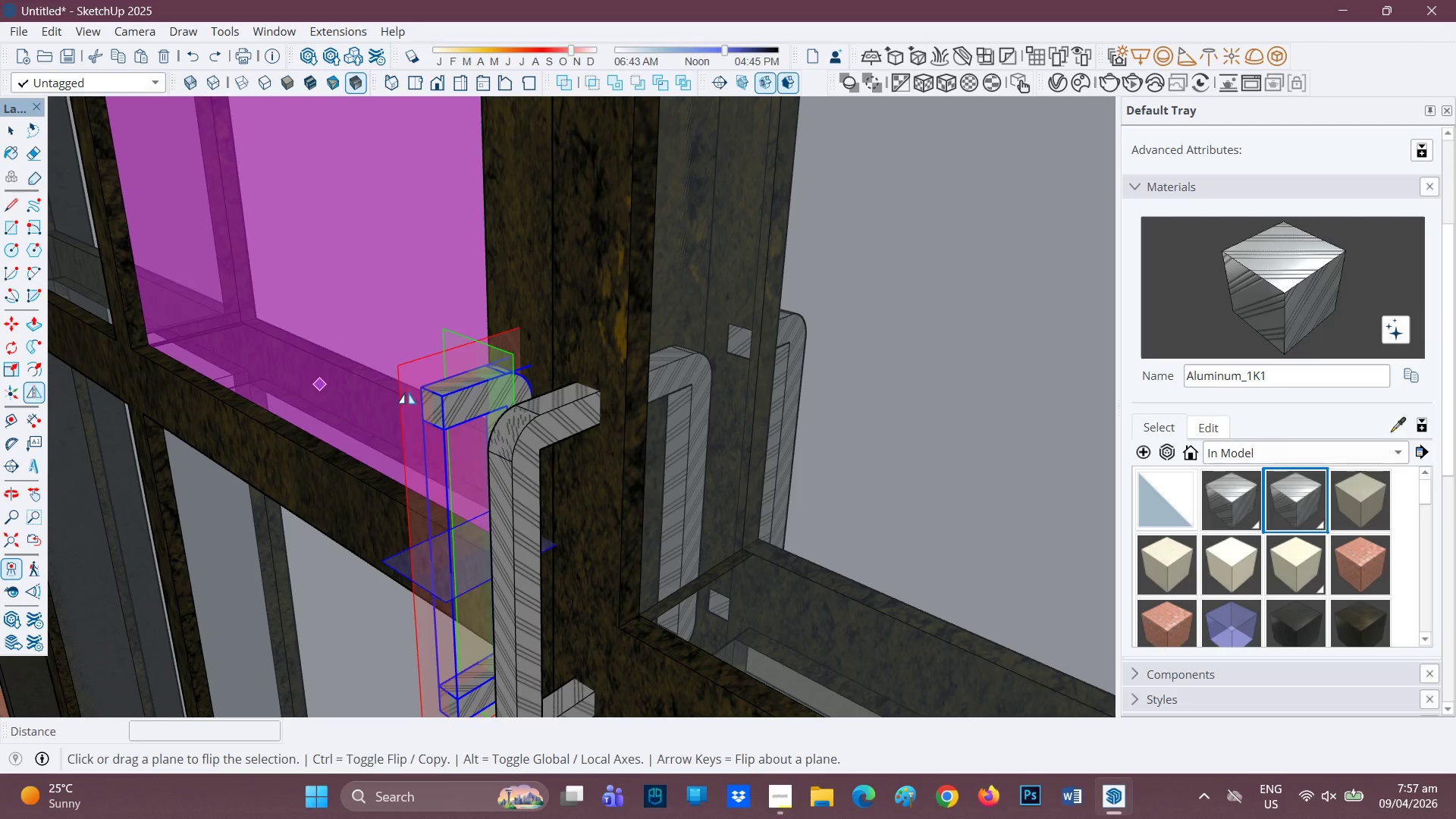 
left_click([496, 344])
 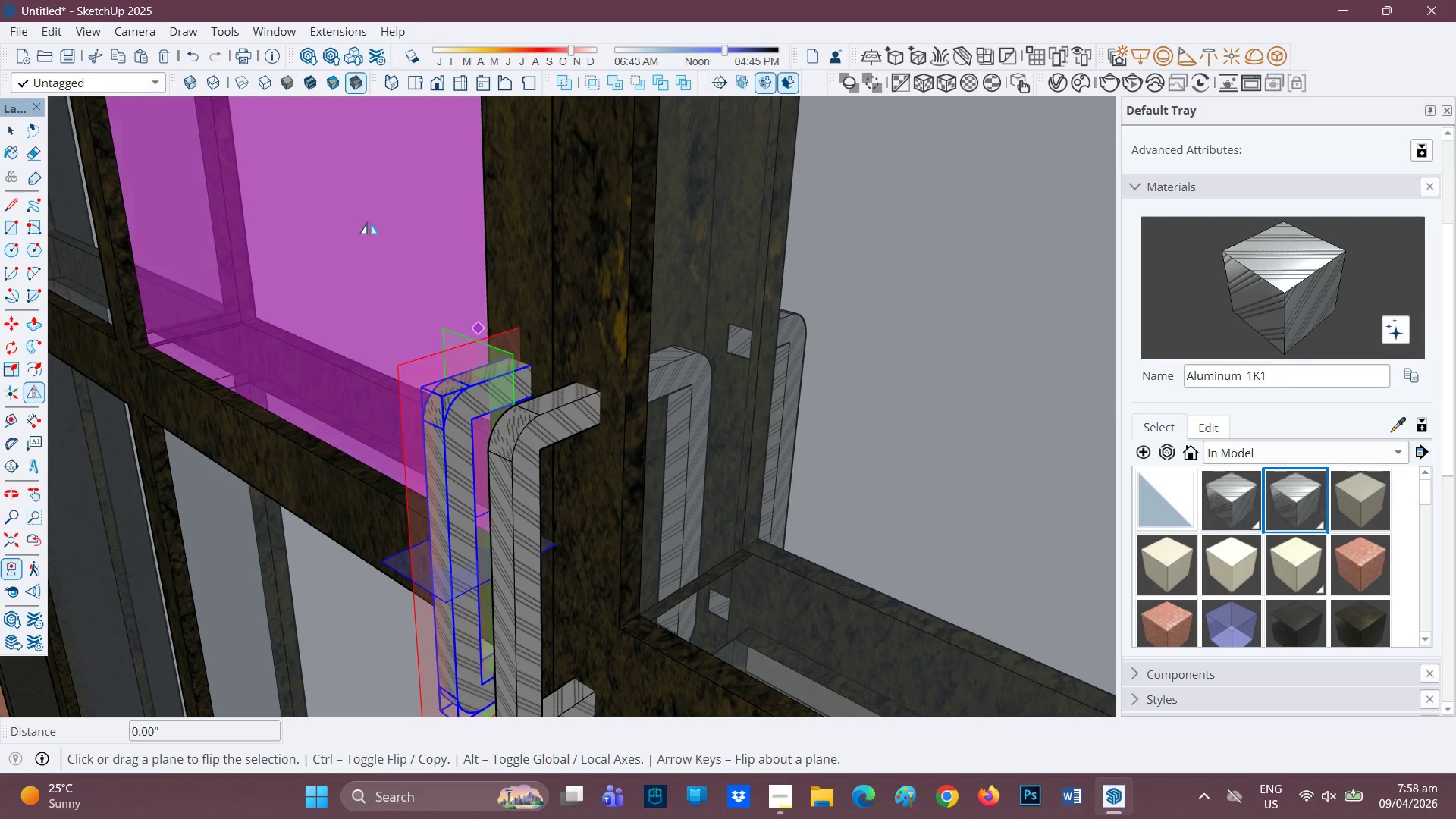 
key(Space)
 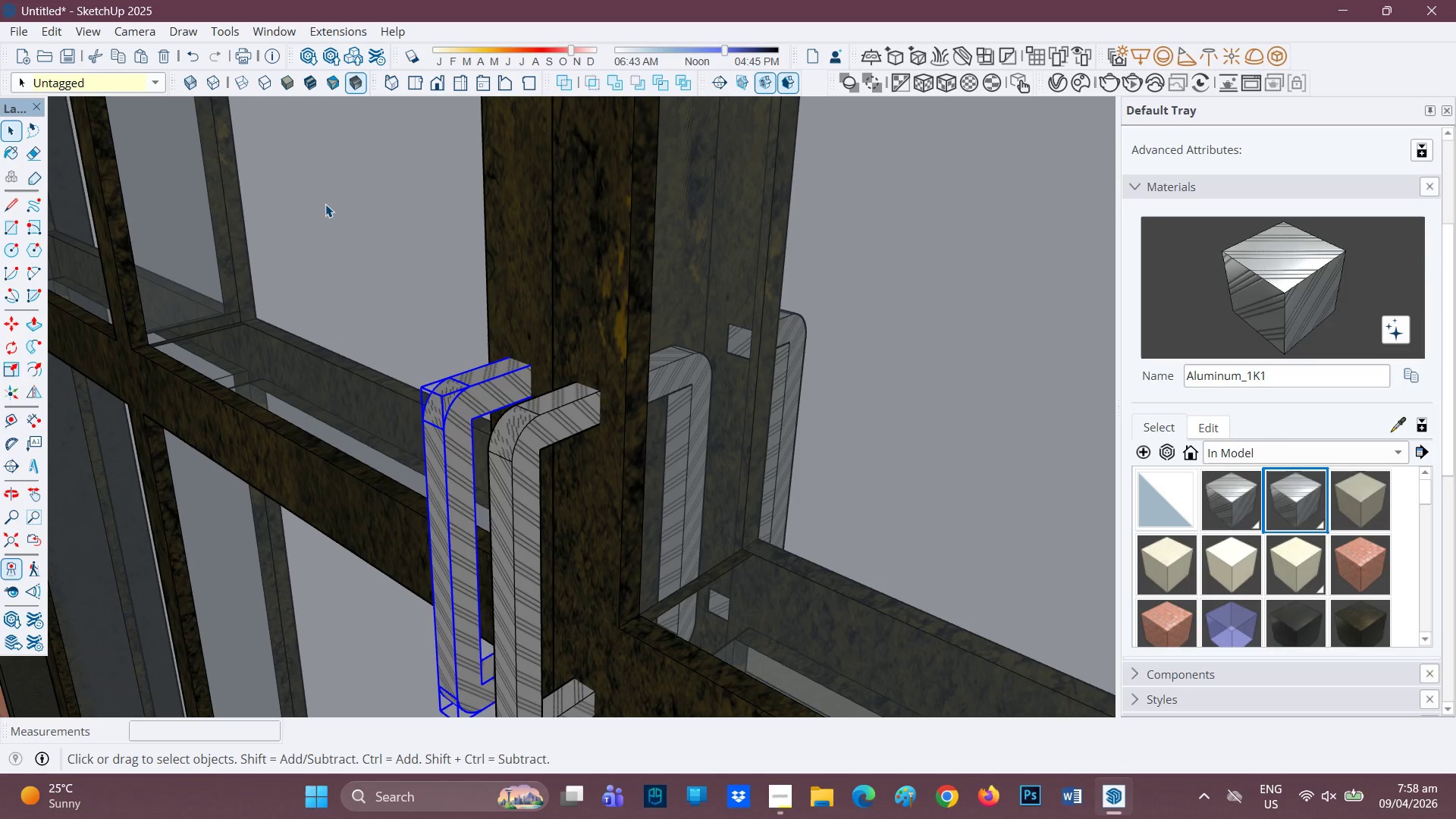 
left_click([325, 204])
 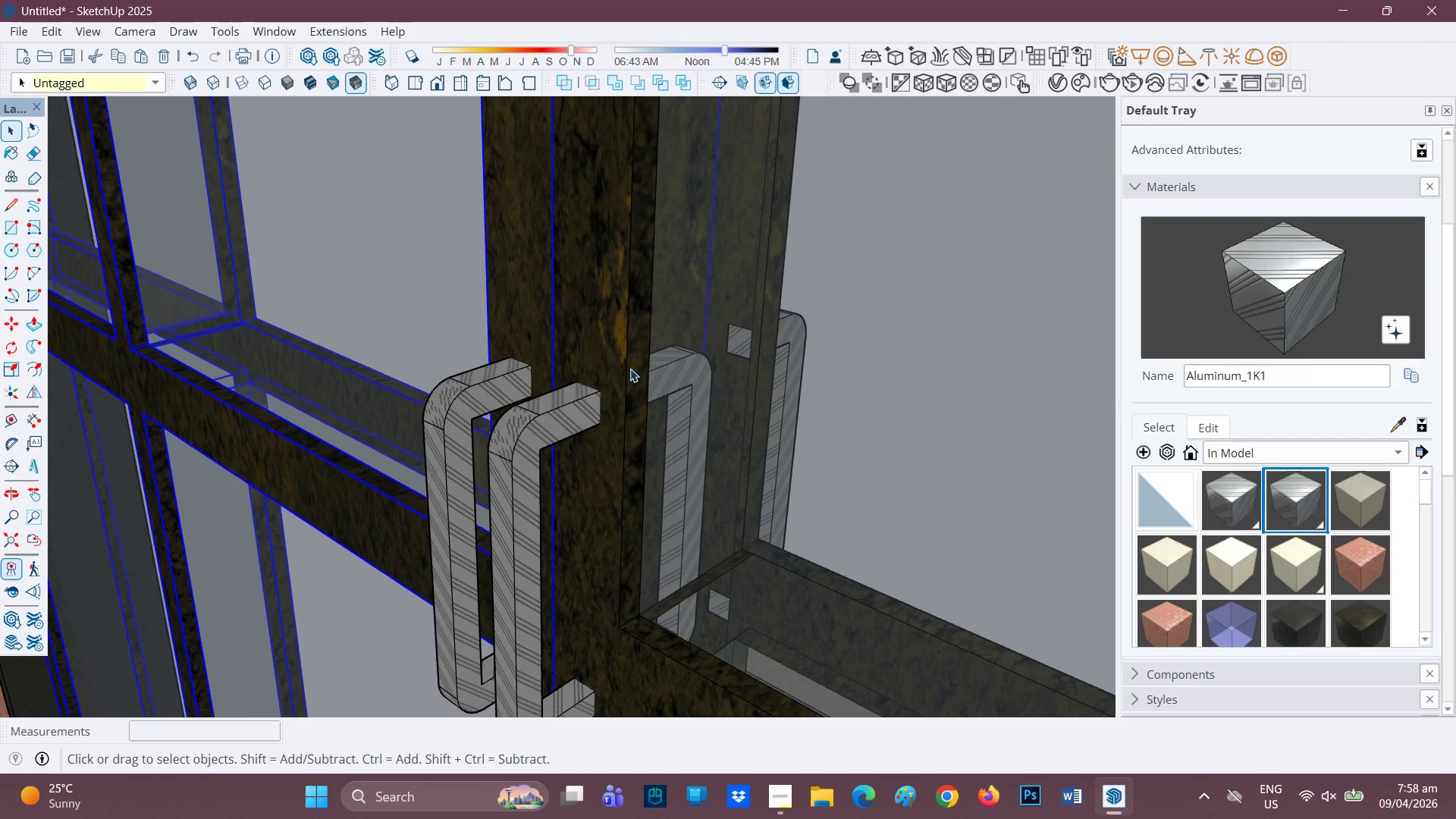 
scroll: coordinate [635, 371], scroll_direction: down, amount: 3.0
 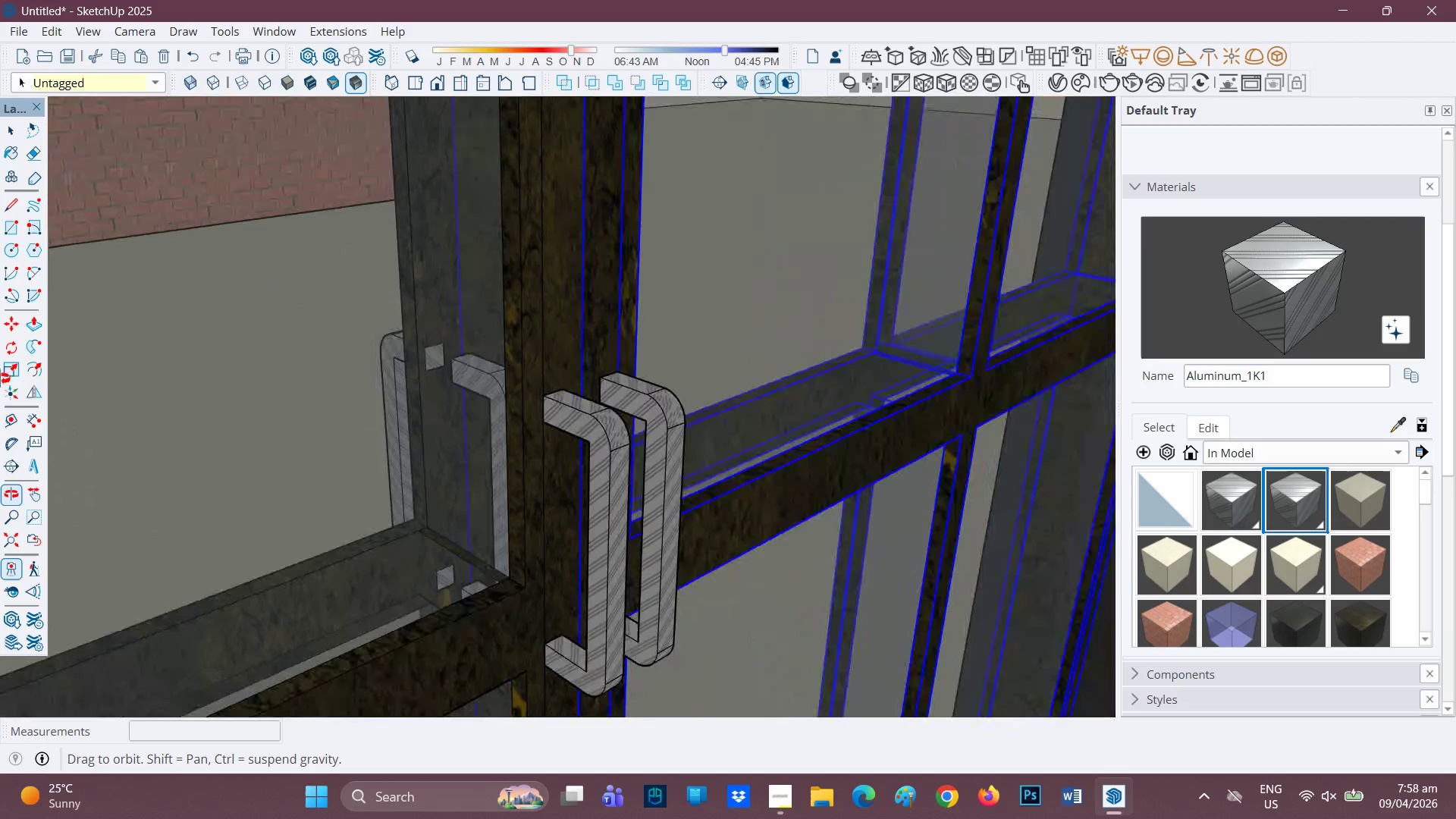 
scroll: coordinate [530, 375], scroll_direction: up, amount: 10.0
 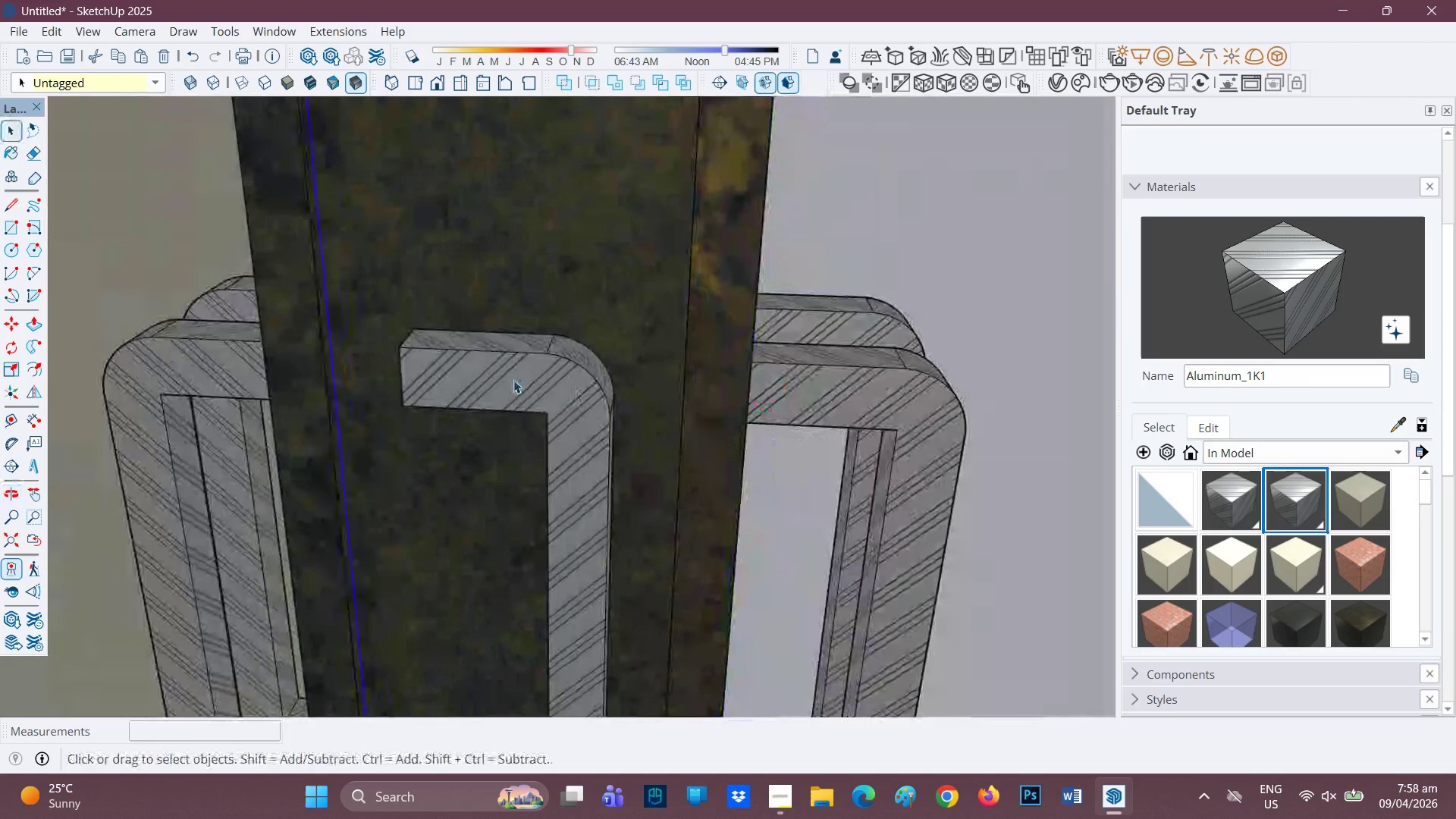 
left_click([513, 379])
 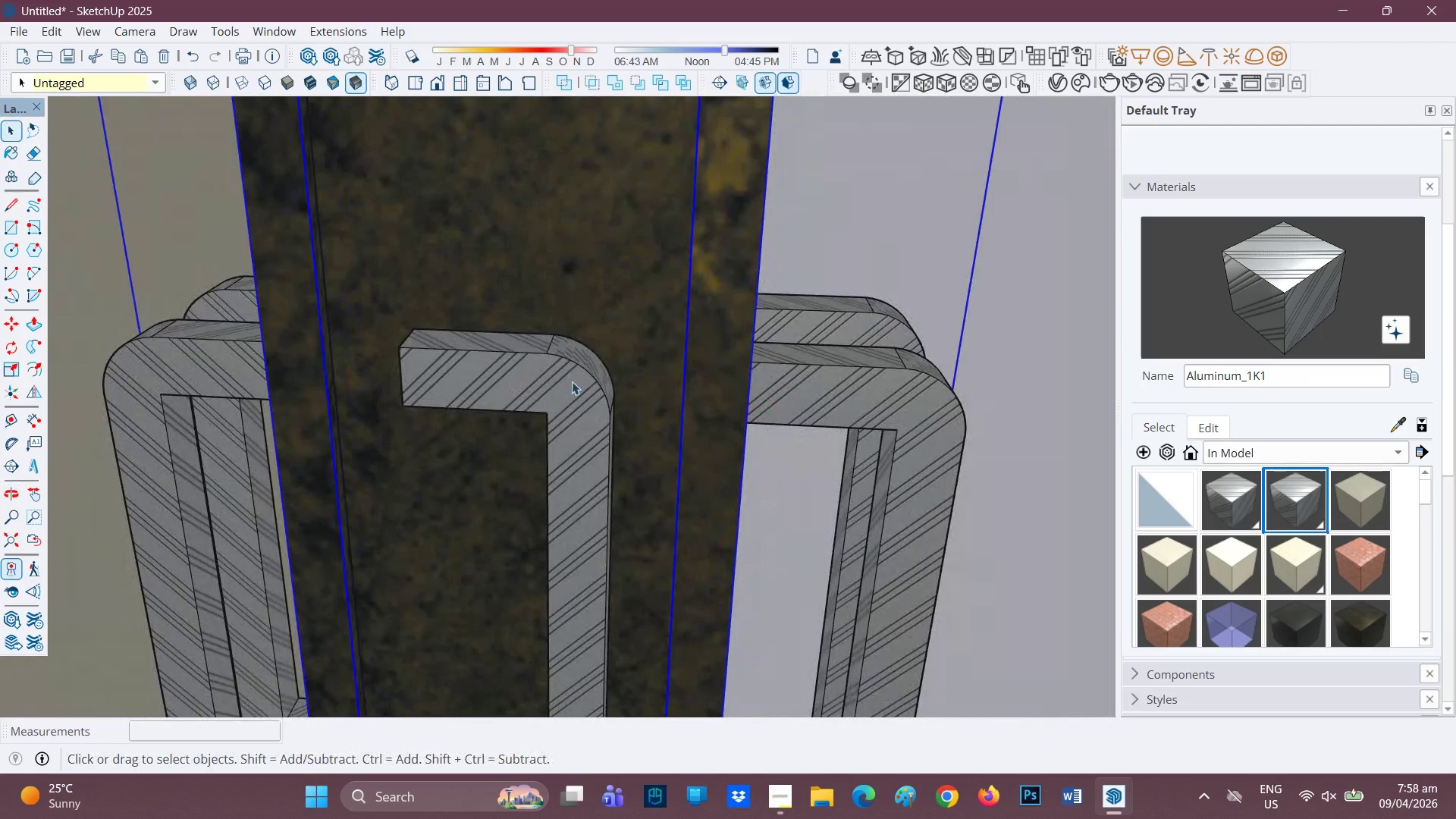 
double_click([571, 381])
 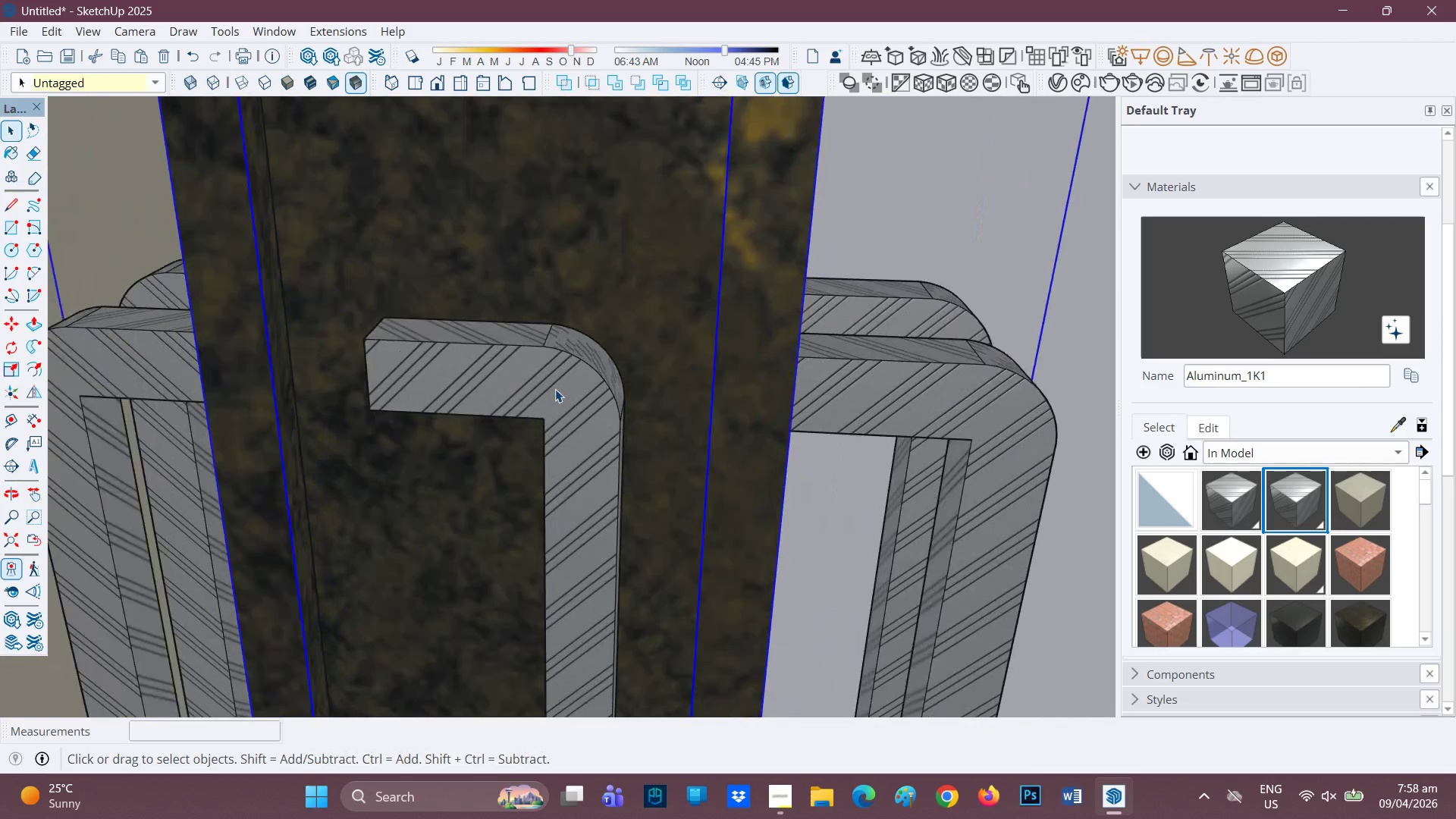 
left_click([566, 384])
 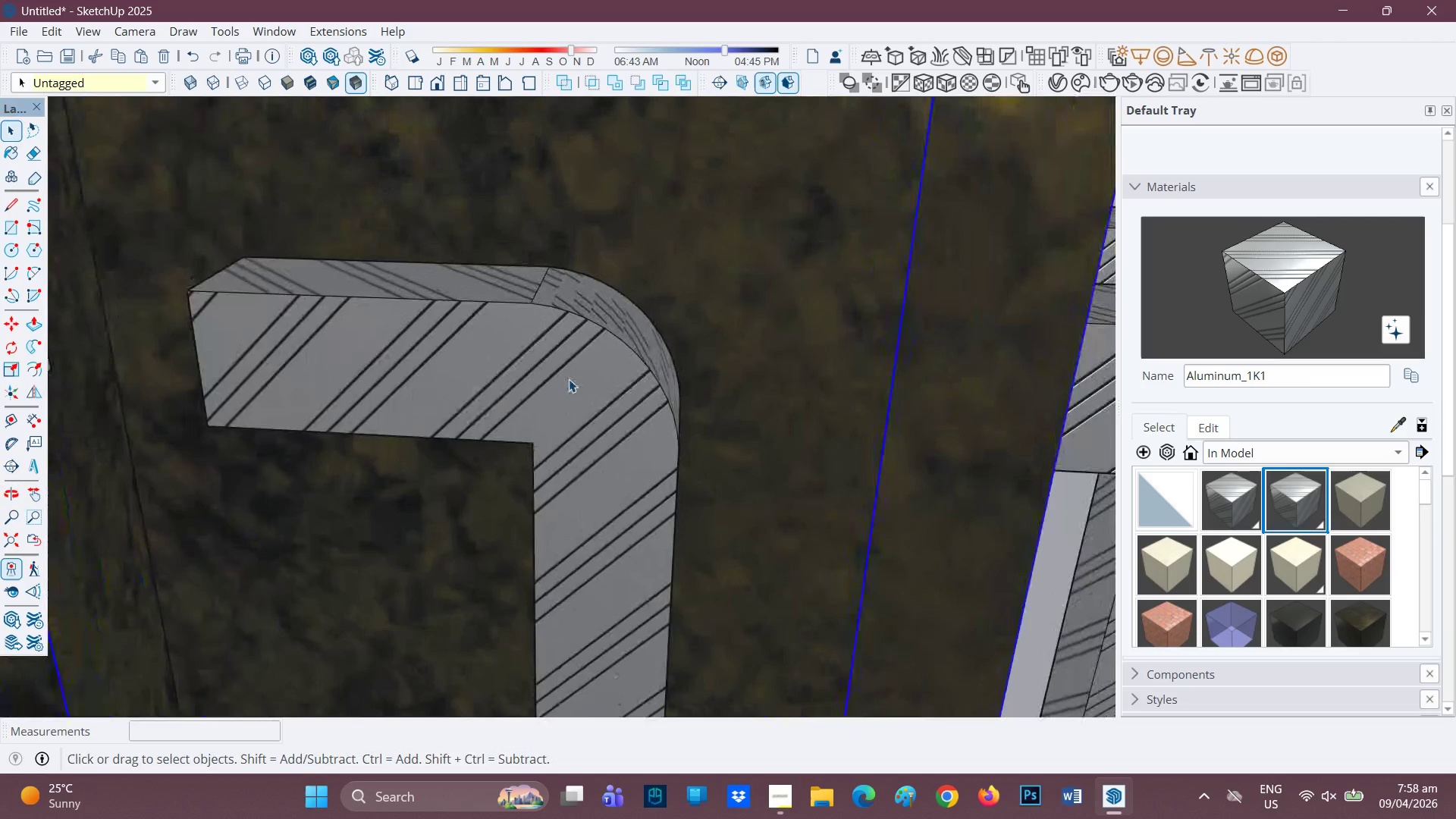 
scroll: coordinate [559, 393], scroll_direction: up, amount: 10.0
 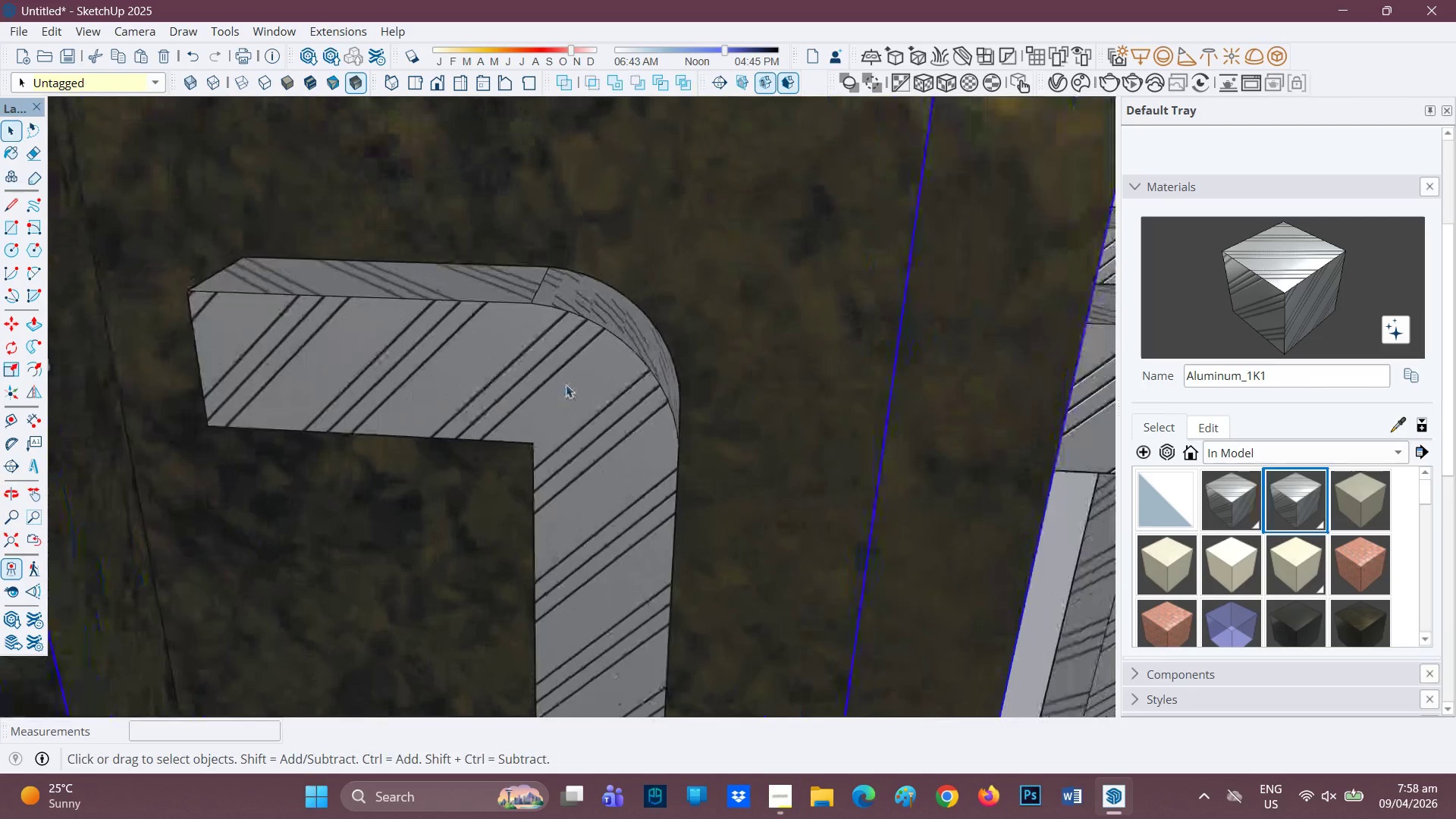 
double_click([569, 379])
 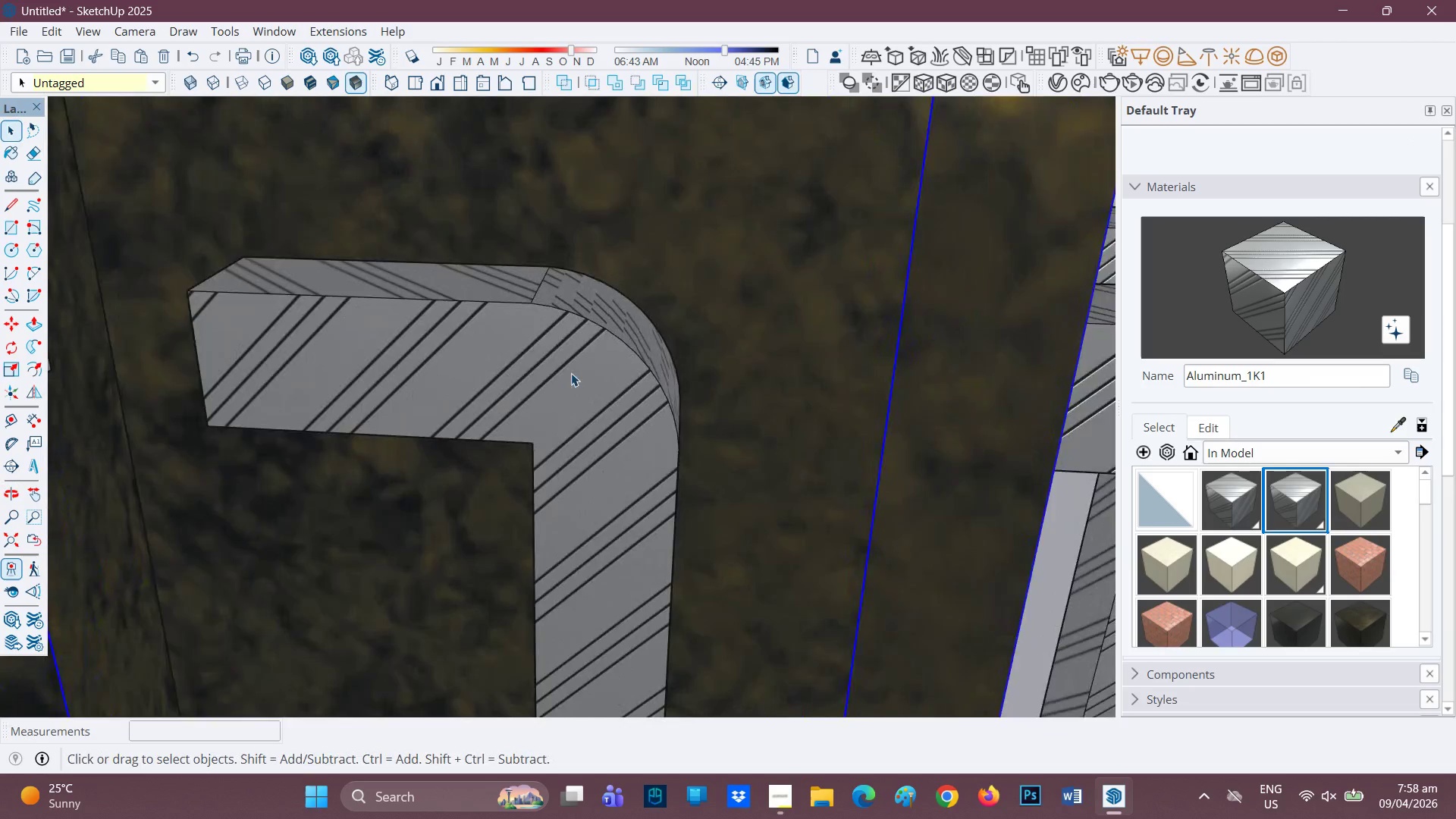 
left_click([607, 353])
 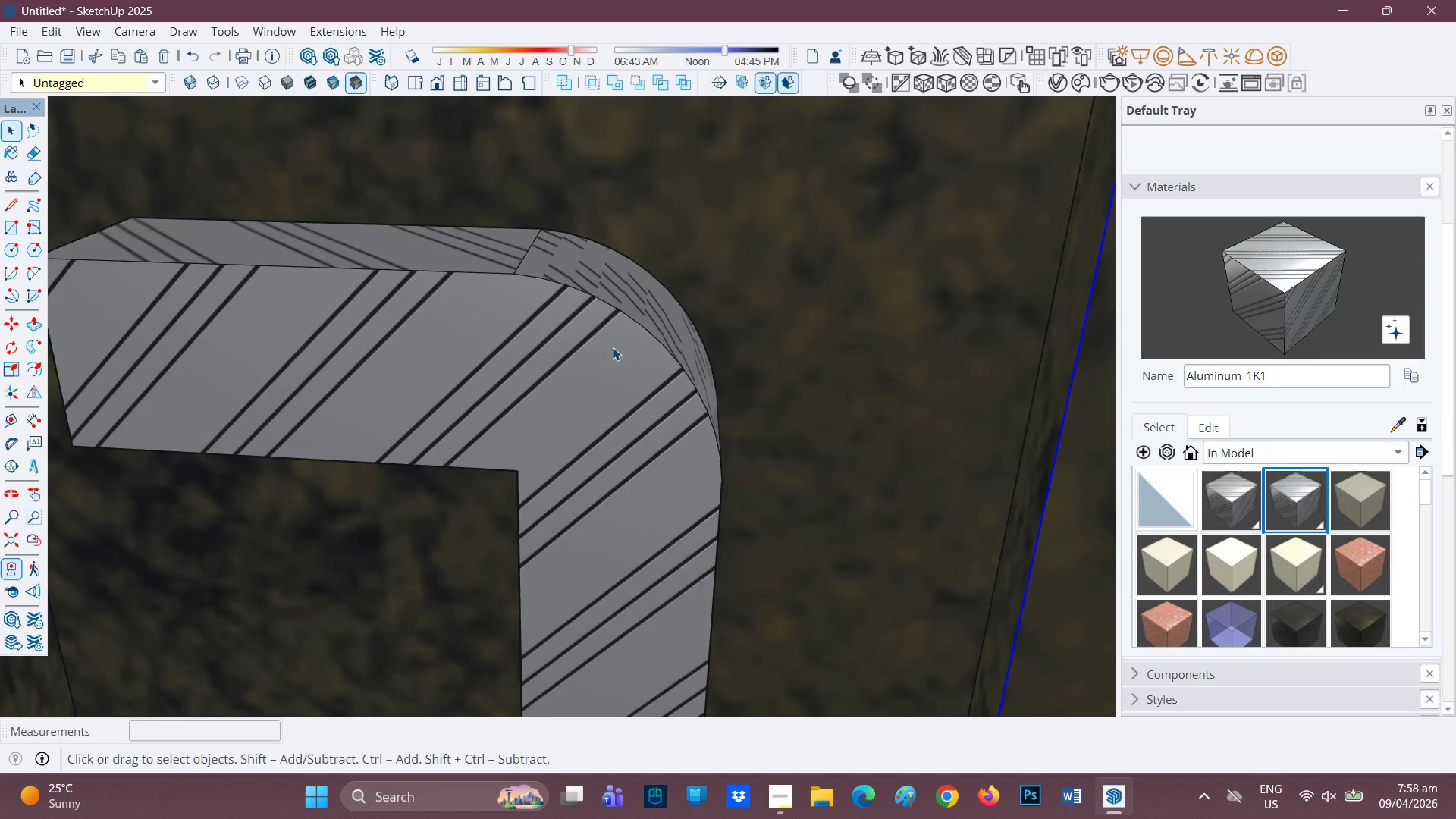 
scroll: coordinate [537, 331], scroll_direction: up, amount: 19.0
 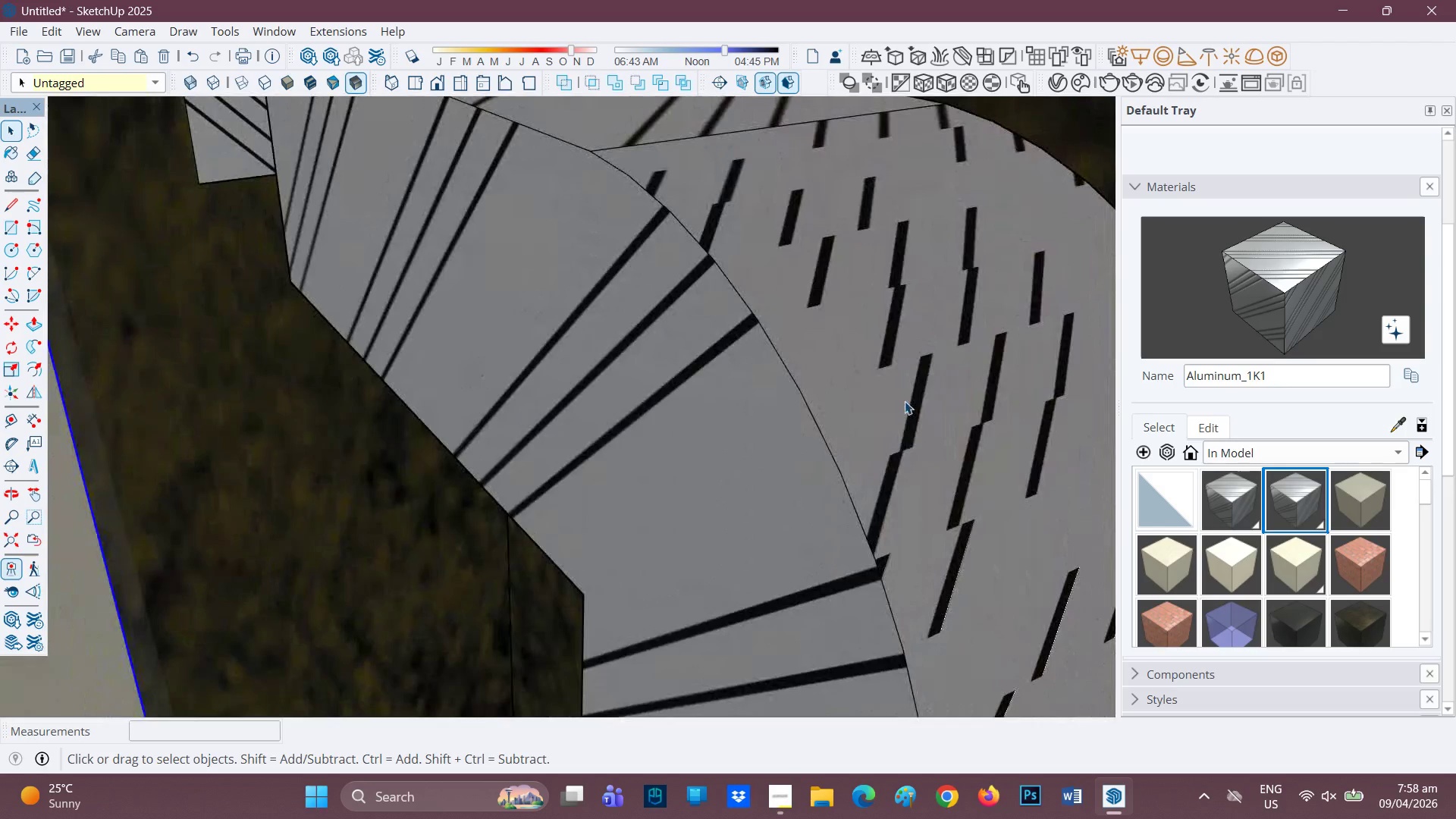 
left_click([901, 400])
 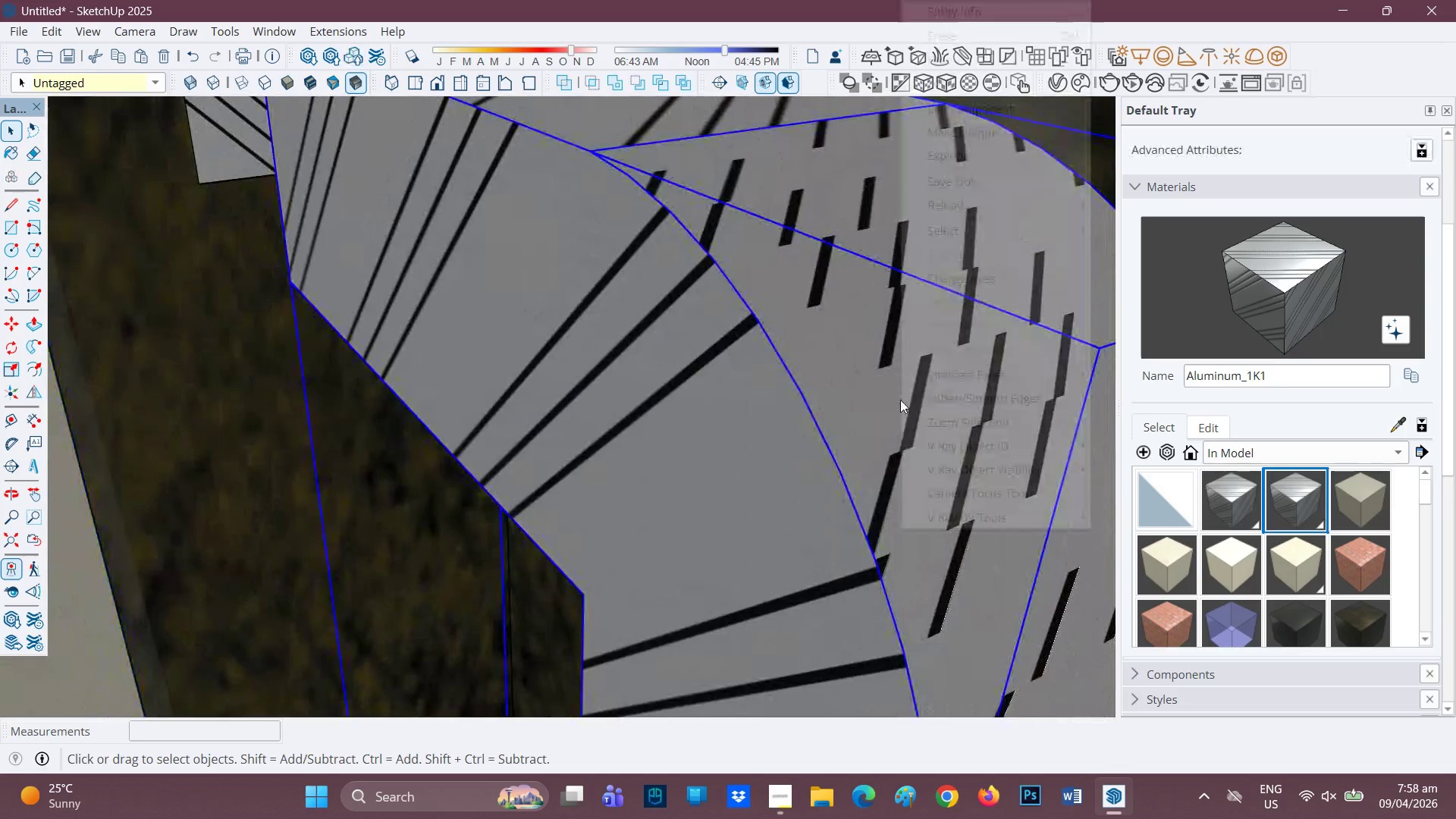 
right_click([900, 400])
 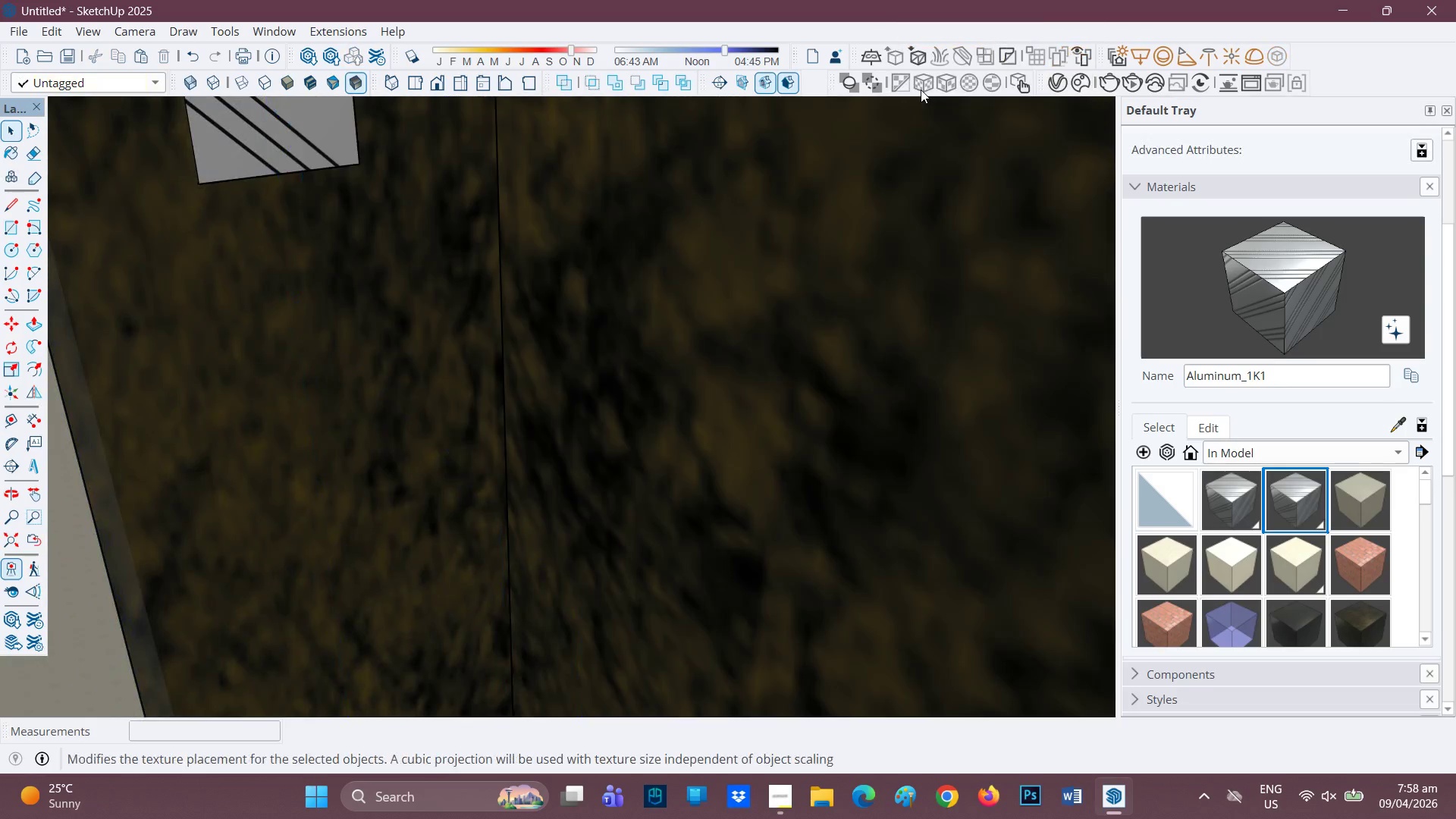 
scroll: coordinate [593, 344], scroll_direction: down, amount: 5.0
 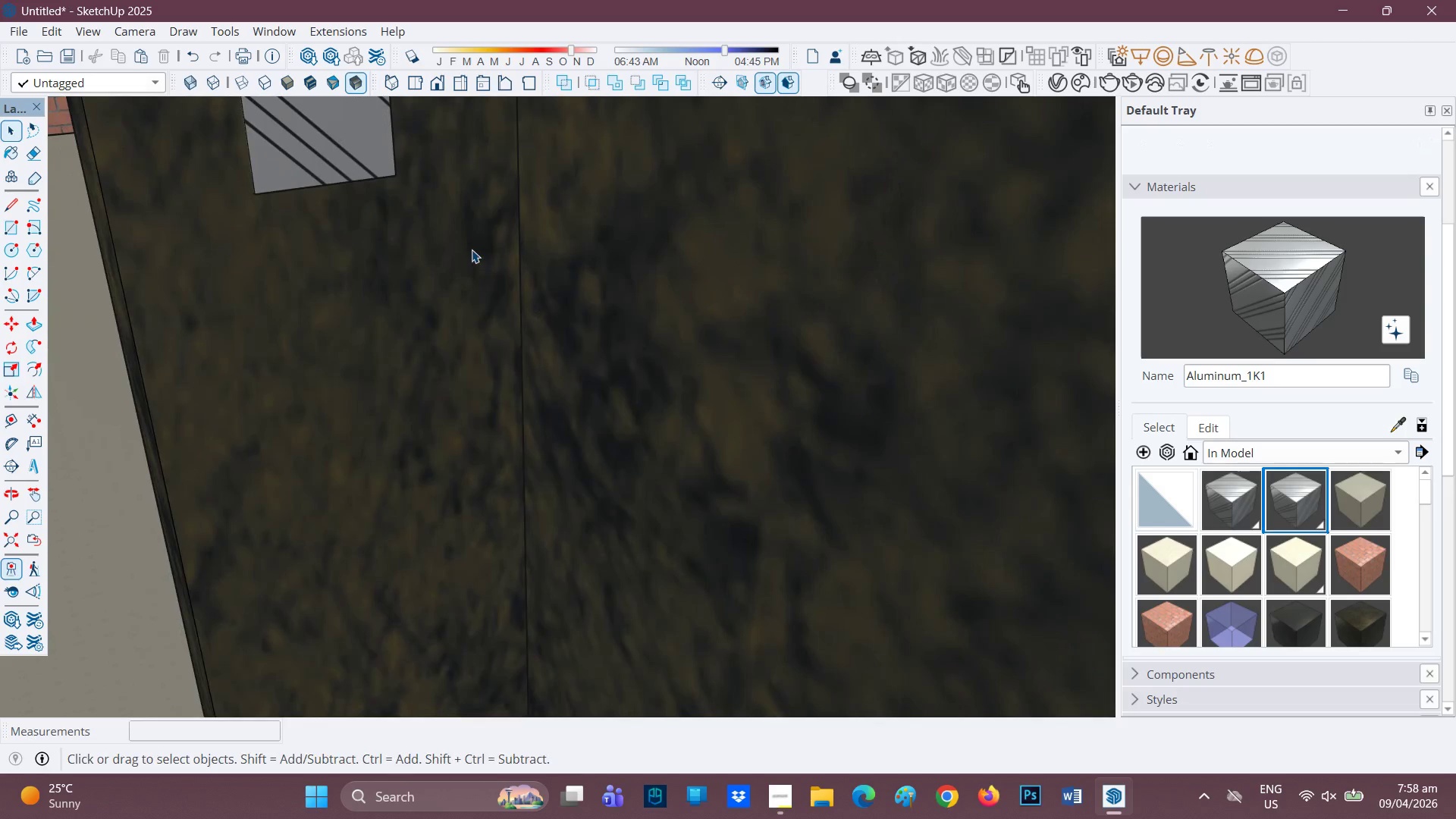 
scroll: coordinate [464, 237], scroll_direction: up, amount: 1.0
 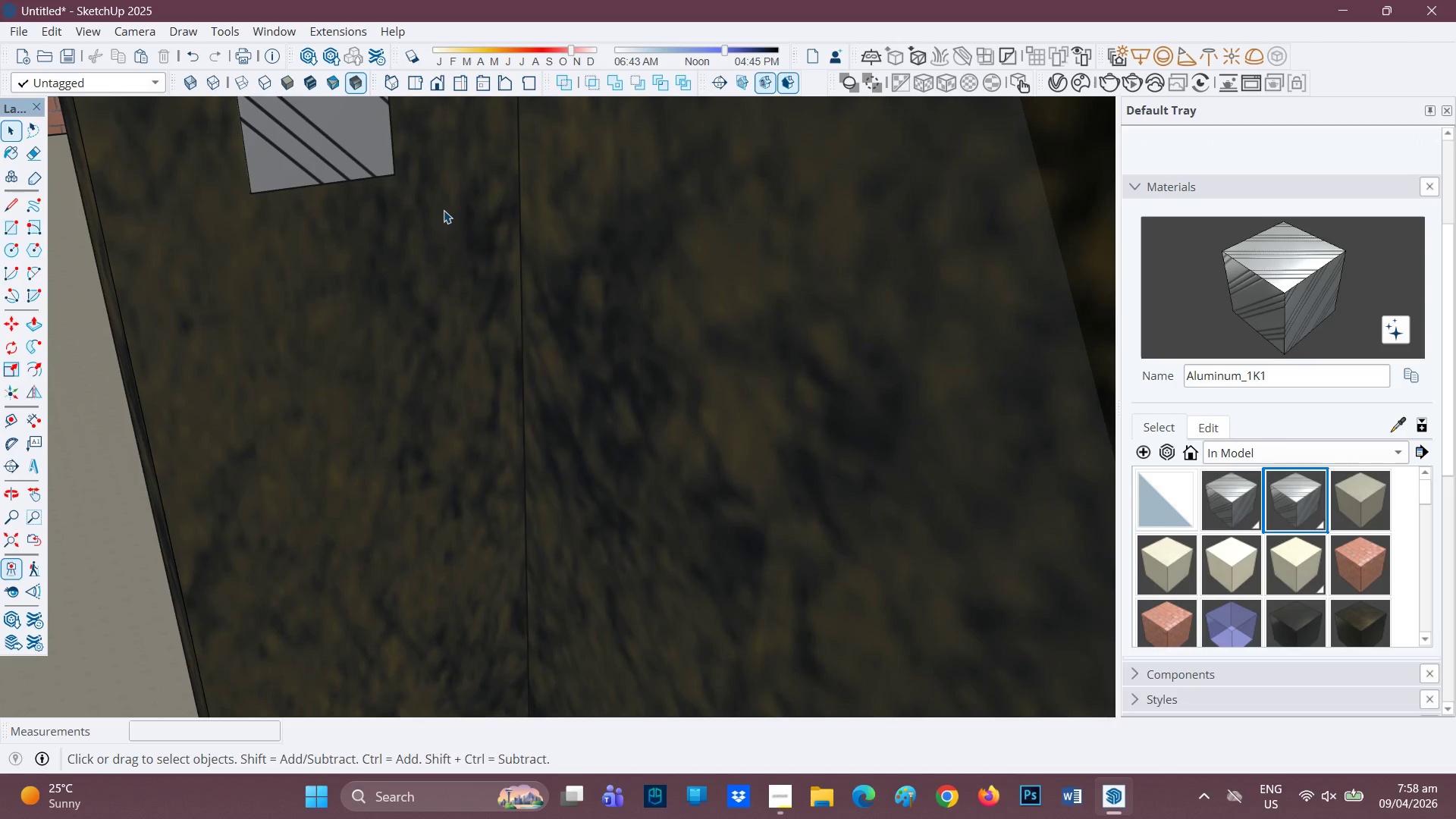 
key(H)
 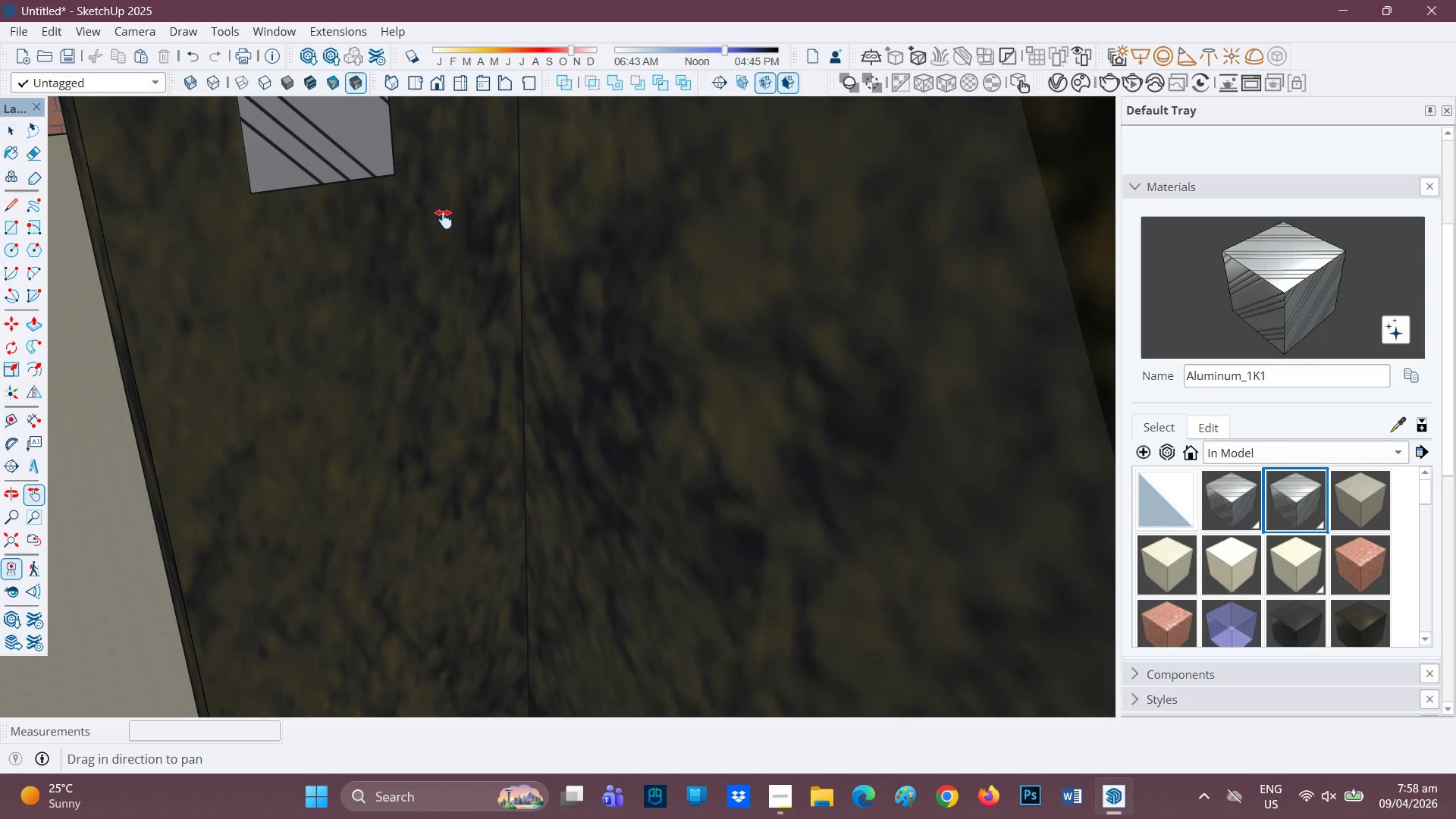 
left_click_drag(start_coordinate=[444, 208], to_coordinate=[447, 512])
 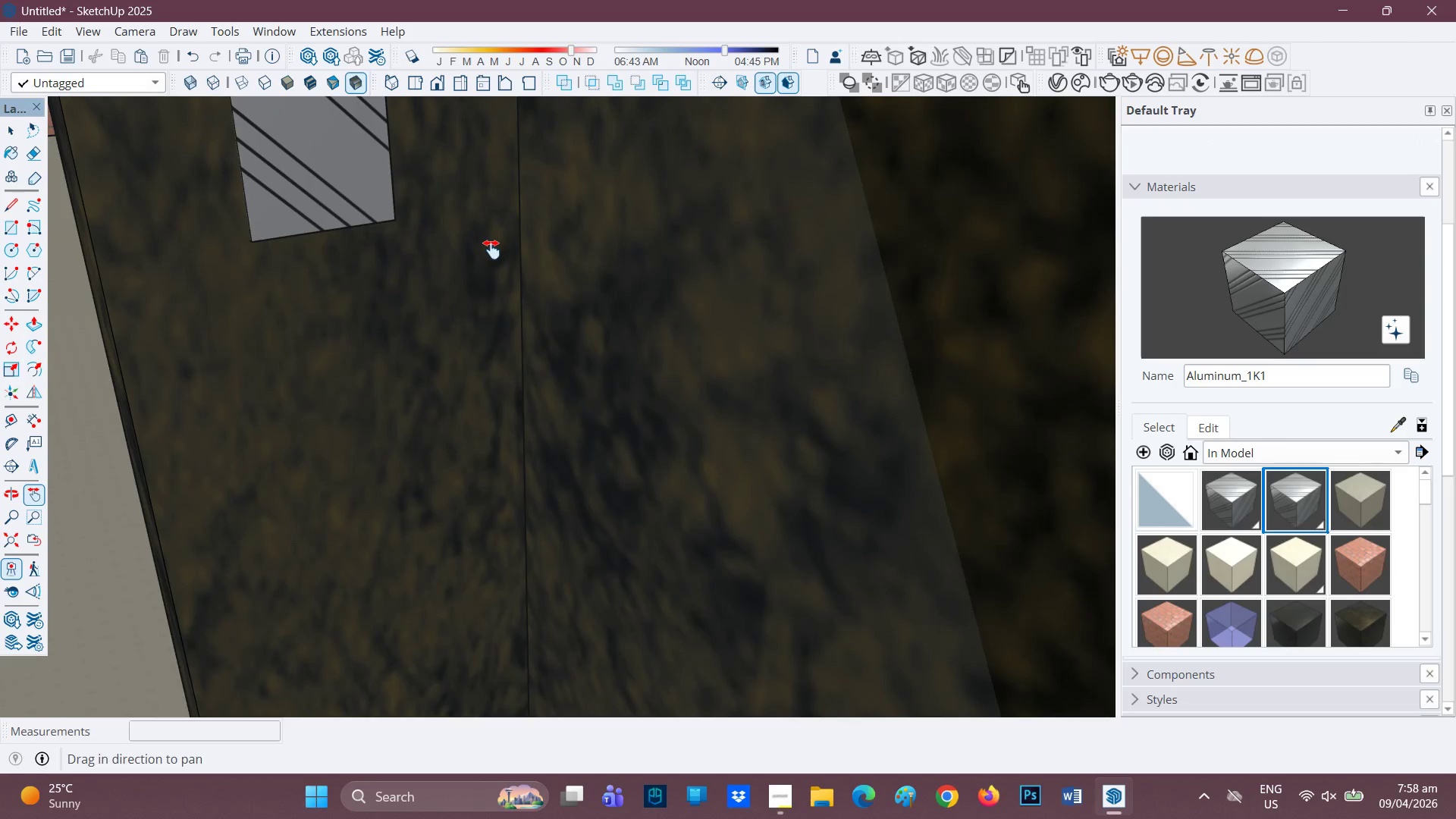 
left_click([491, 249])
 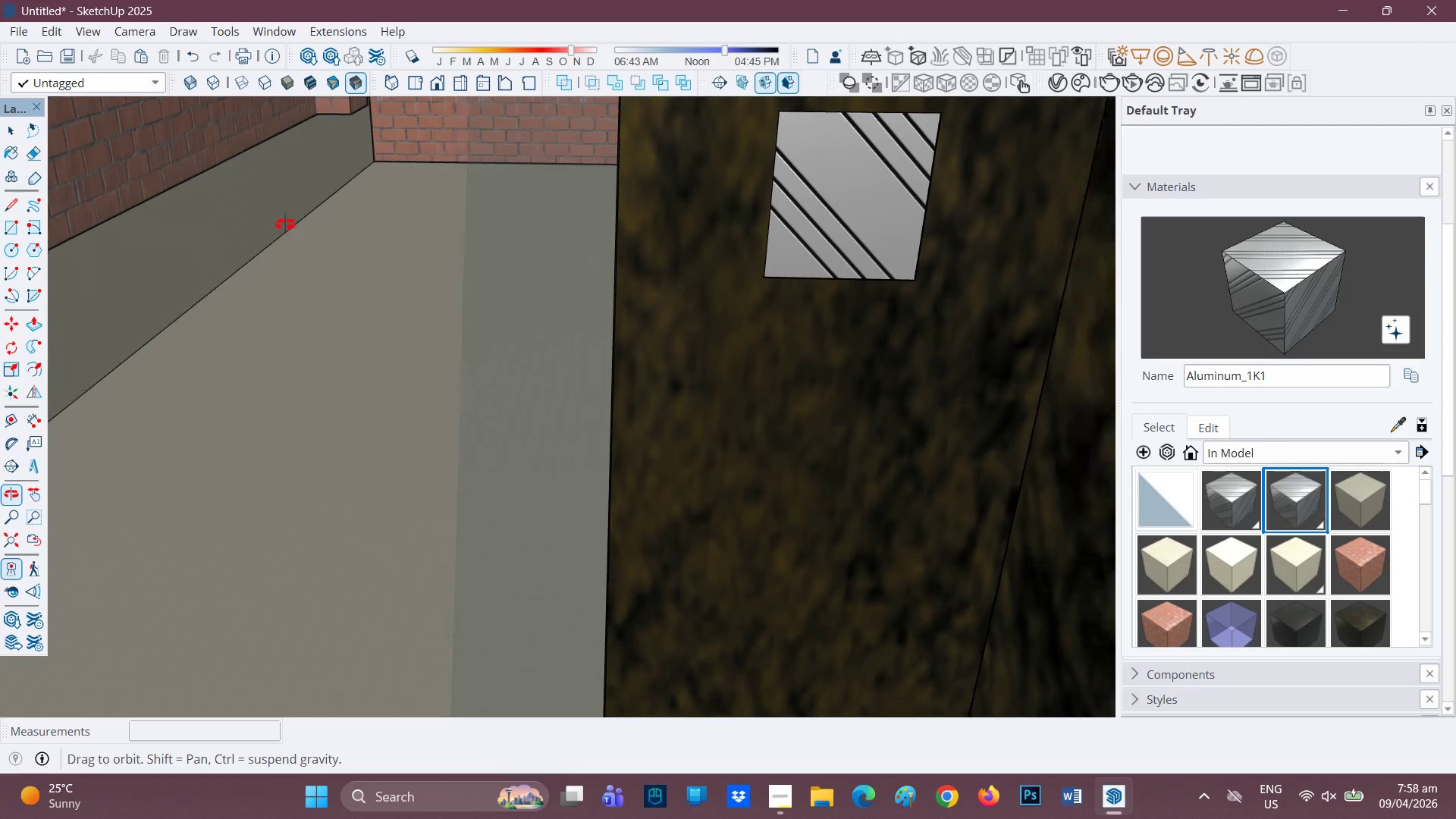 
key(Space)
 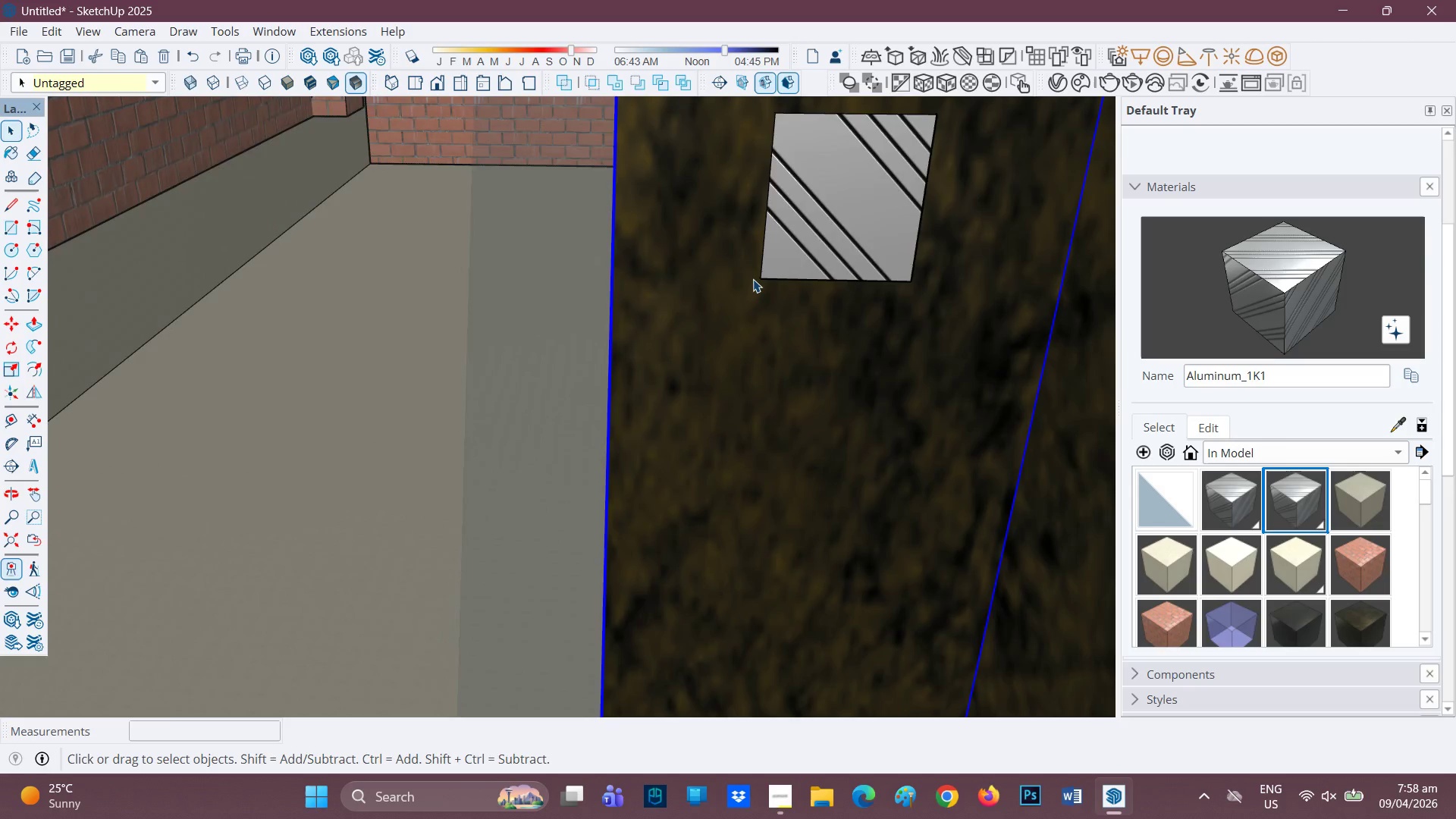 
double_click([753, 279])
 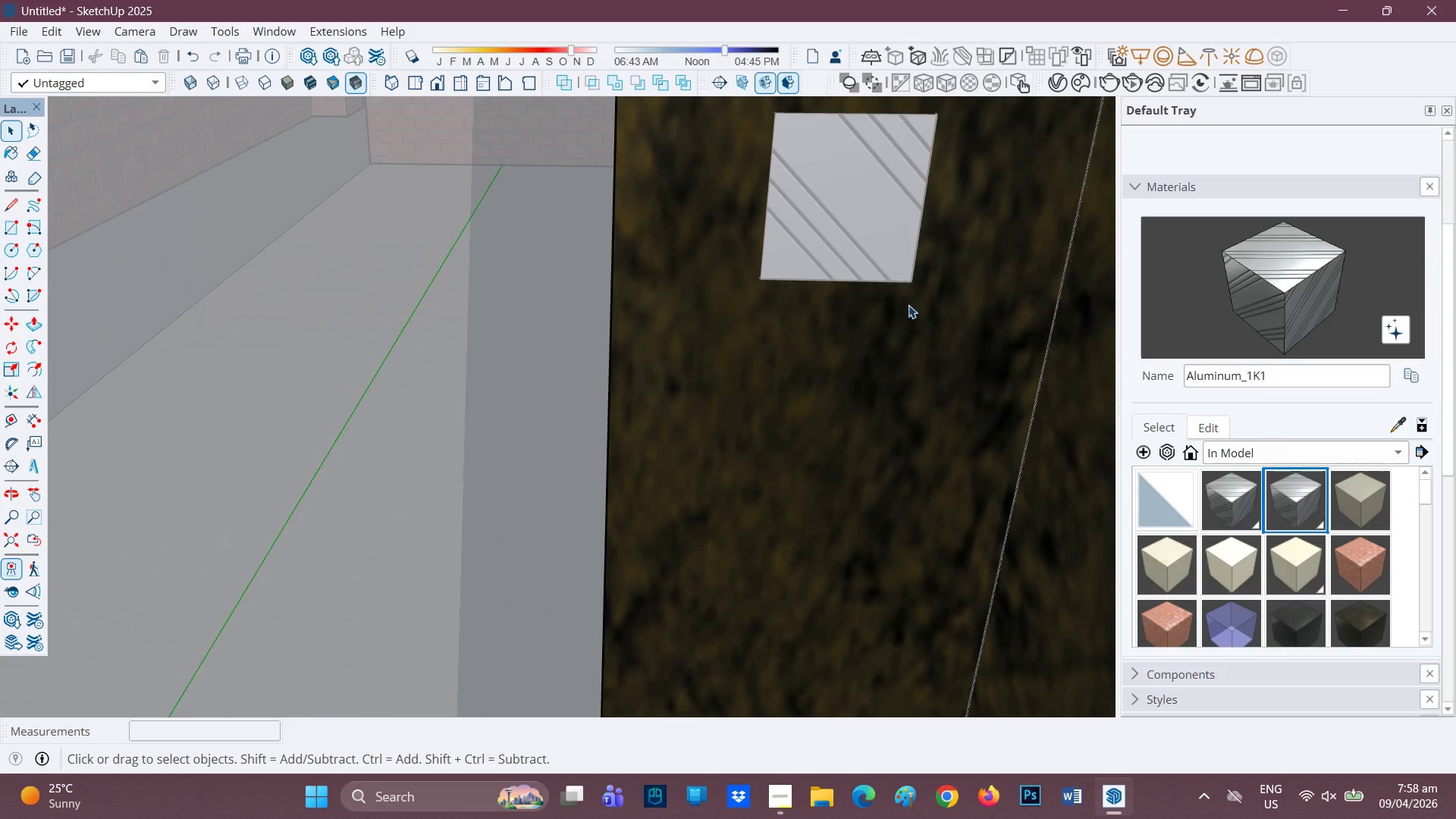 
key(H)
 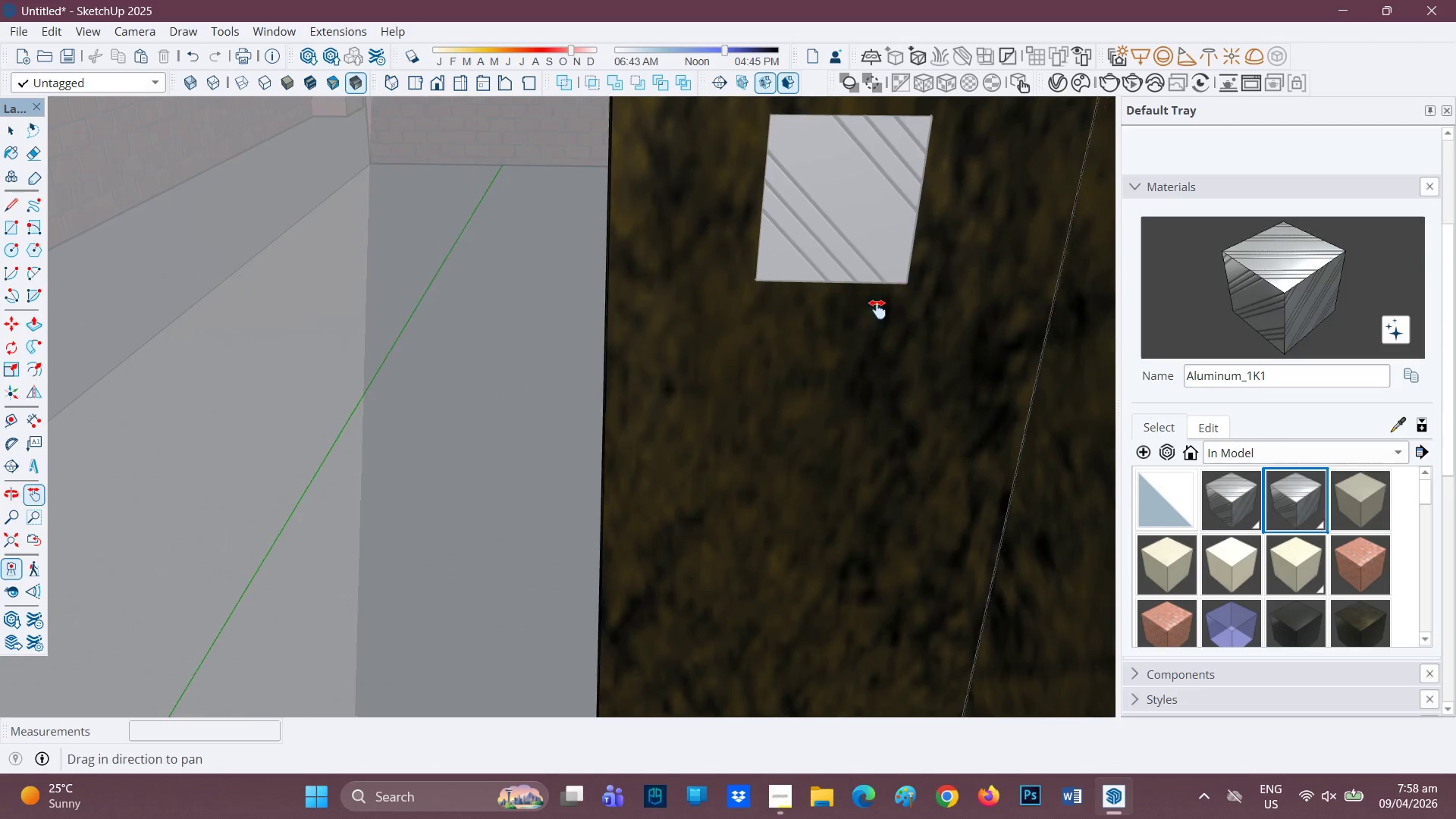 
left_click_drag(start_coordinate=[902, 290], to_coordinate=[659, 610])
 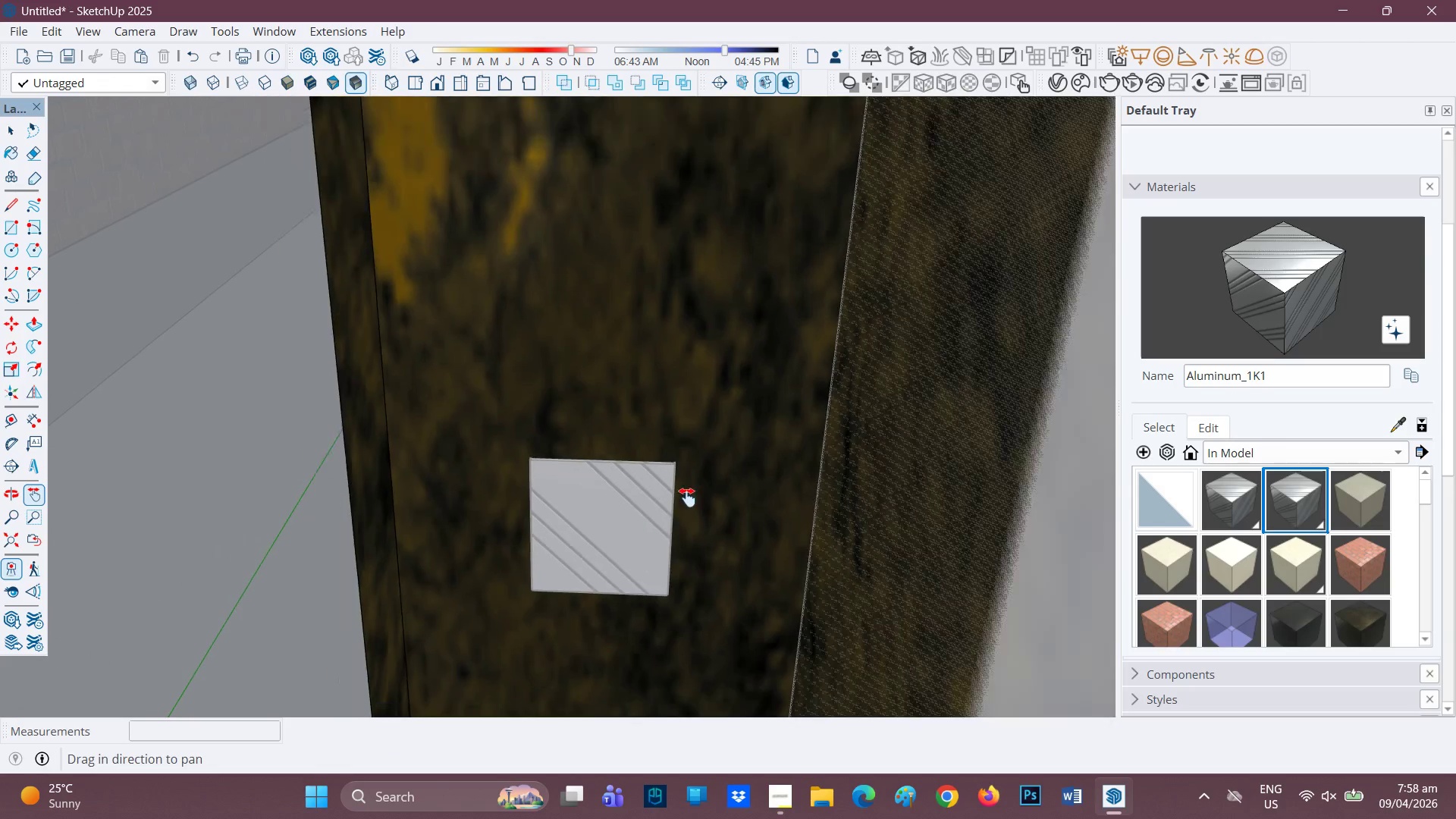 
scroll: coordinate [667, 475], scroll_direction: none, amount: 0.0
 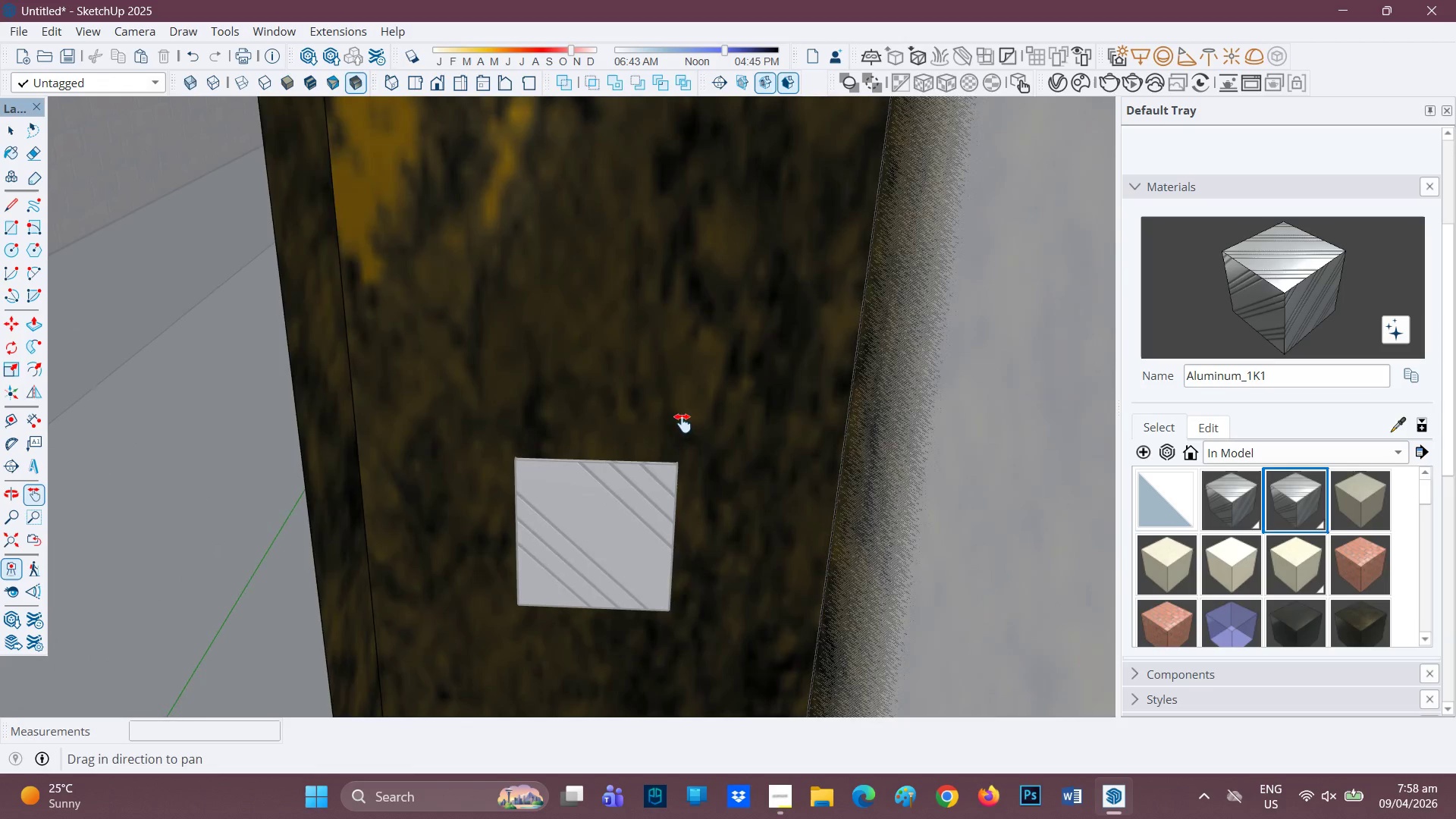 
key(H)
 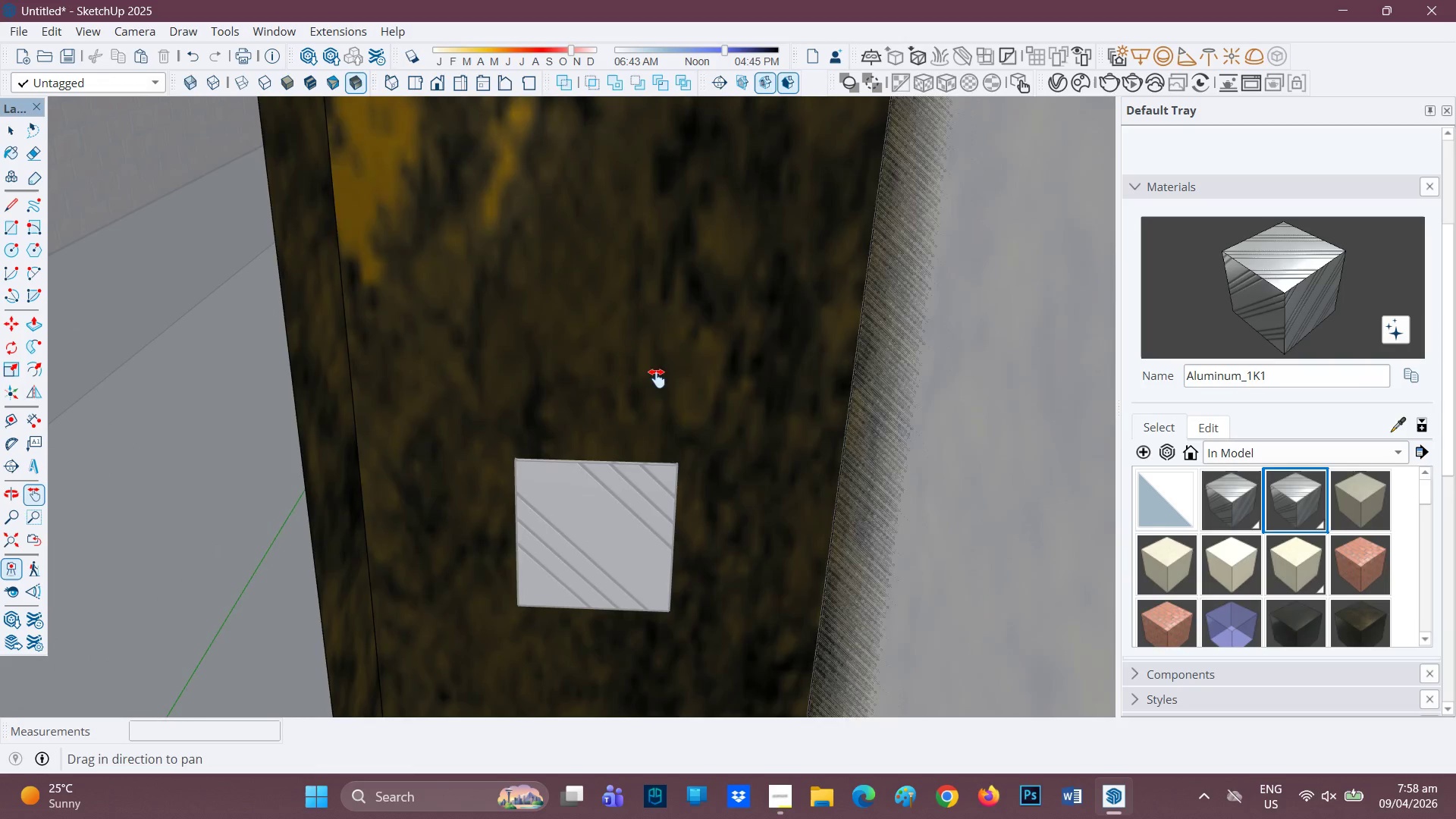 
left_click_drag(start_coordinate=[654, 364], to_coordinate=[768, 410])
 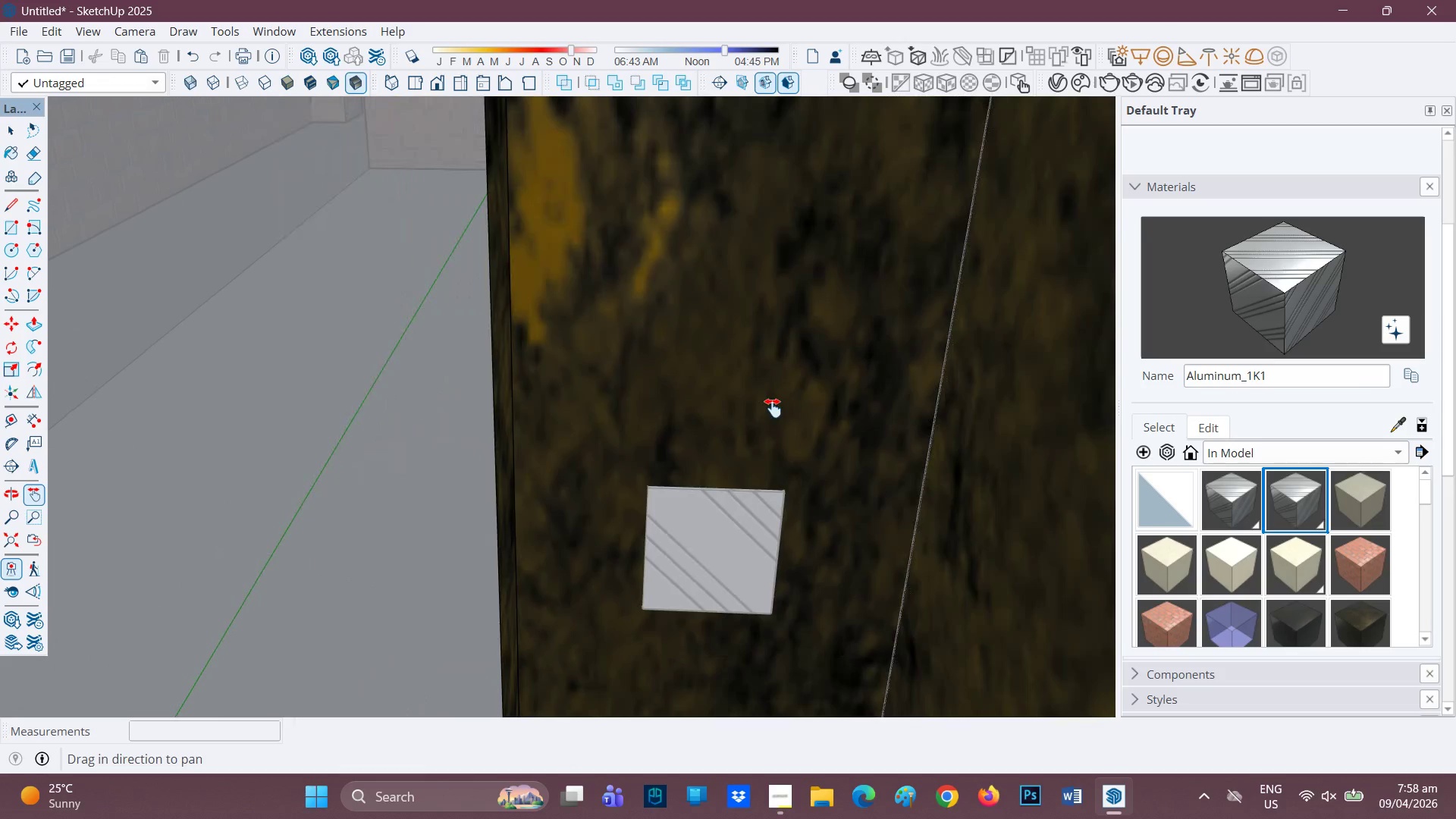 
scroll: coordinate [770, 397], scroll_direction: down, amount: 2.0
 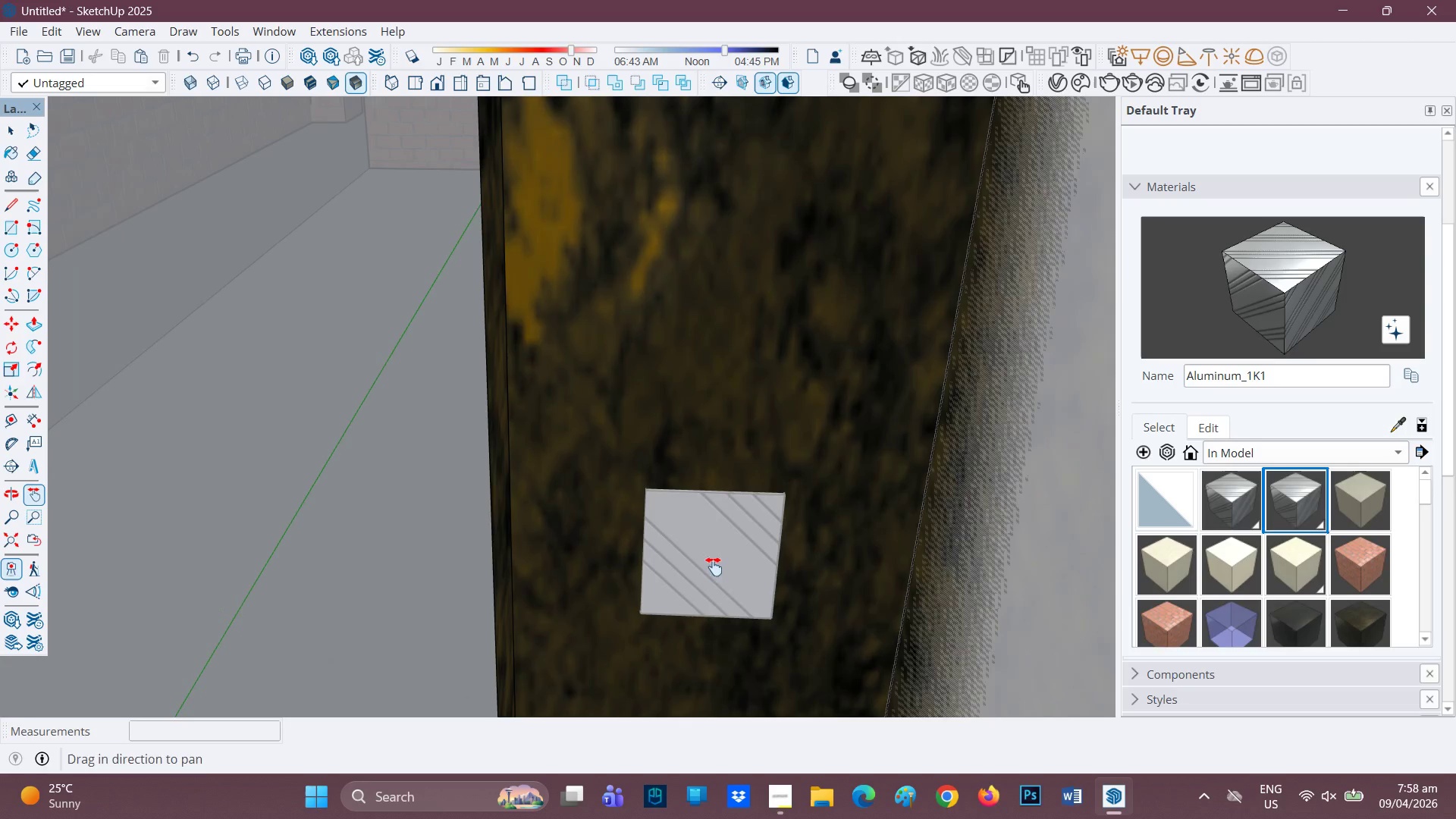 
key(R)
 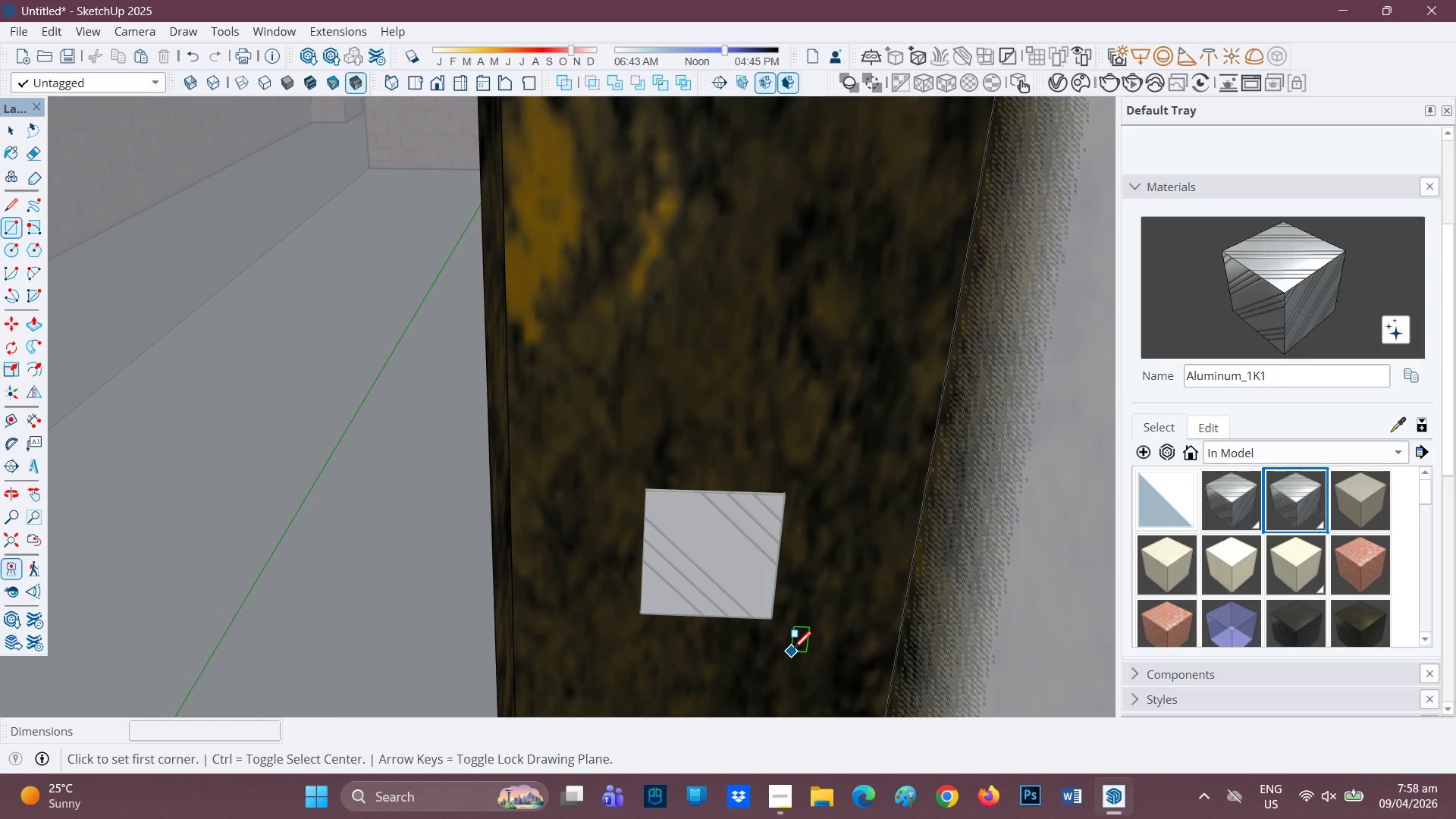 
left_click_drag(start_coordinate=[796, 651], to_coordinate=[617, 442])
 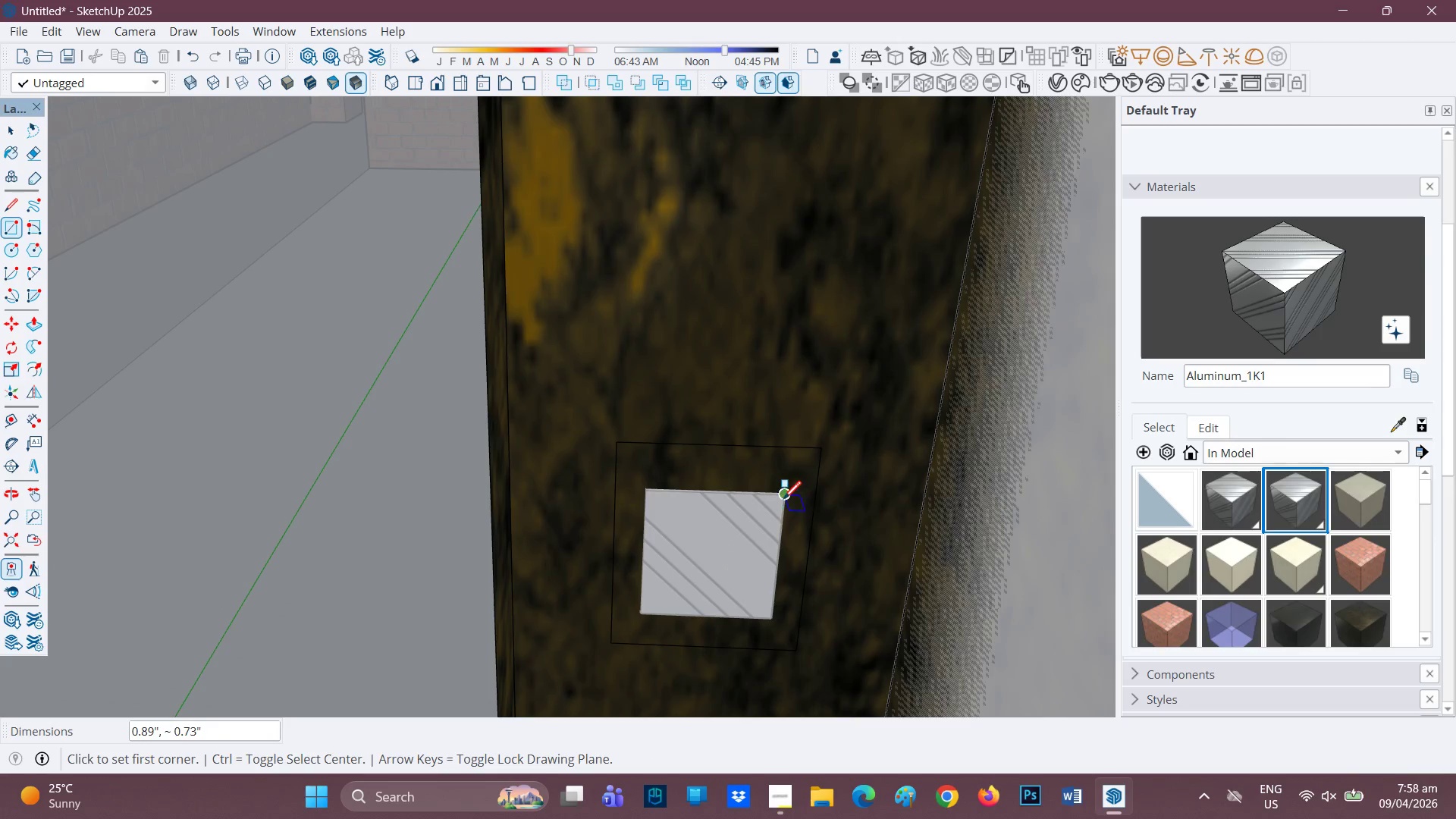 
key(P)
 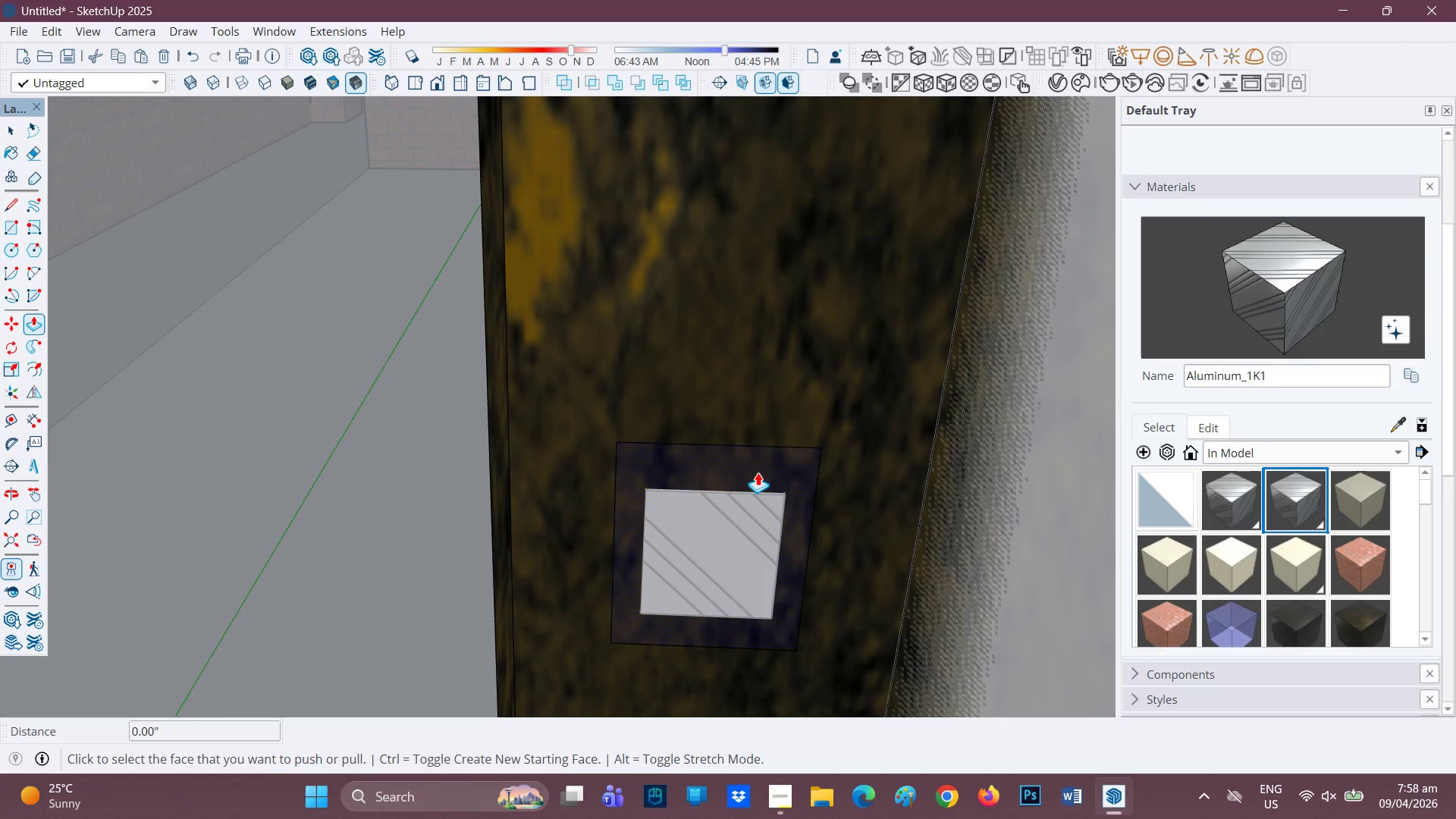 
left_click([758, 472])
 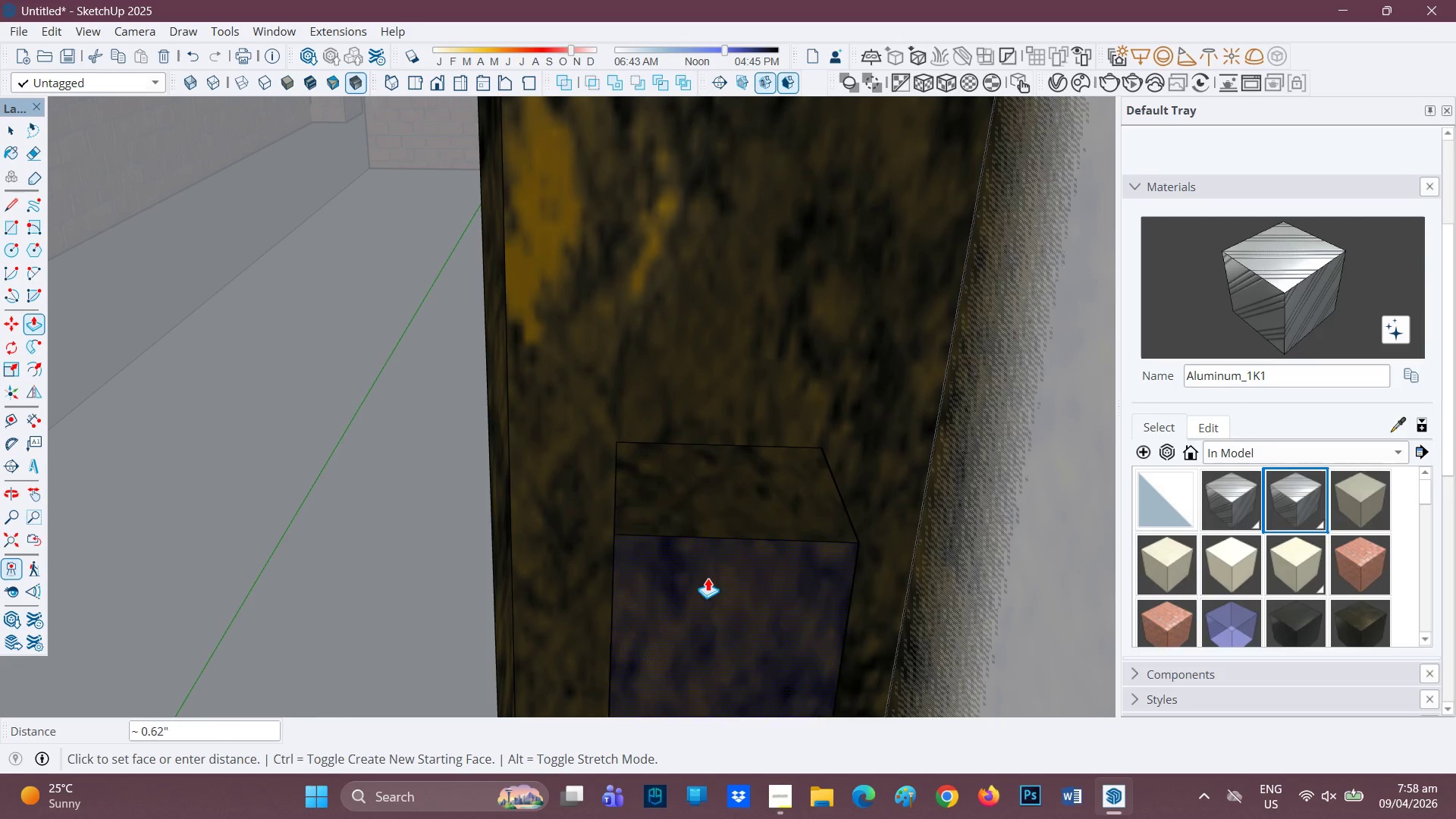 
scroll: coordinate [711, 580], scroll_direction: down, amount: 2.0
 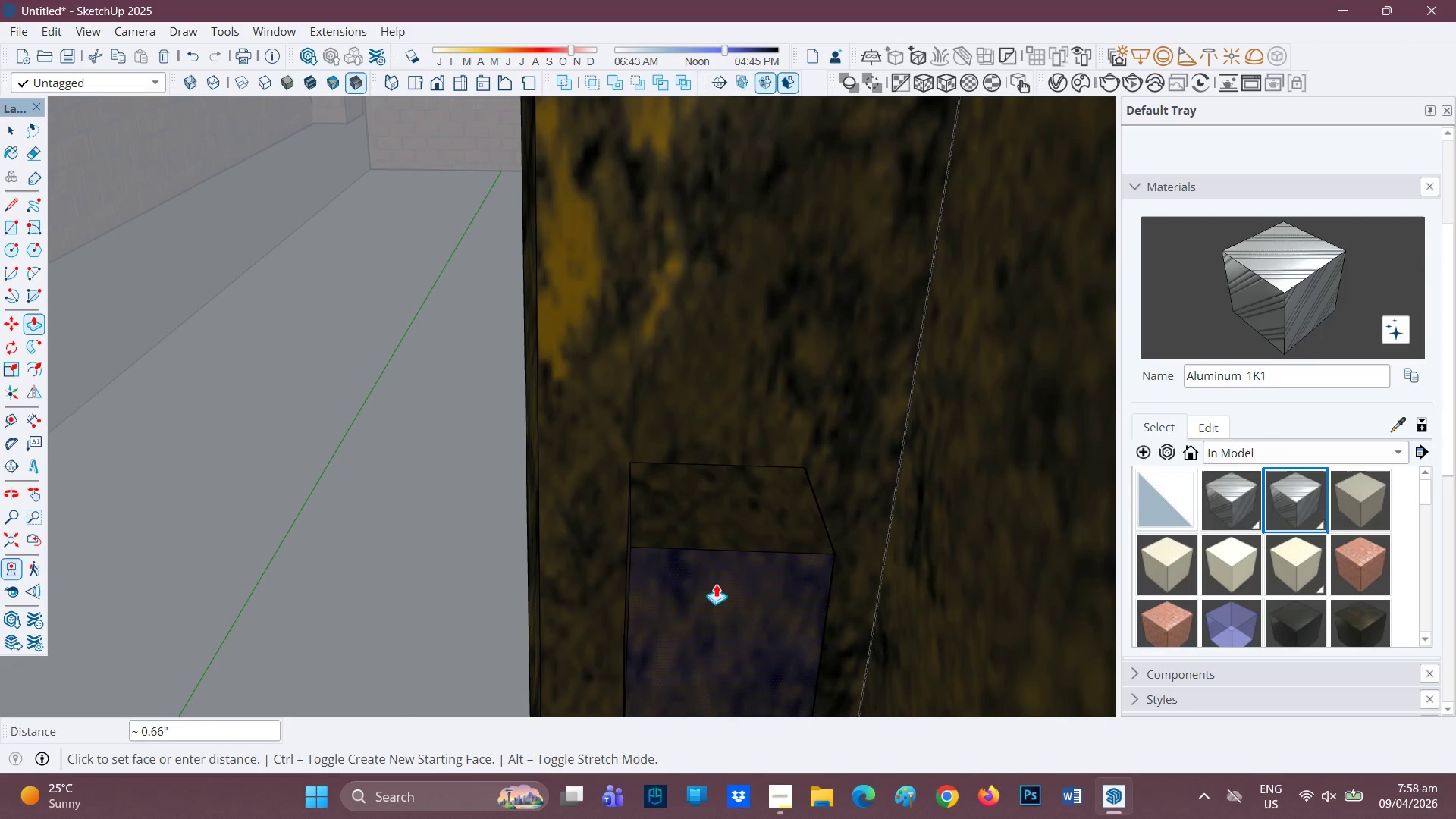 
left_click_drag(start_coordinate=[725, 584], to_coordinate=[739, 588])
 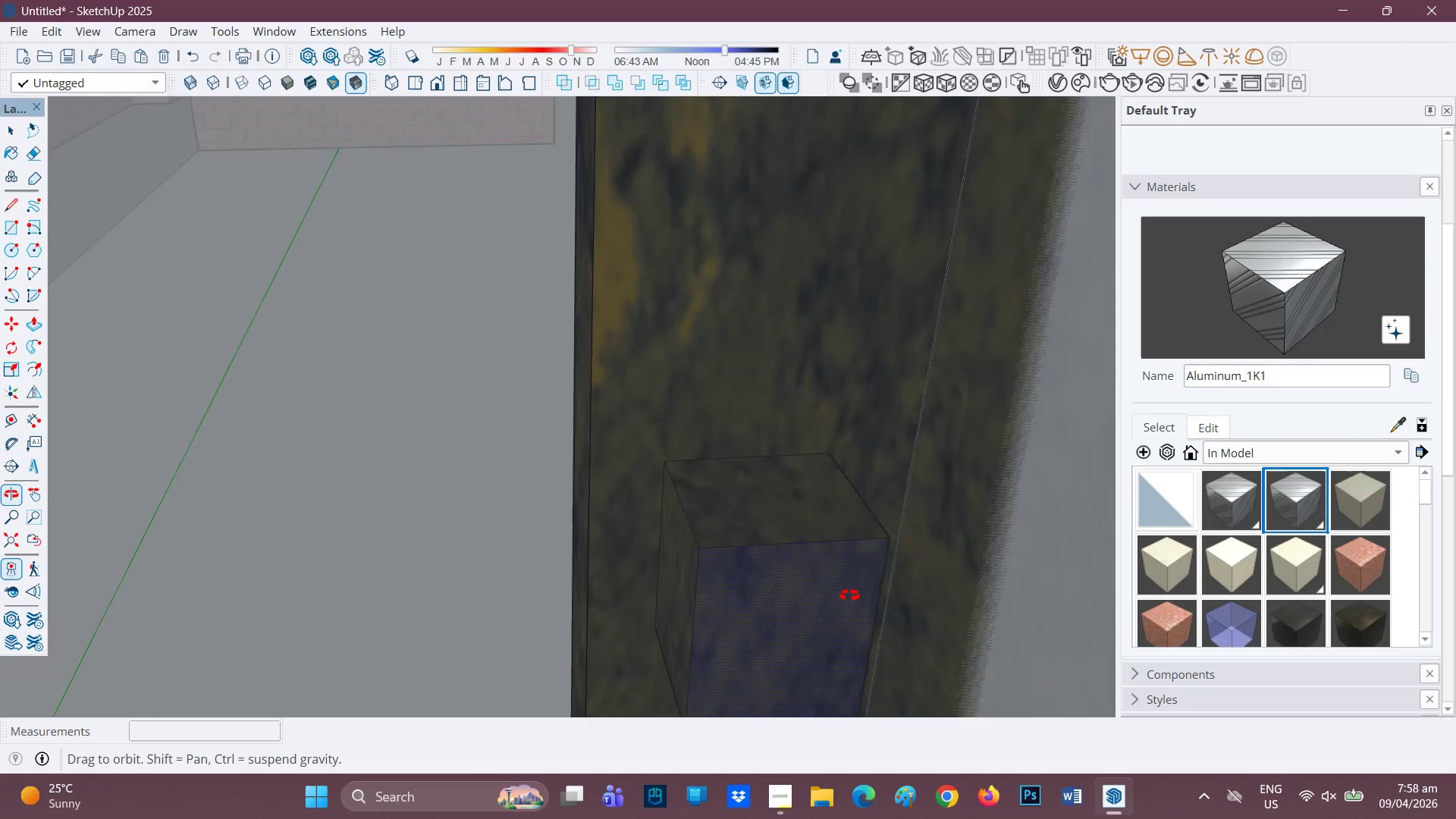 
left_click_drag(start_coordinate=[742, 589], to_coordinate=[817, 596])
 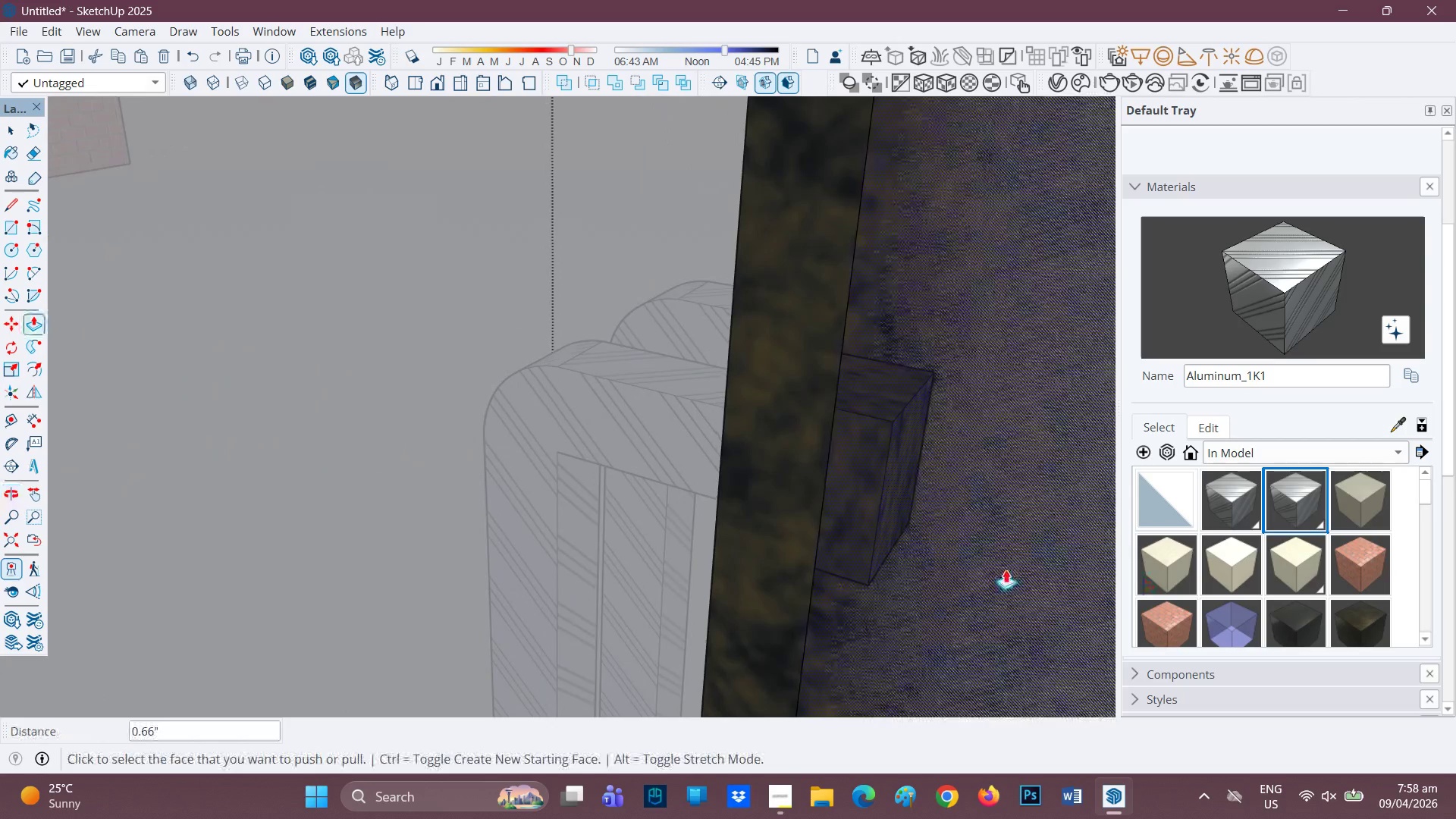 
type(HH)
 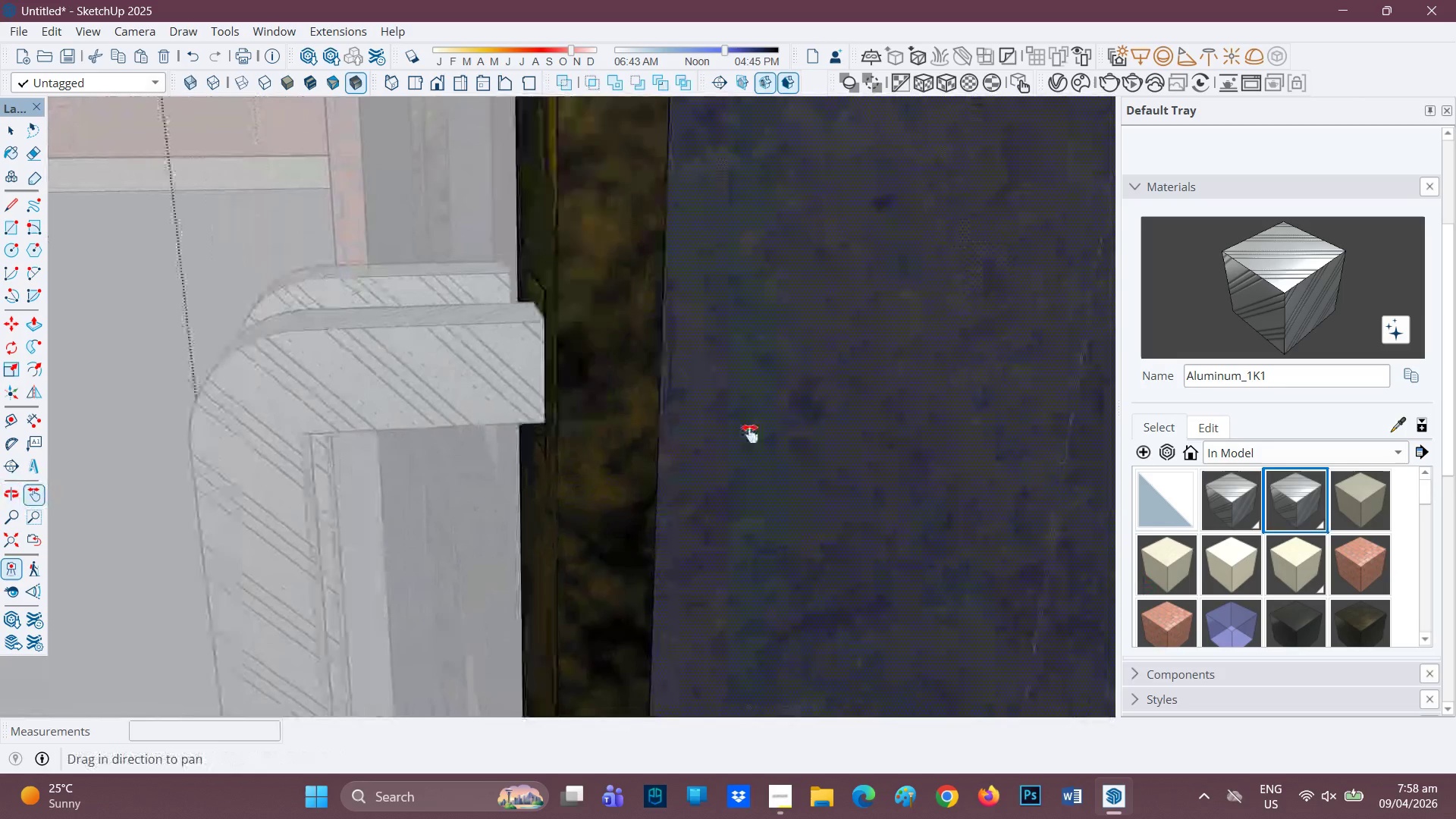 
left_click_drag(start_coordinate=[959, 546], to_coordinate=[630, 475])
 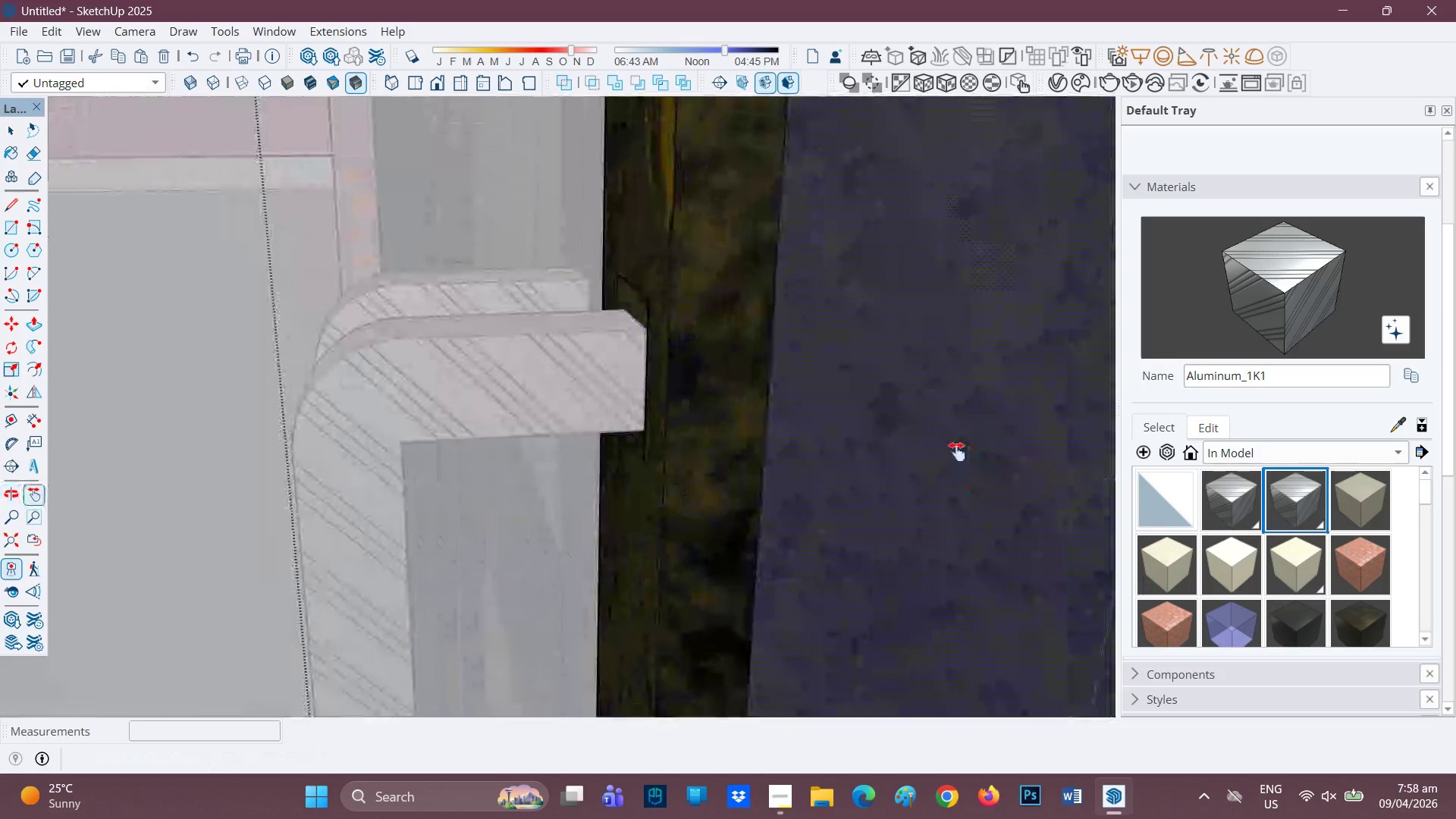 
left_click_drag(start_coordinate=[935, 439], to_coordinate=[752, 438])
 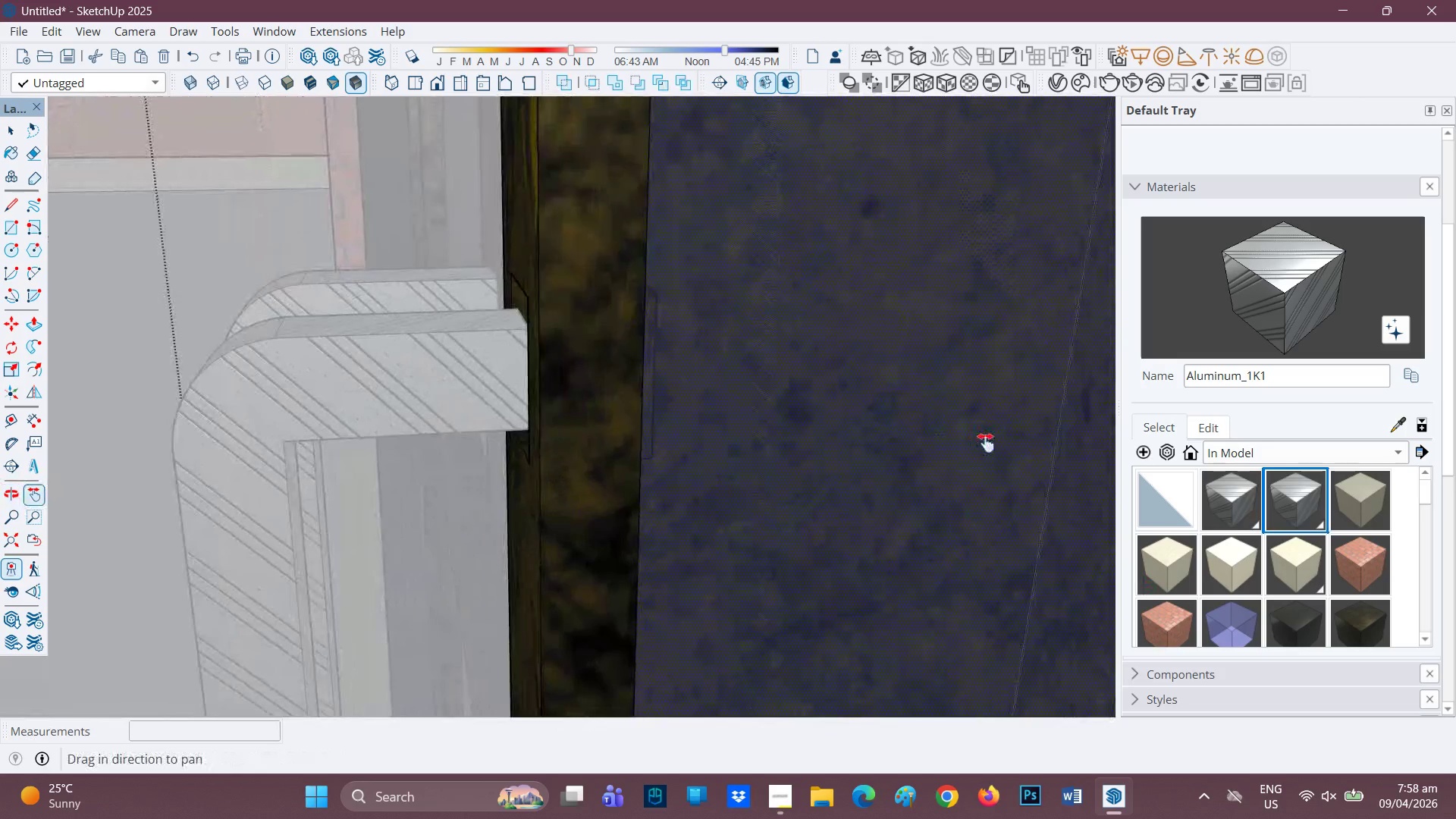 
left_click_drag(start_coordinate=[986, 443], to_coordinate=[633, 435])
 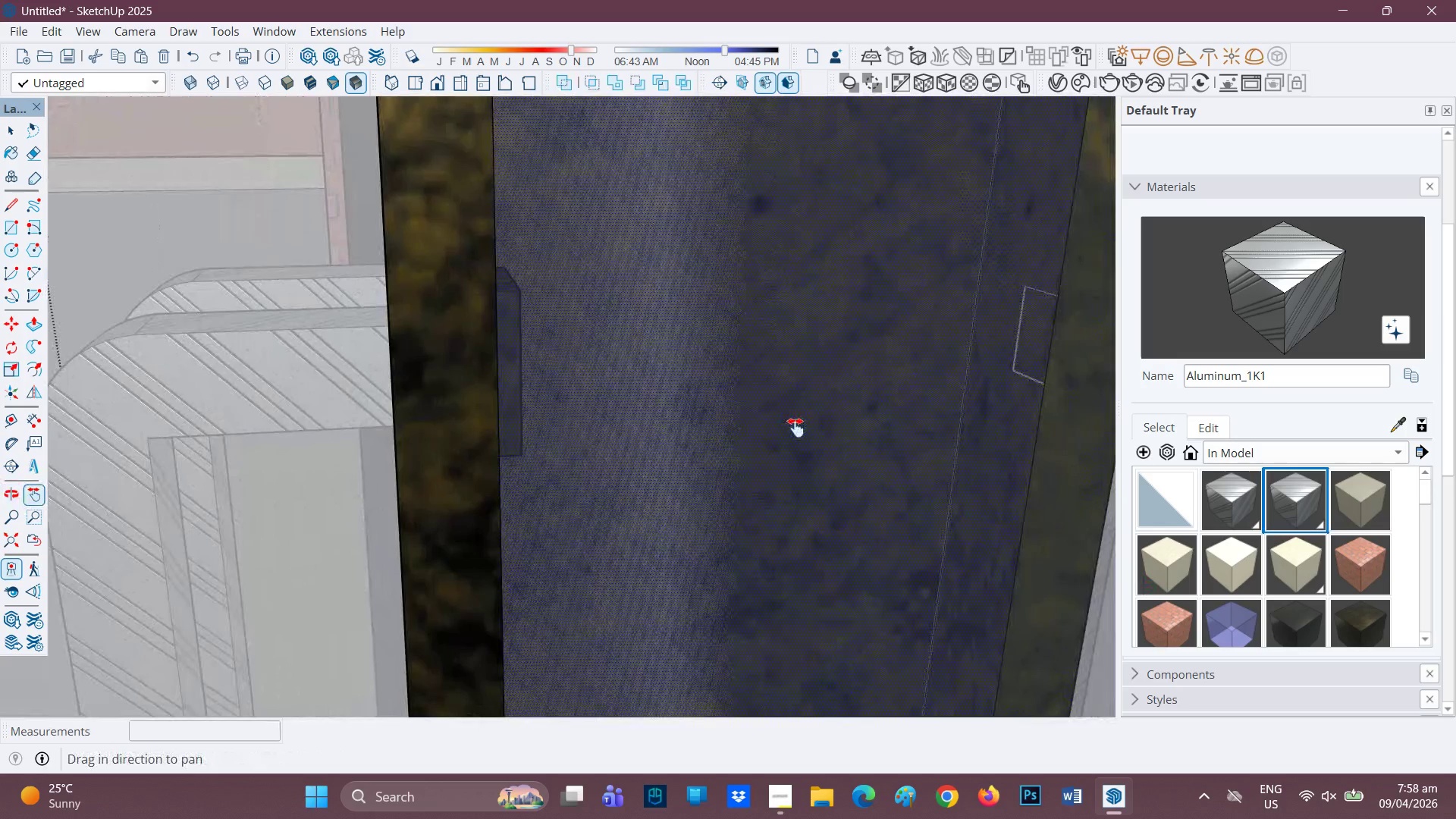 
key(R)
 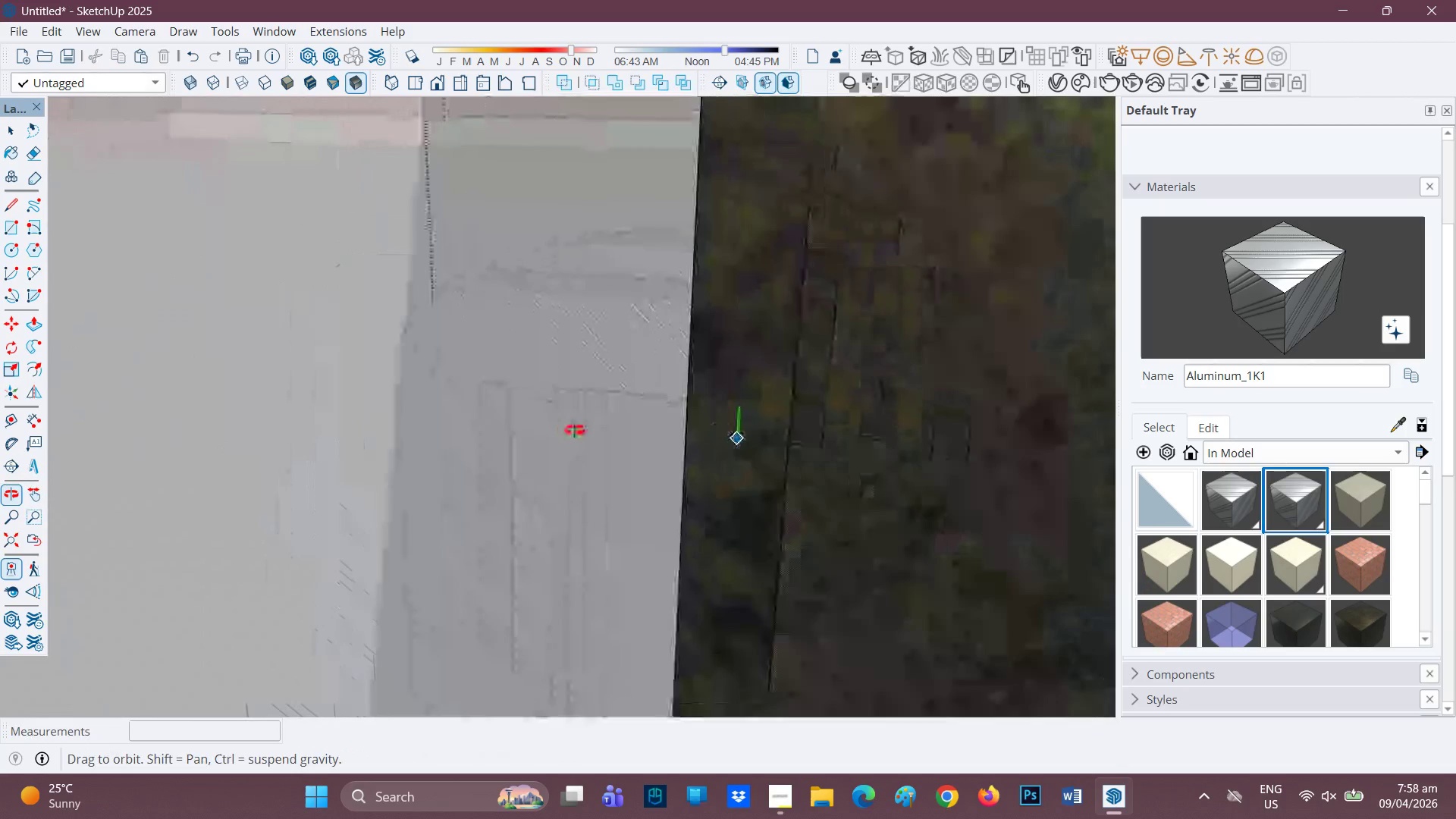 
scroll: coordinate [868, 375], scroll_direction: up, amount: 3.0
 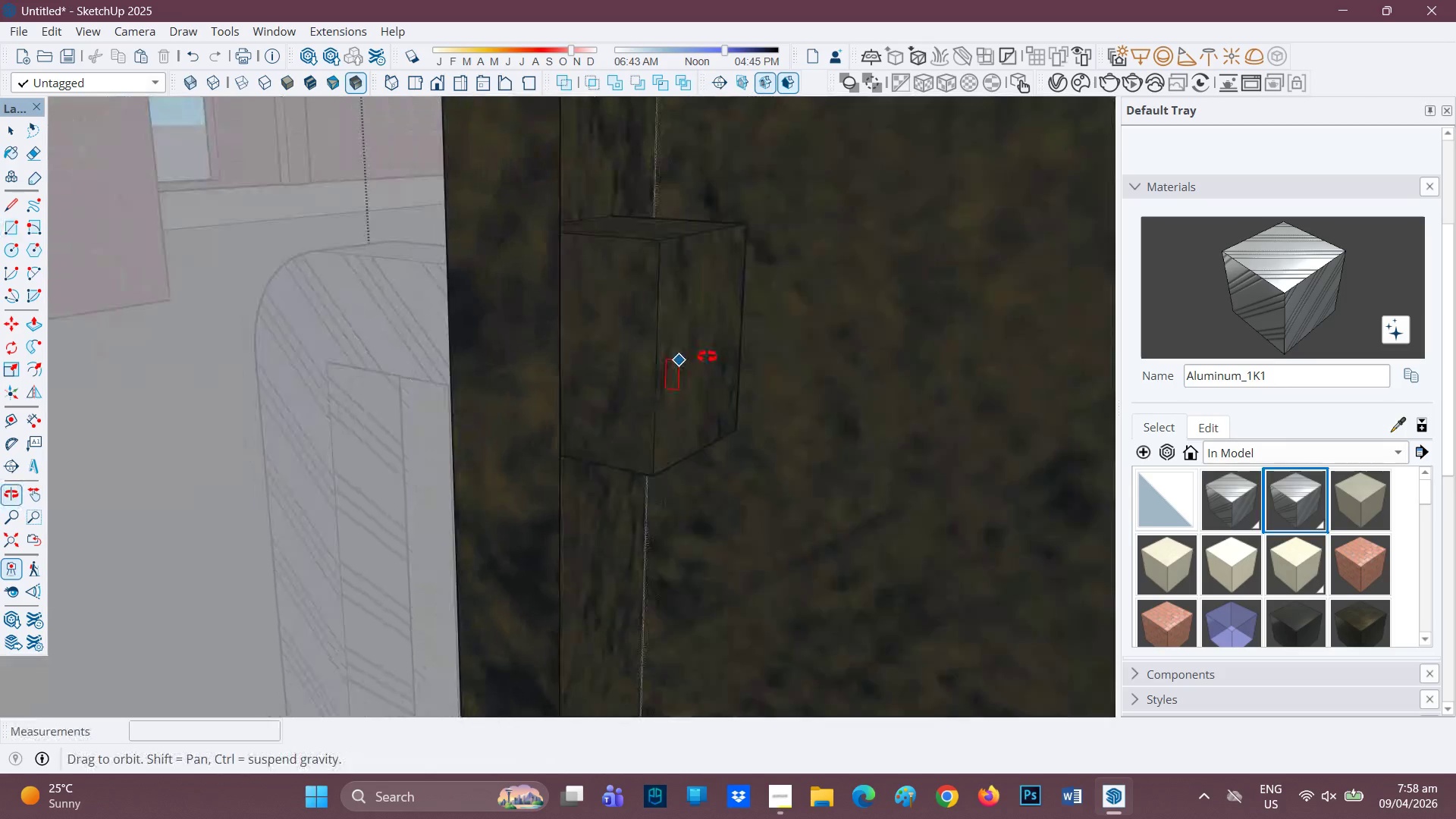 
key(Space)
 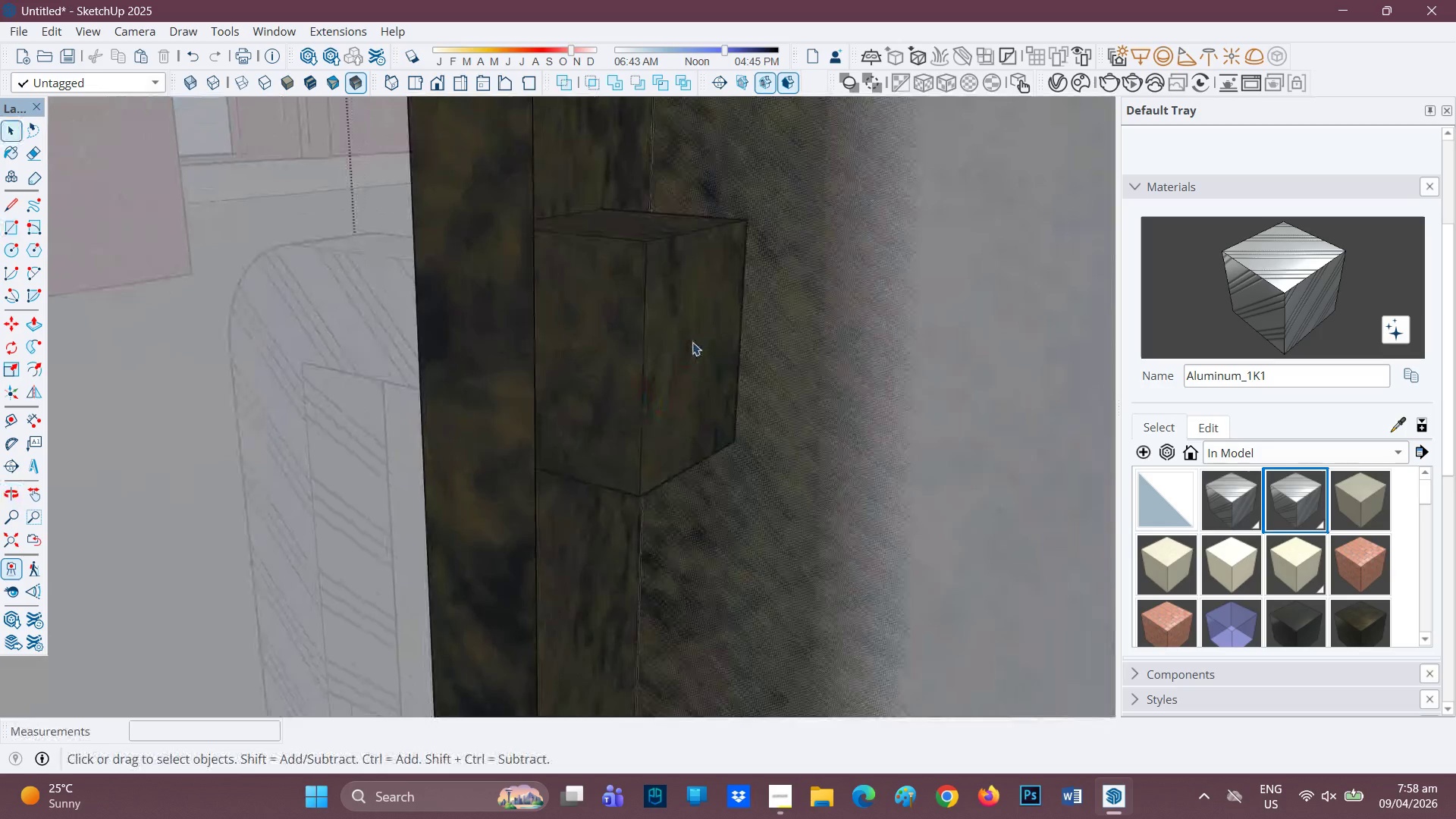 
scroll: coordinate [710, 357], scroll_direction: up, amount: 1.0
 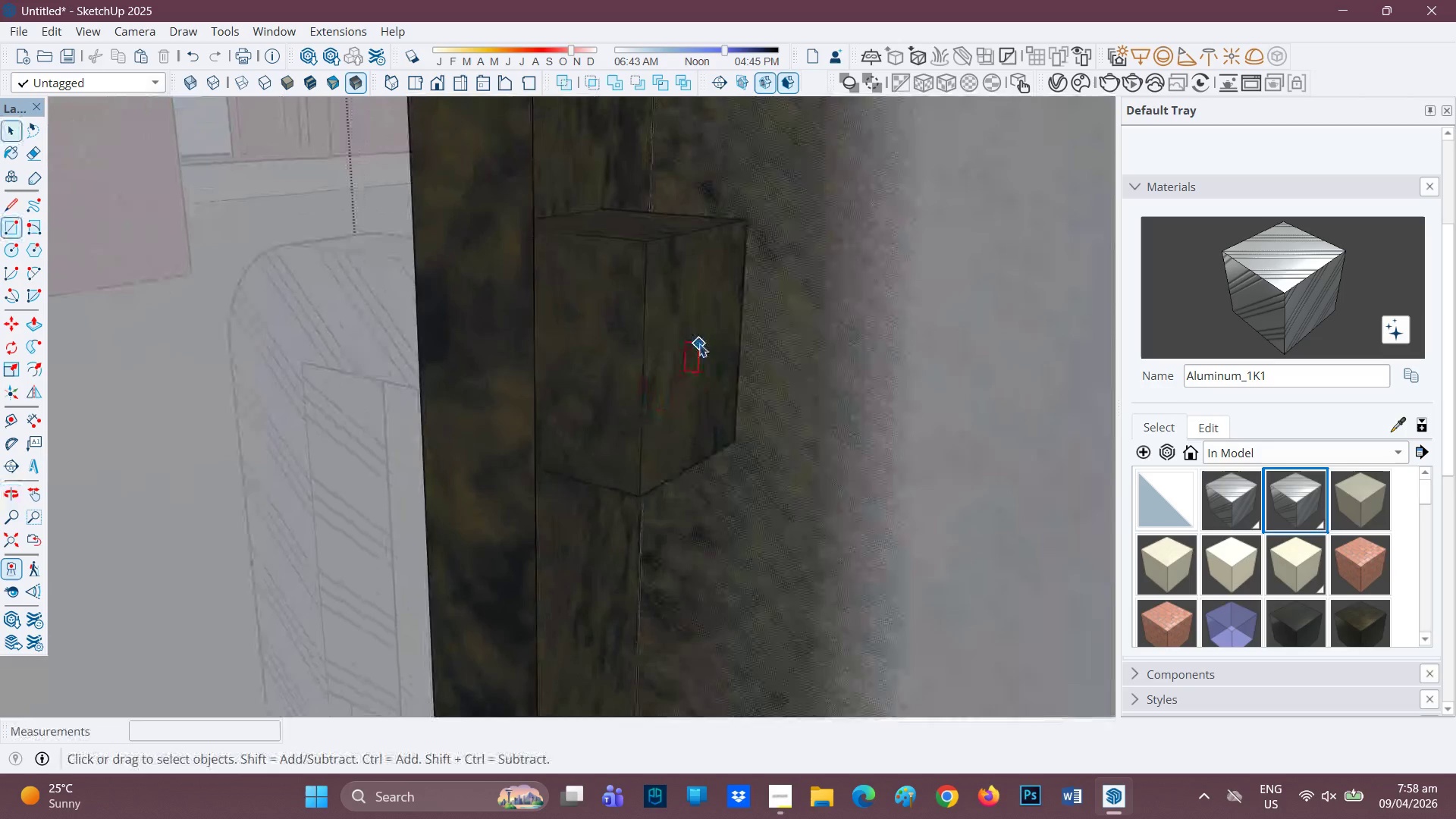 
left_click([692, 342])
 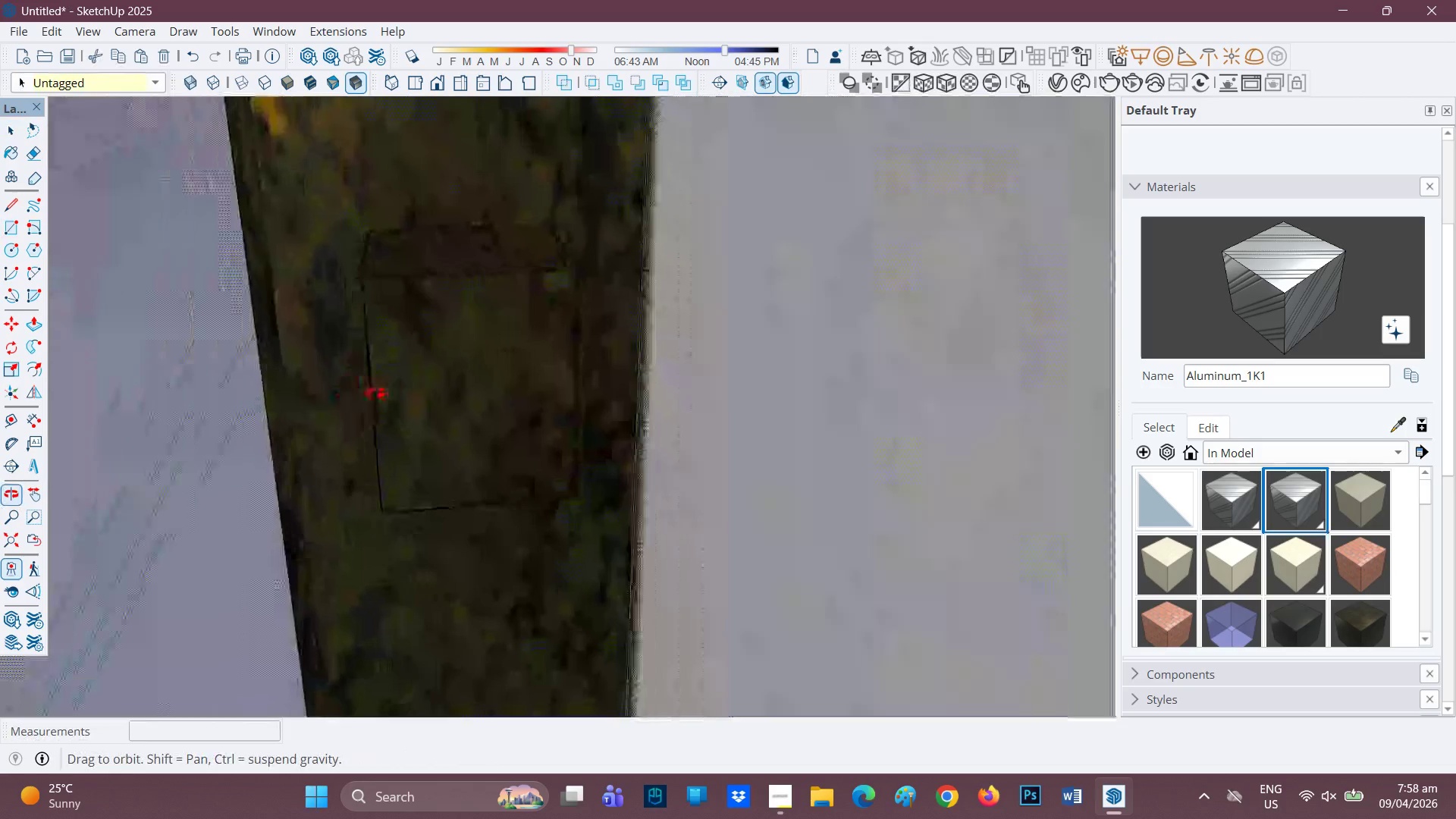 
left_click([528, 359])
 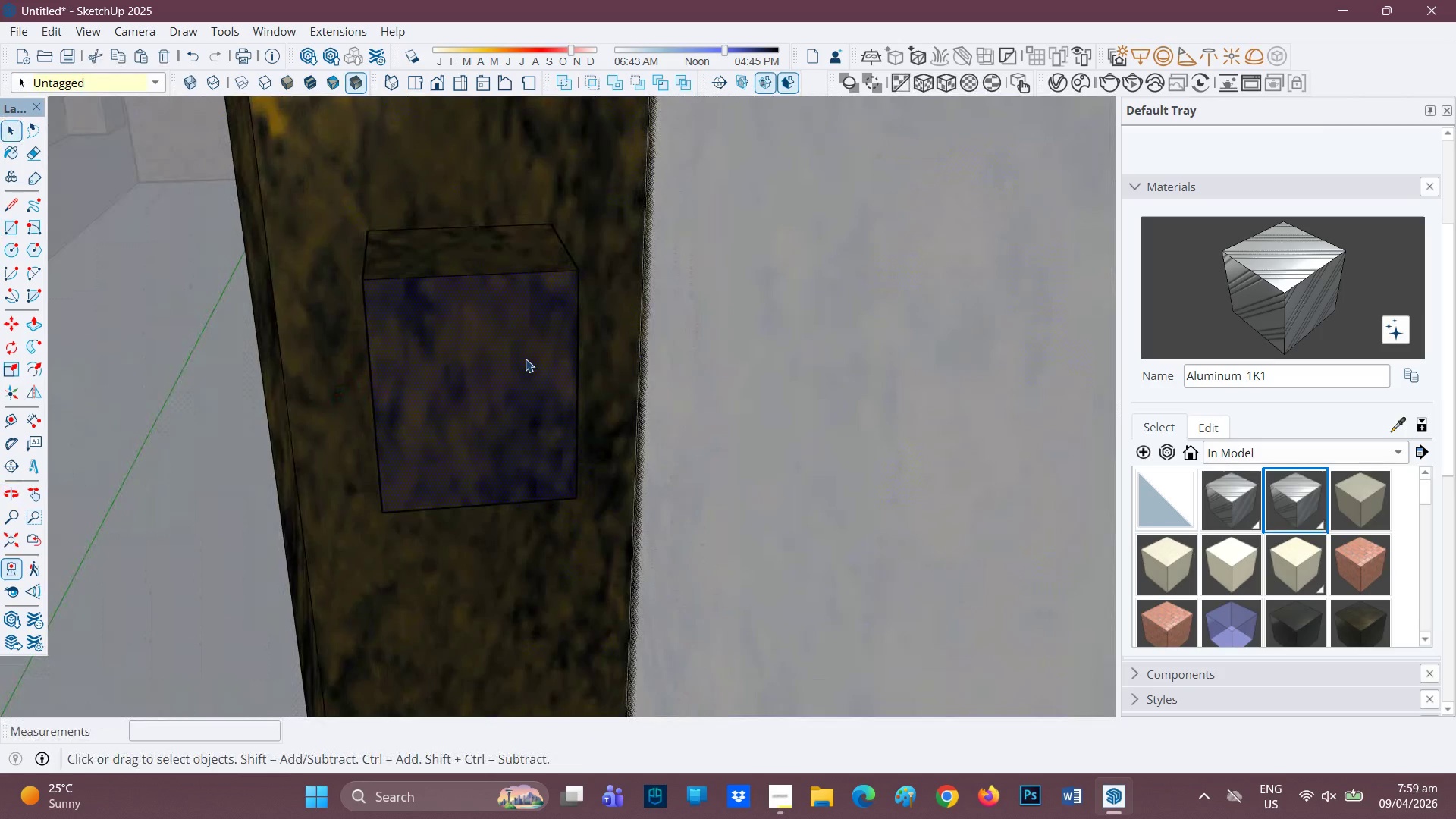 
key(P)
 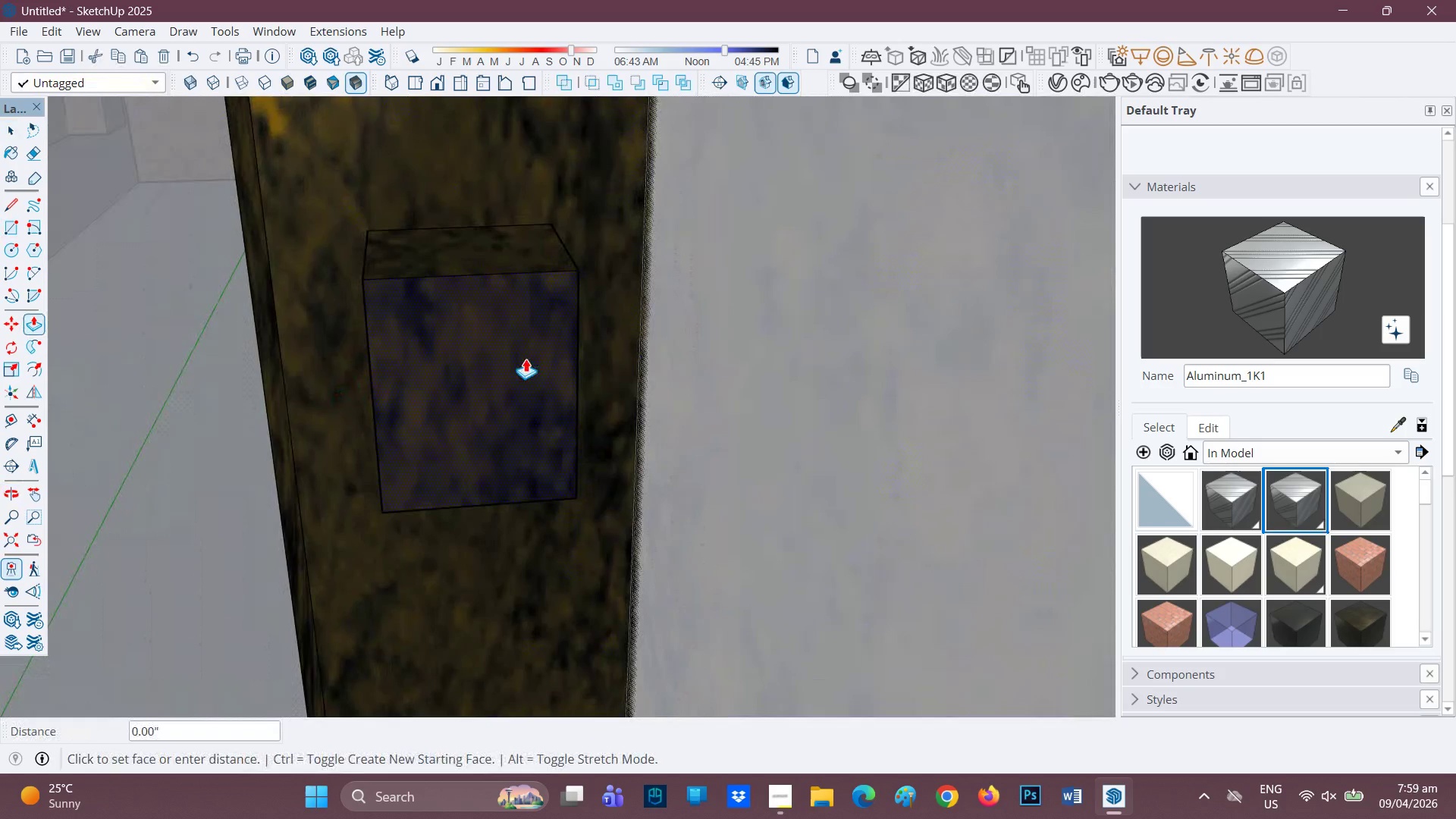 
left_click([526, 359])
 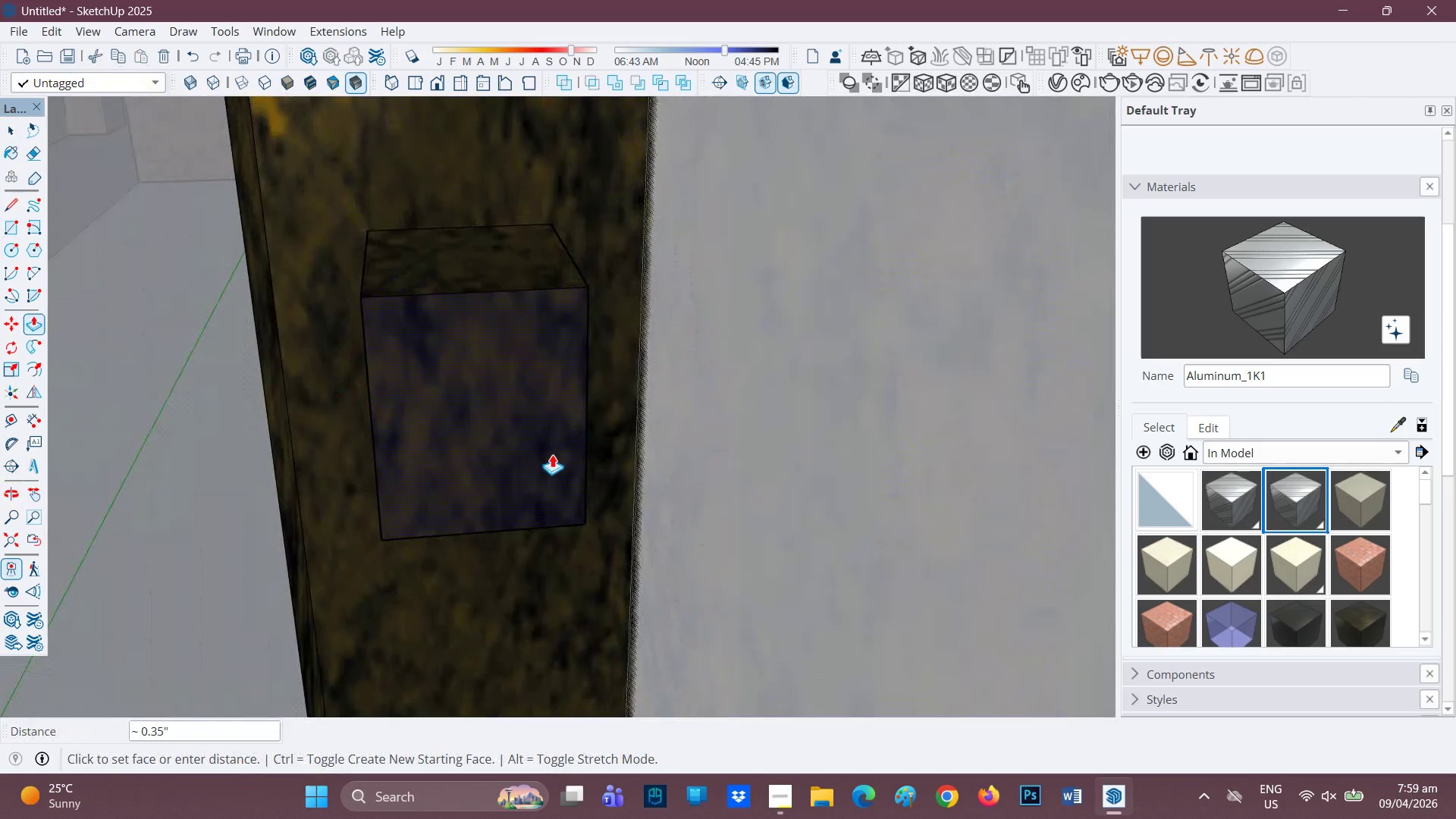 
scroll: coordinate [695, 565], scroll_direction: down, amount: 20.0
 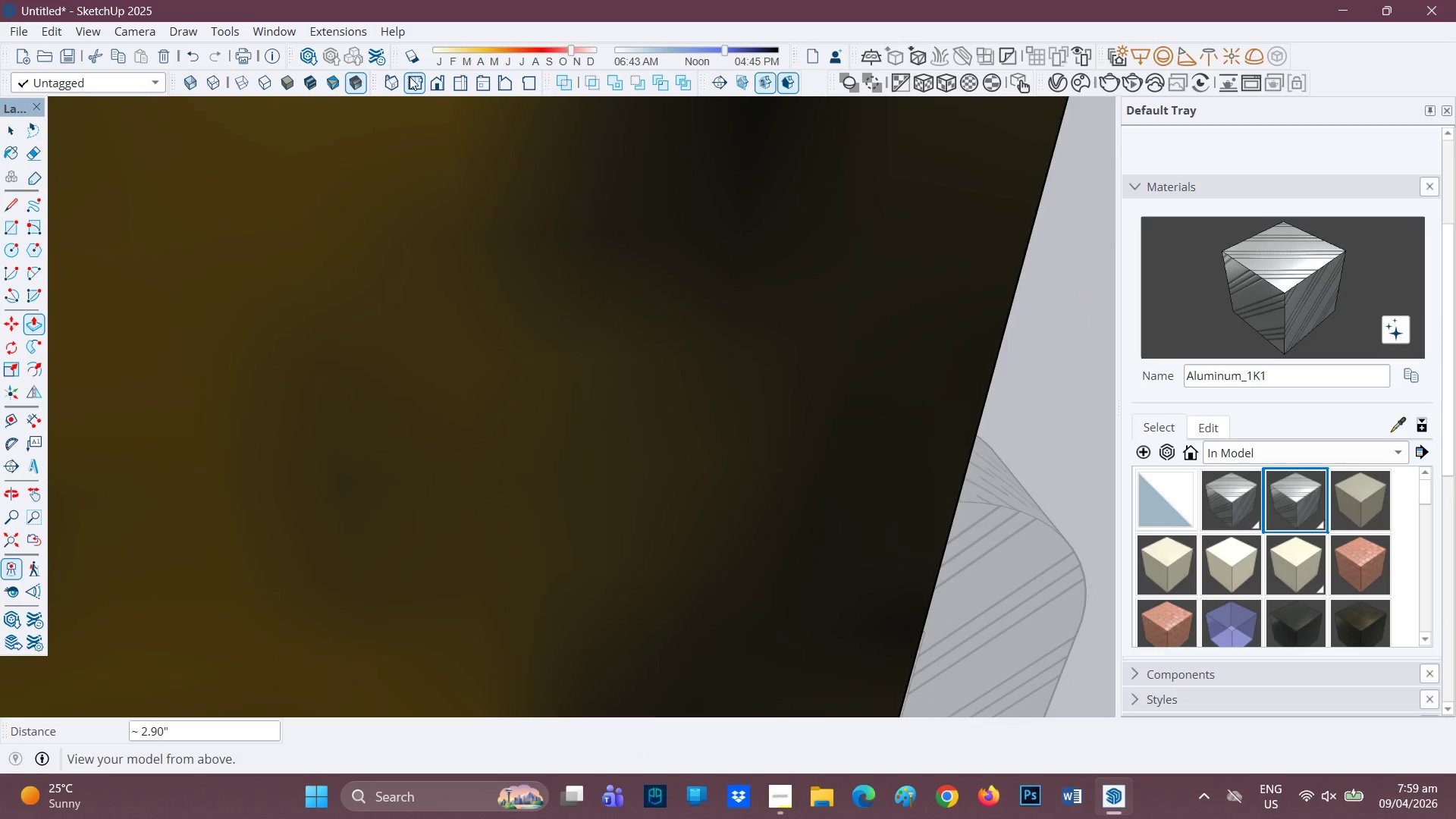 
left_click([415, 78])
 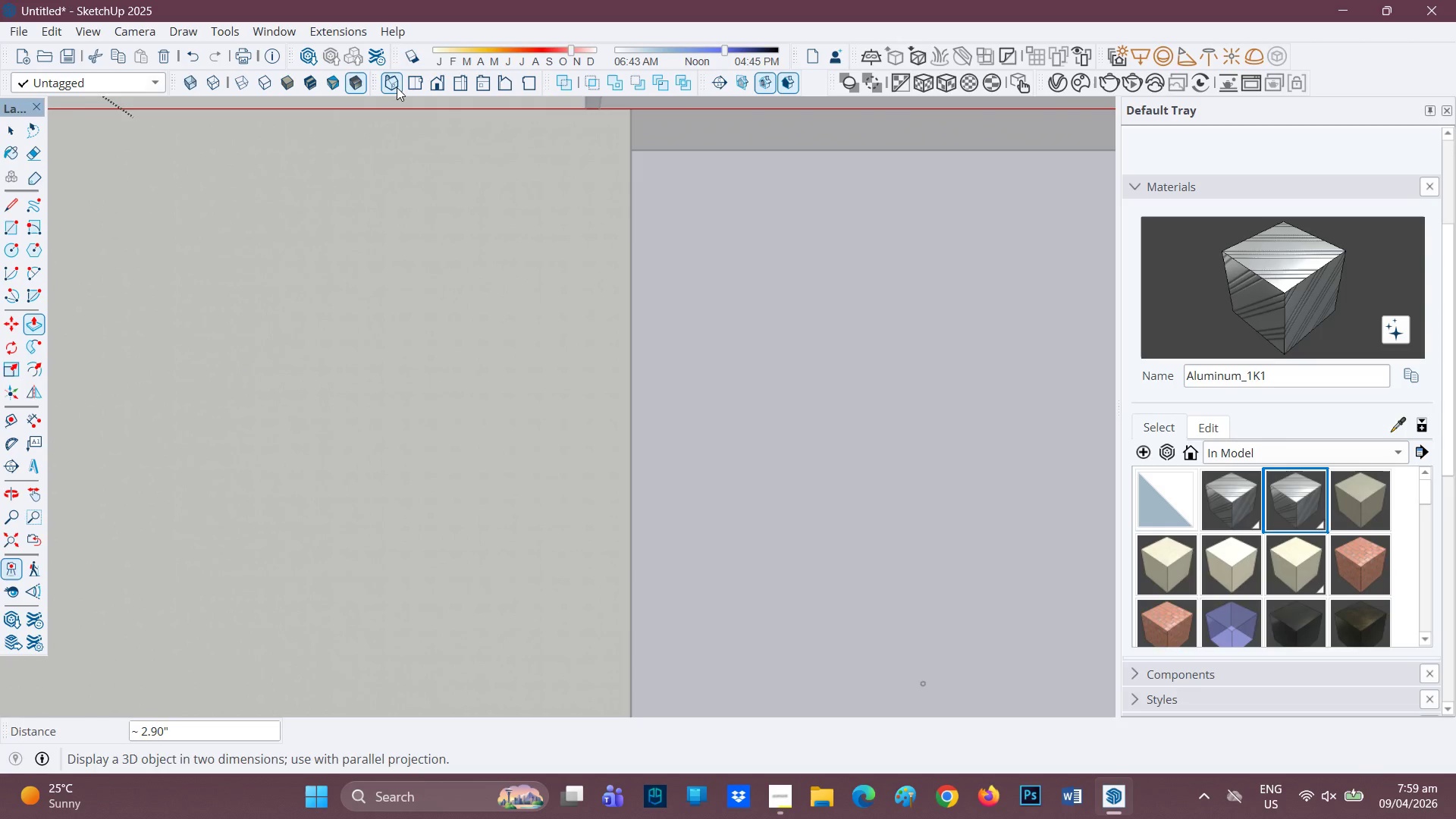 
left_click([397, 88])
 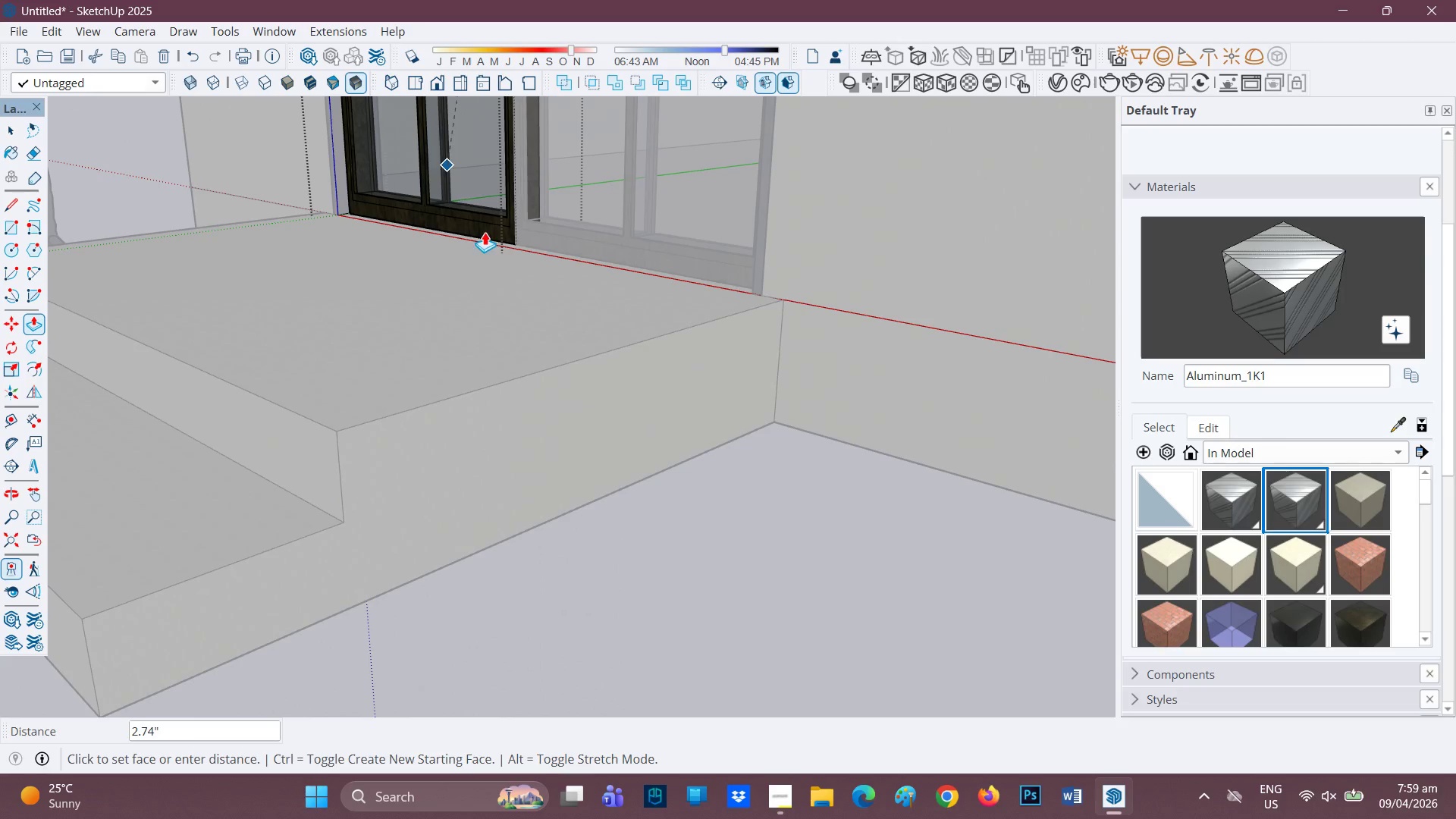 
scroll: coordinate [396, 228], scroll_direction: up, amount: 4.0
 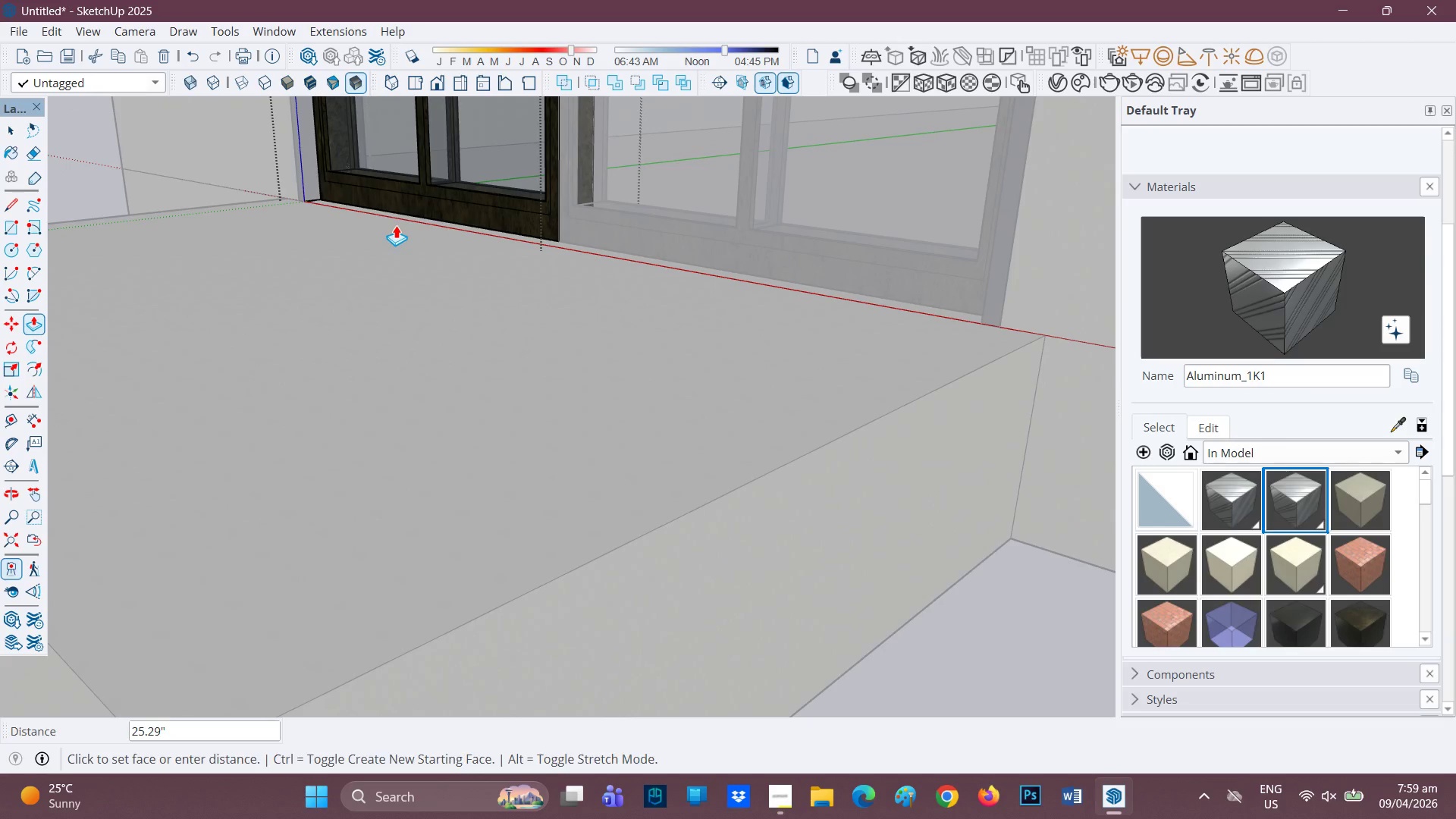 
key(H)
 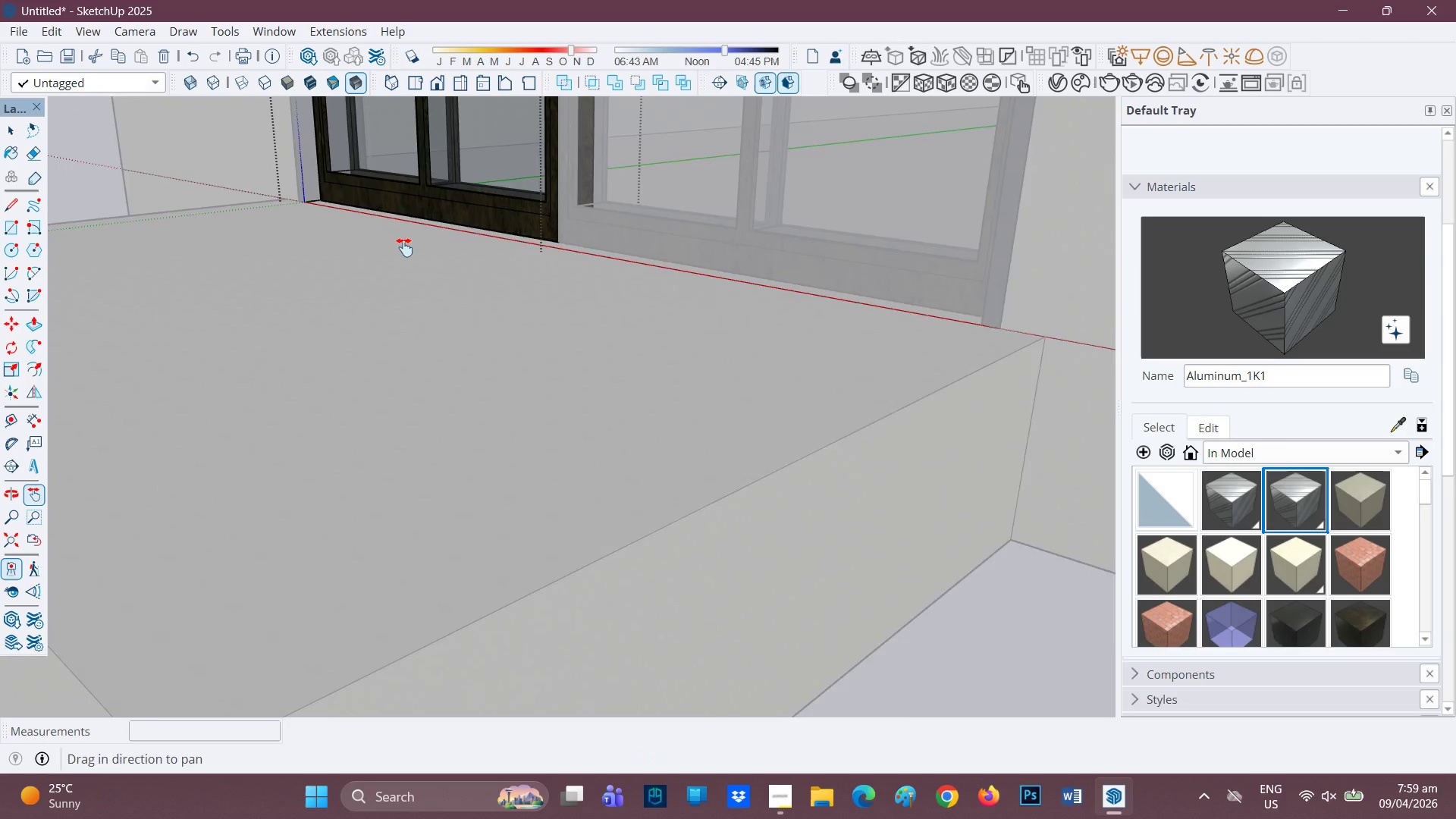 
left_click_drag(start_coordinate=[396, 218], to_coordinate=[566, 651])
 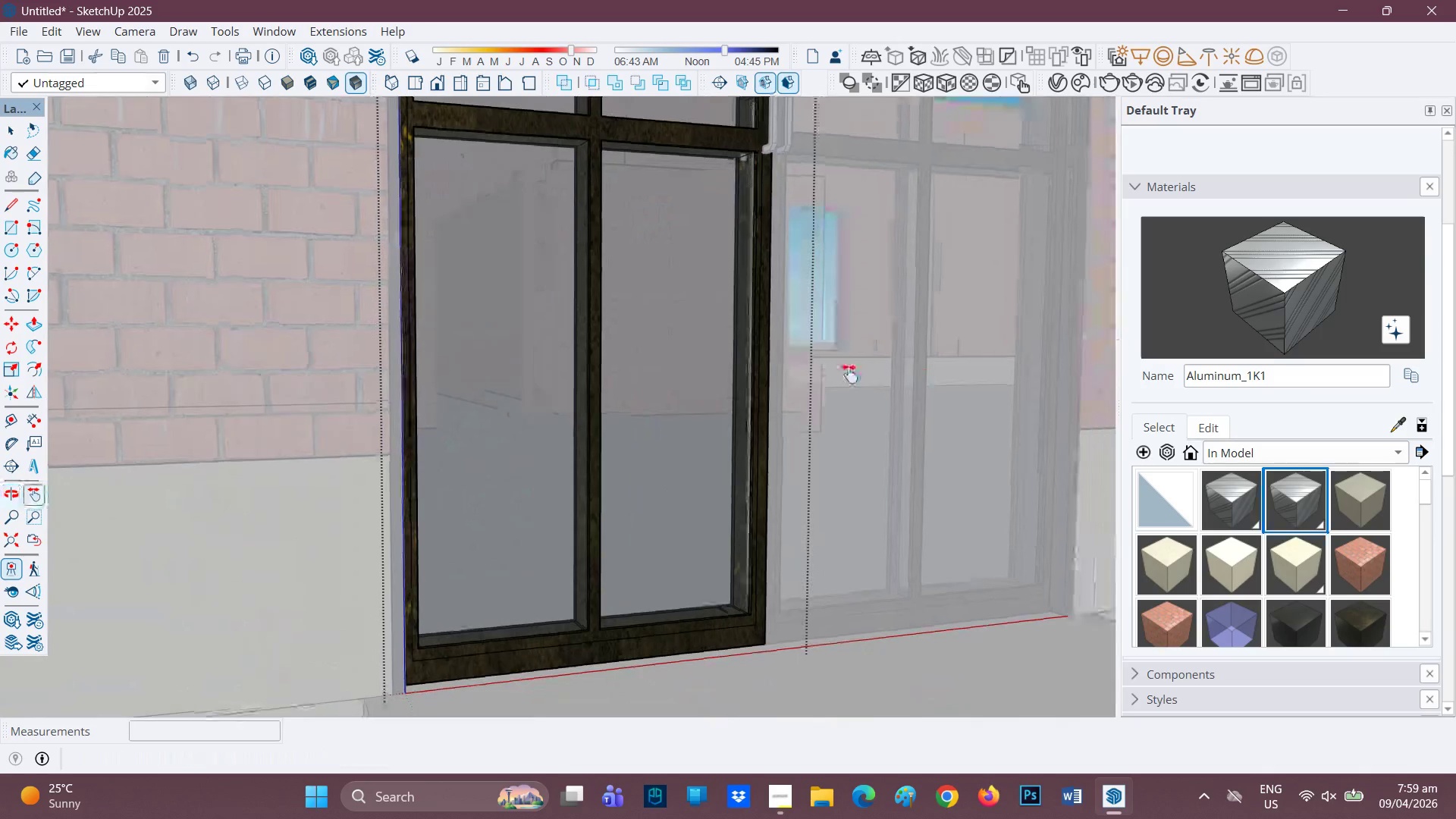 
scroll: coordinate [709, 340], scroll_direction: up, amount: 3.0
 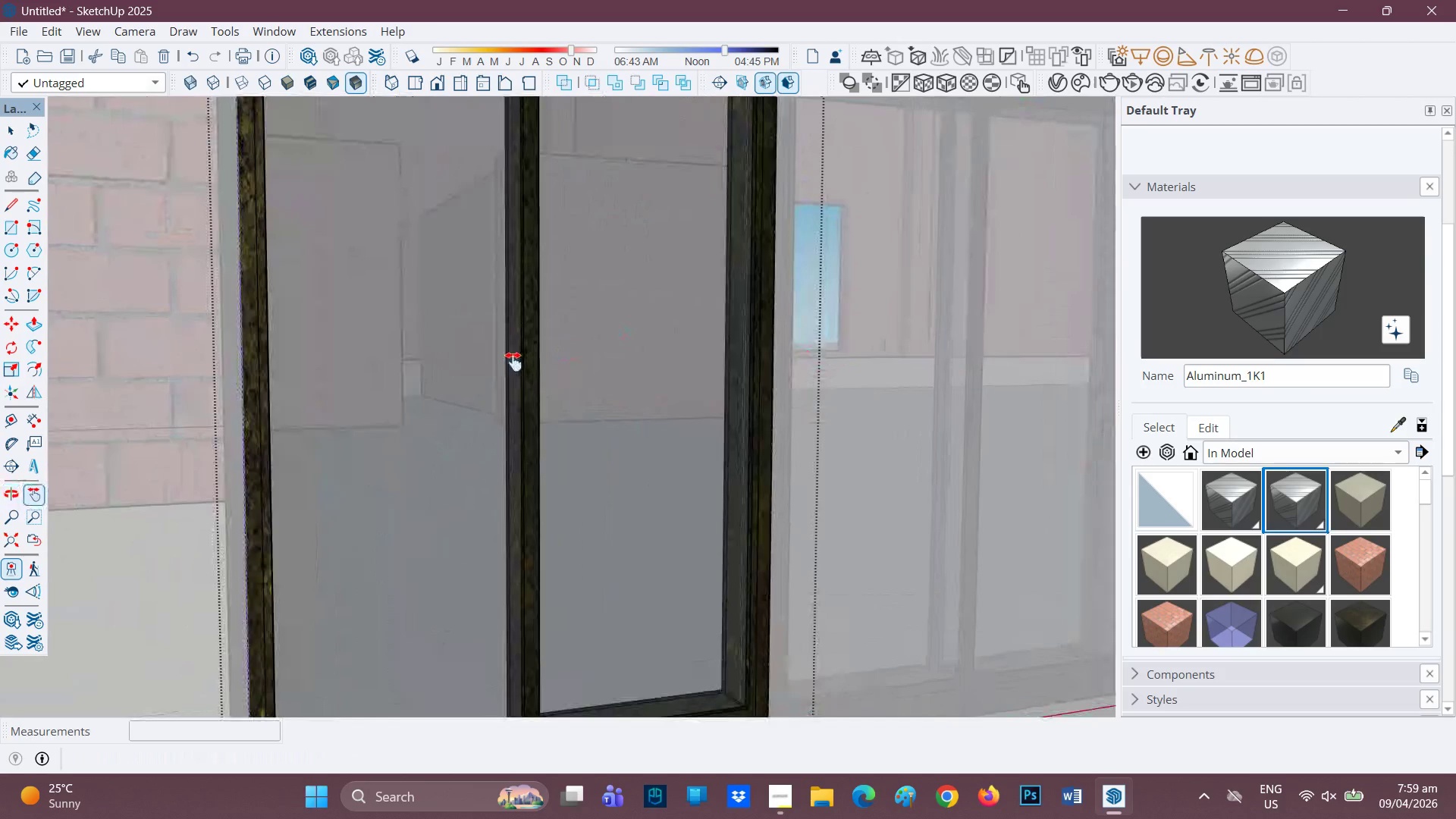 
scroll: coordinate [655, 329], scroll_direction: down, amount: 7.0
 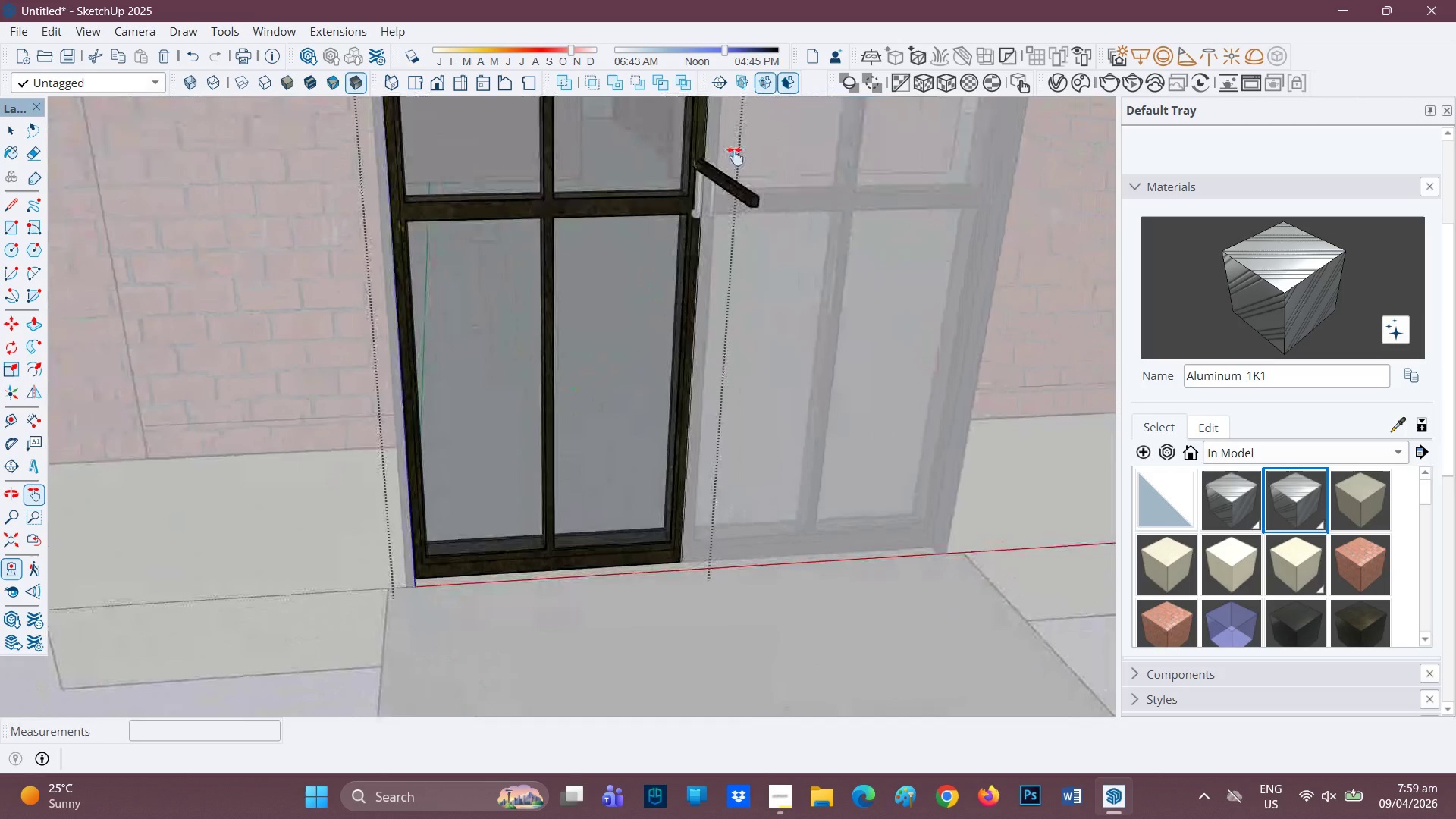 
scroll: coordinate [723, 187], scroll_direction: up, amount: 5.0
 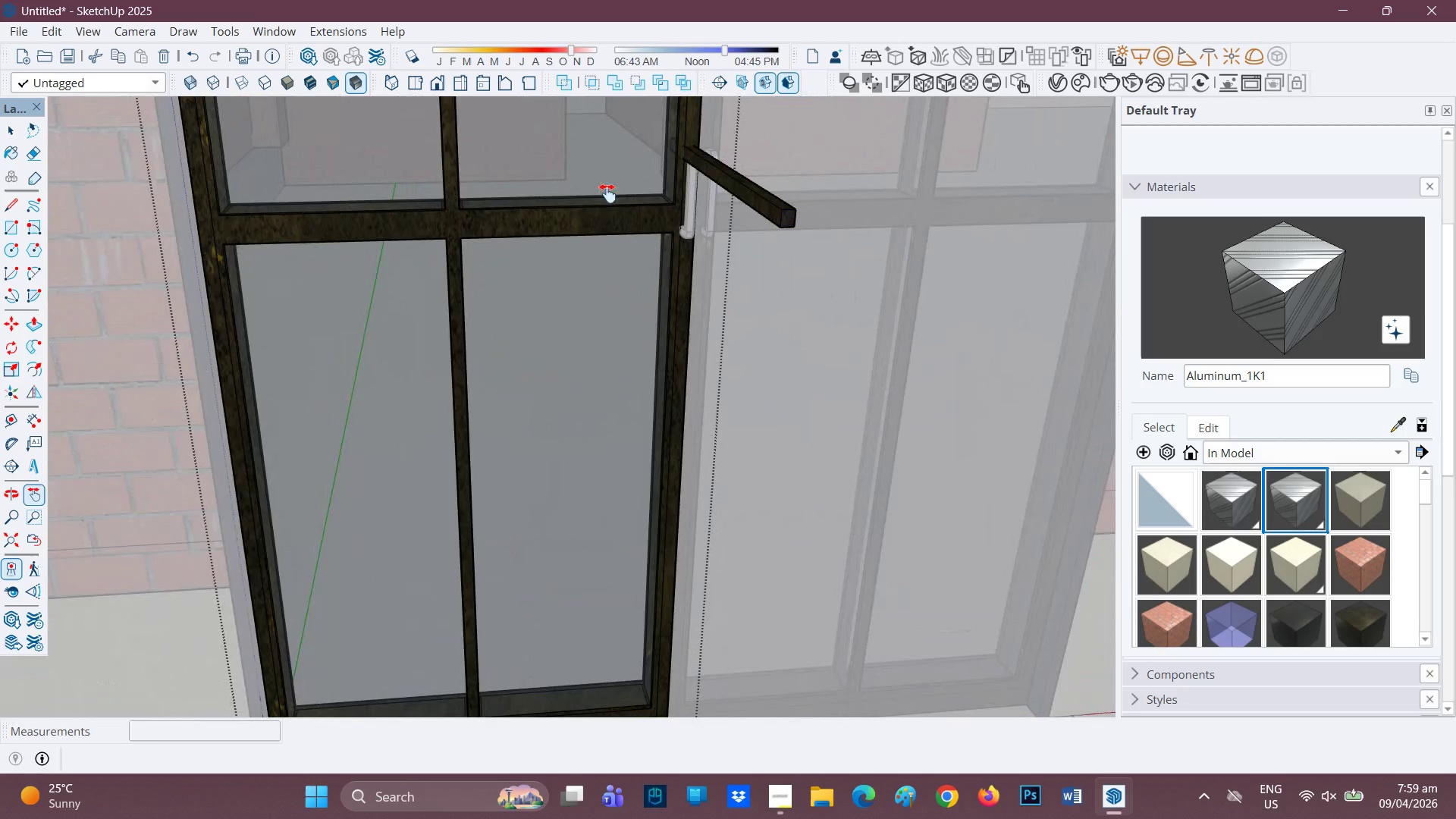 
type(HP)
 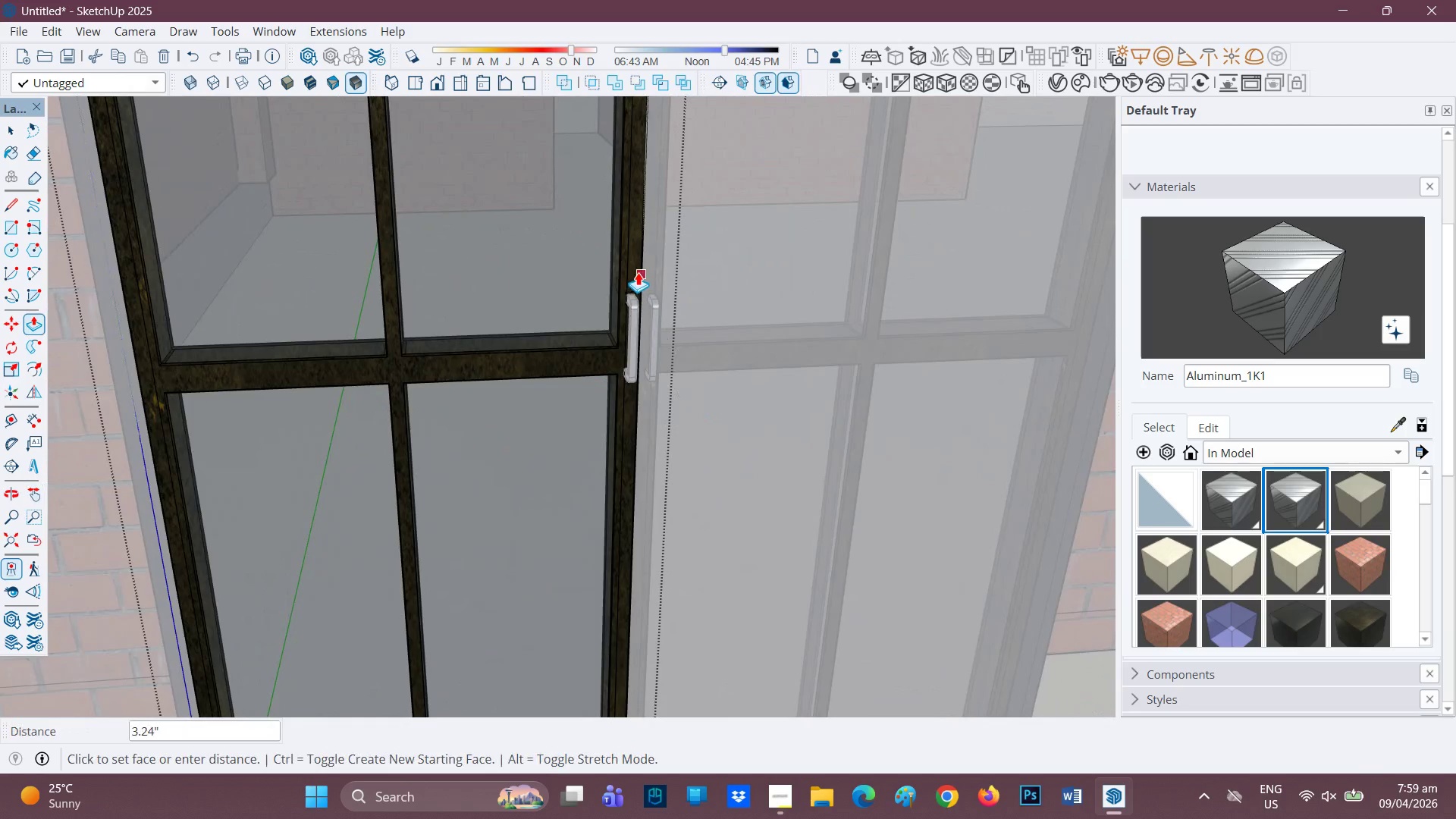 
left_click_drag(start_coordinate=[607, 193], to_coordinate=[550, 337])
 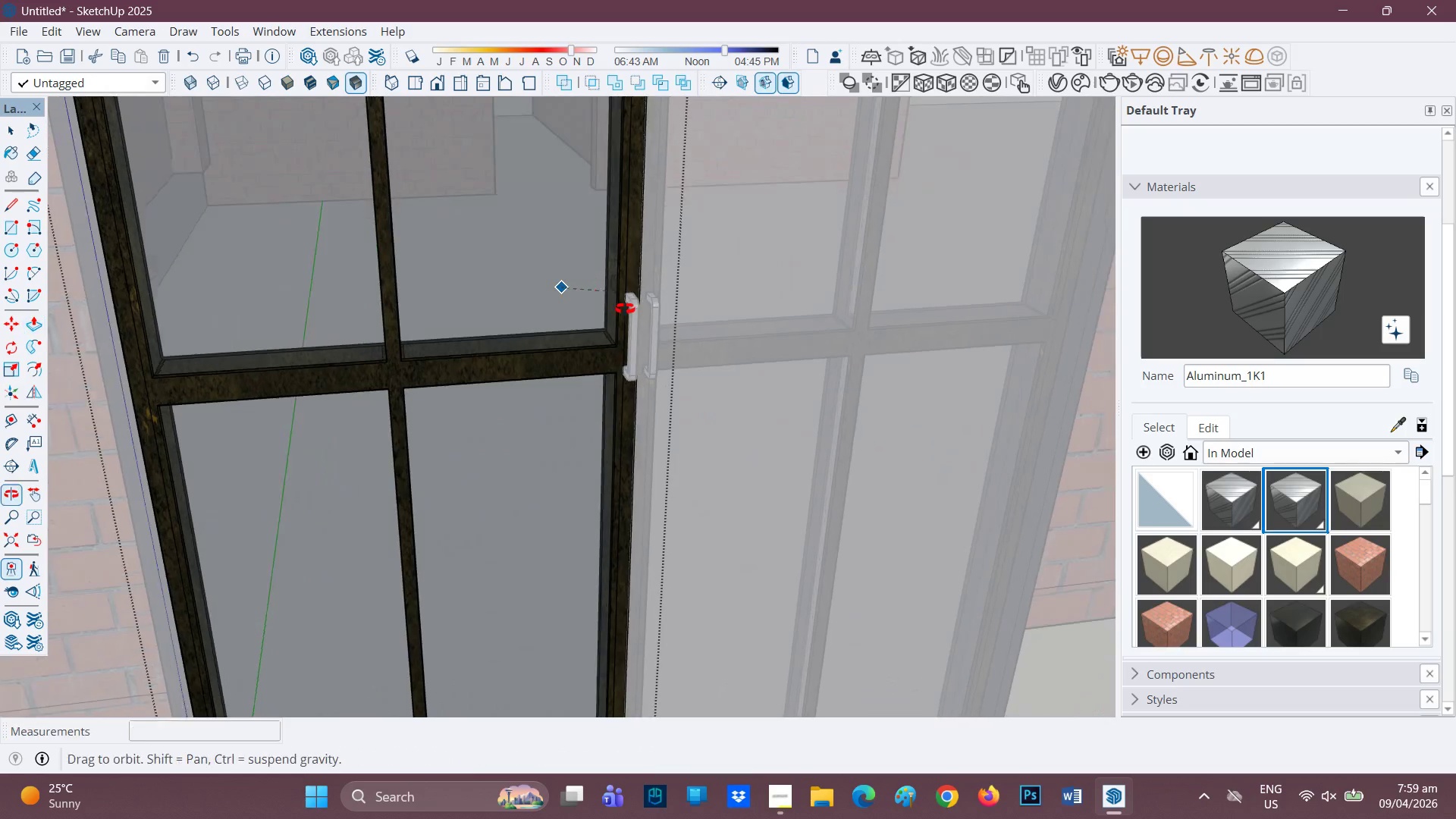 
scroll: coordinate [538, 271], scroll_direction: up, amount: 13.0
 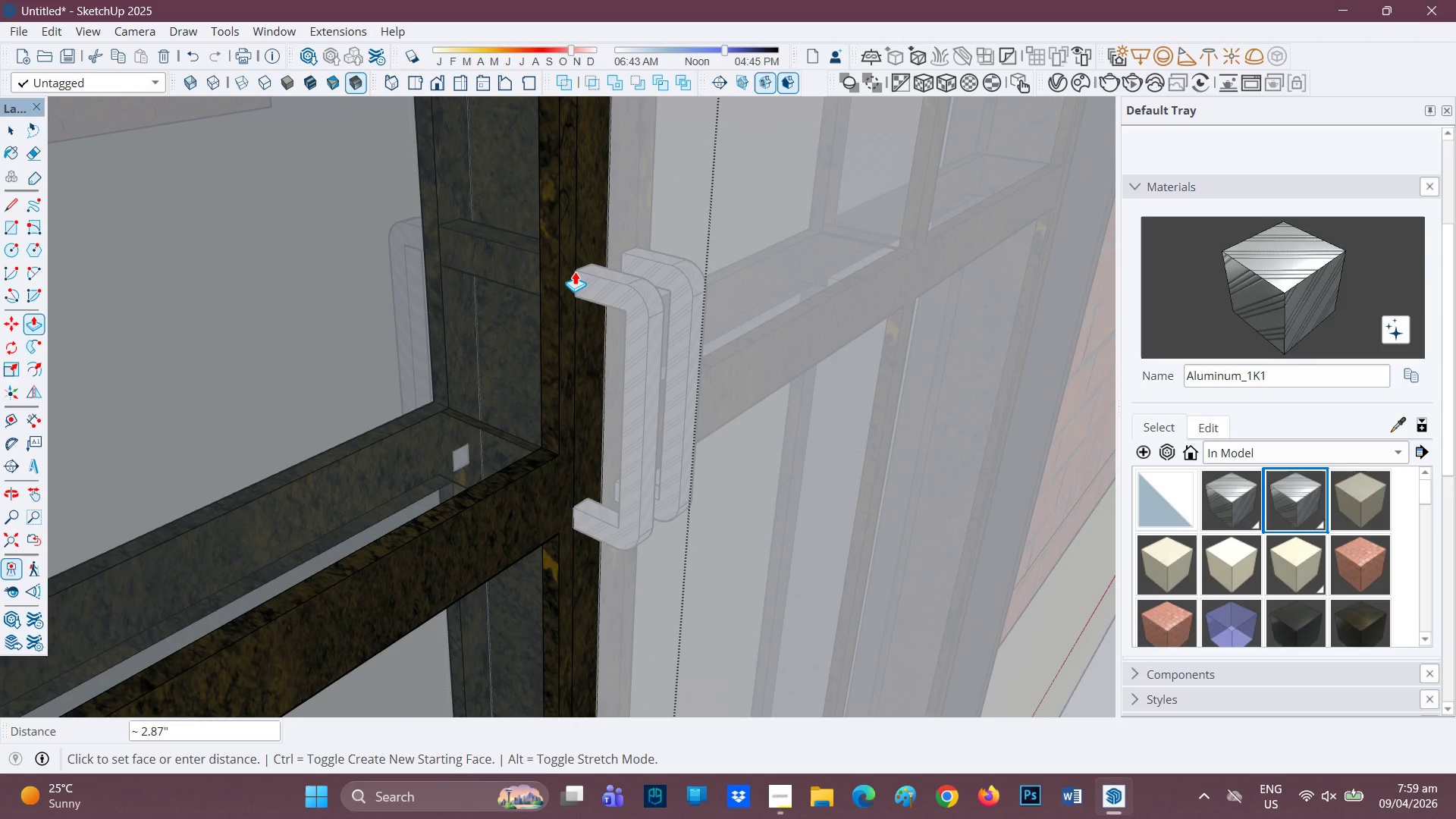 
left_click([575, 271])
 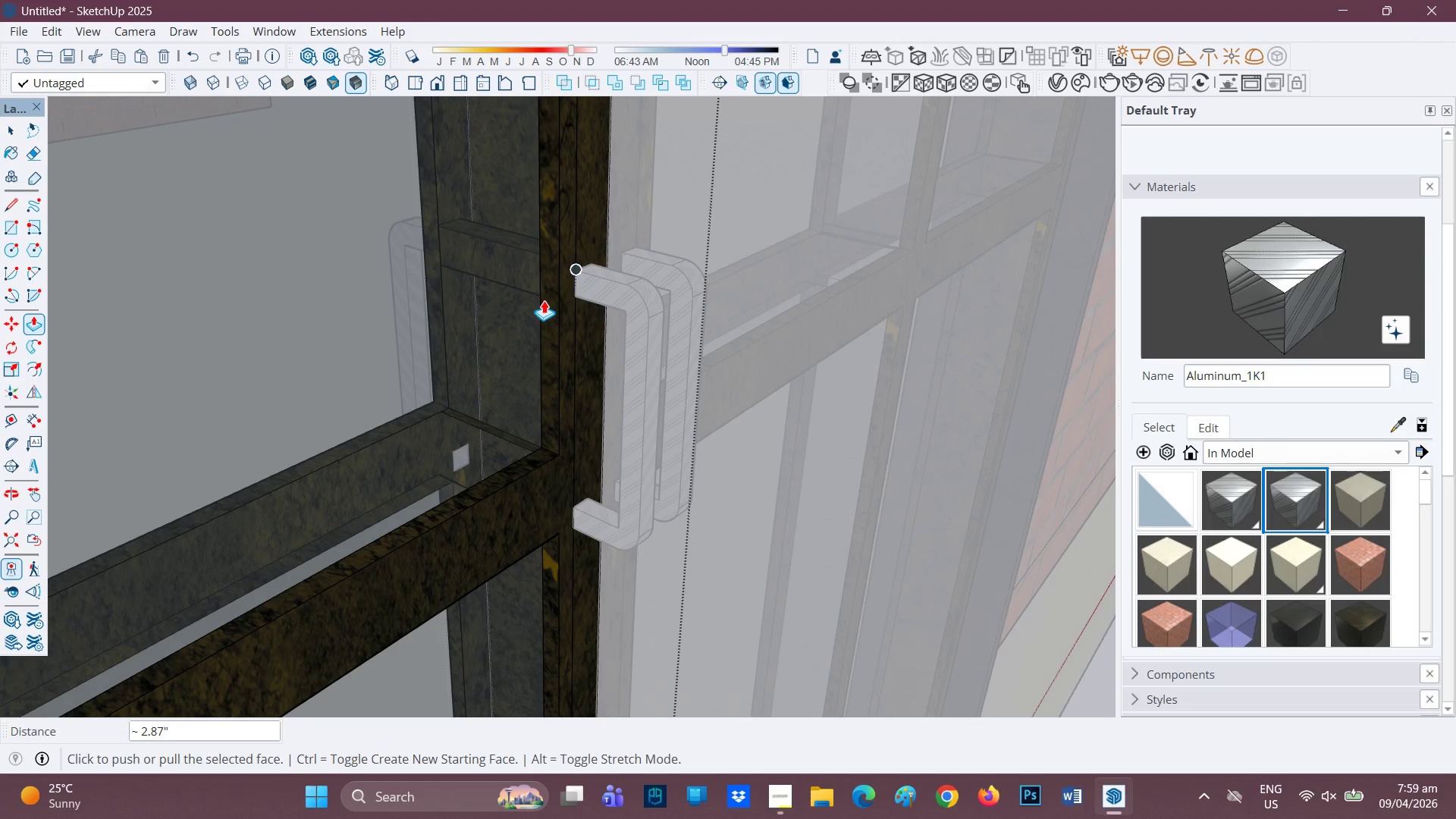 
scroll: coordinate [532, 305], scroll_direction: down, amount: 2.0
 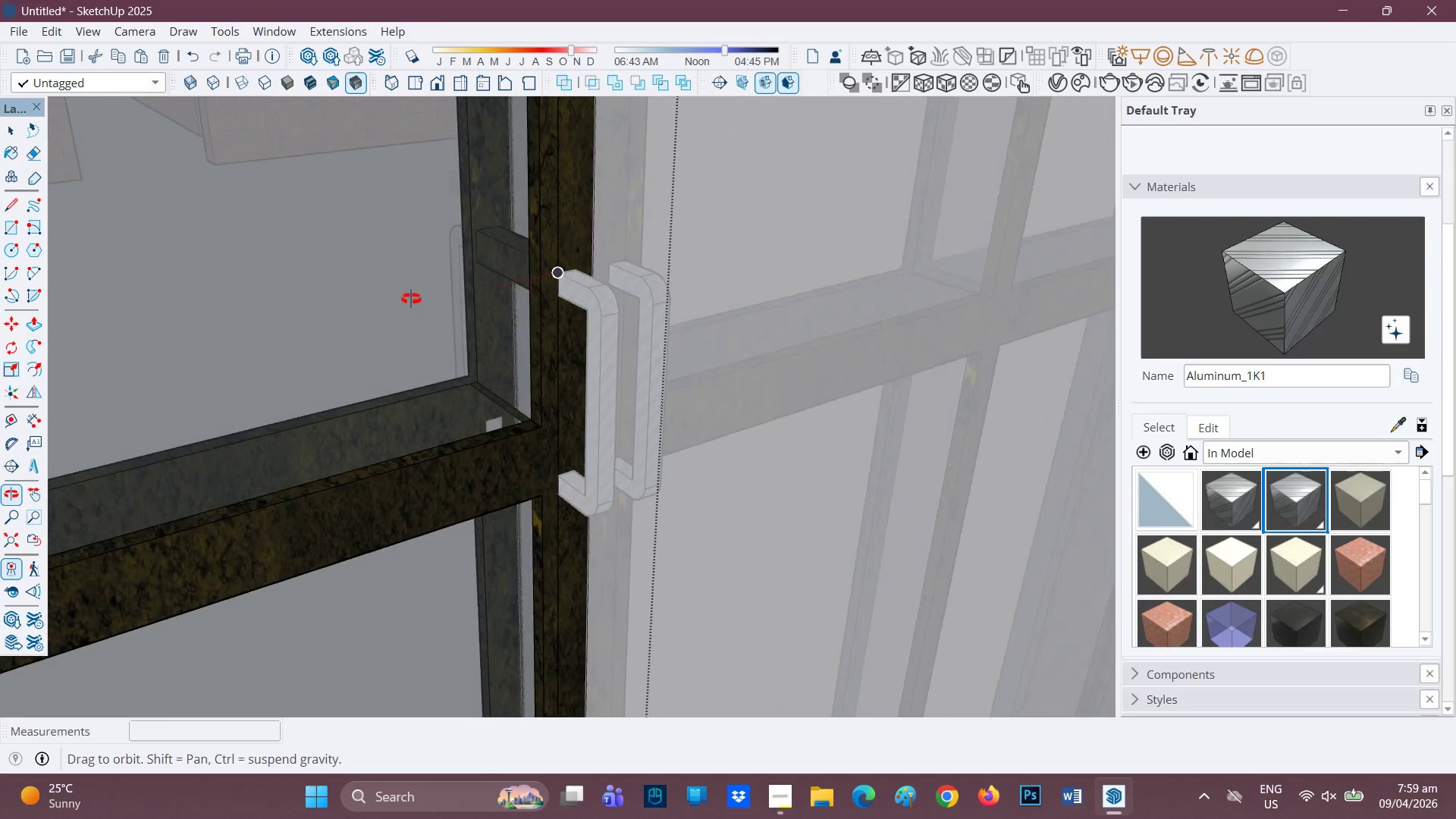 
key(Space)
 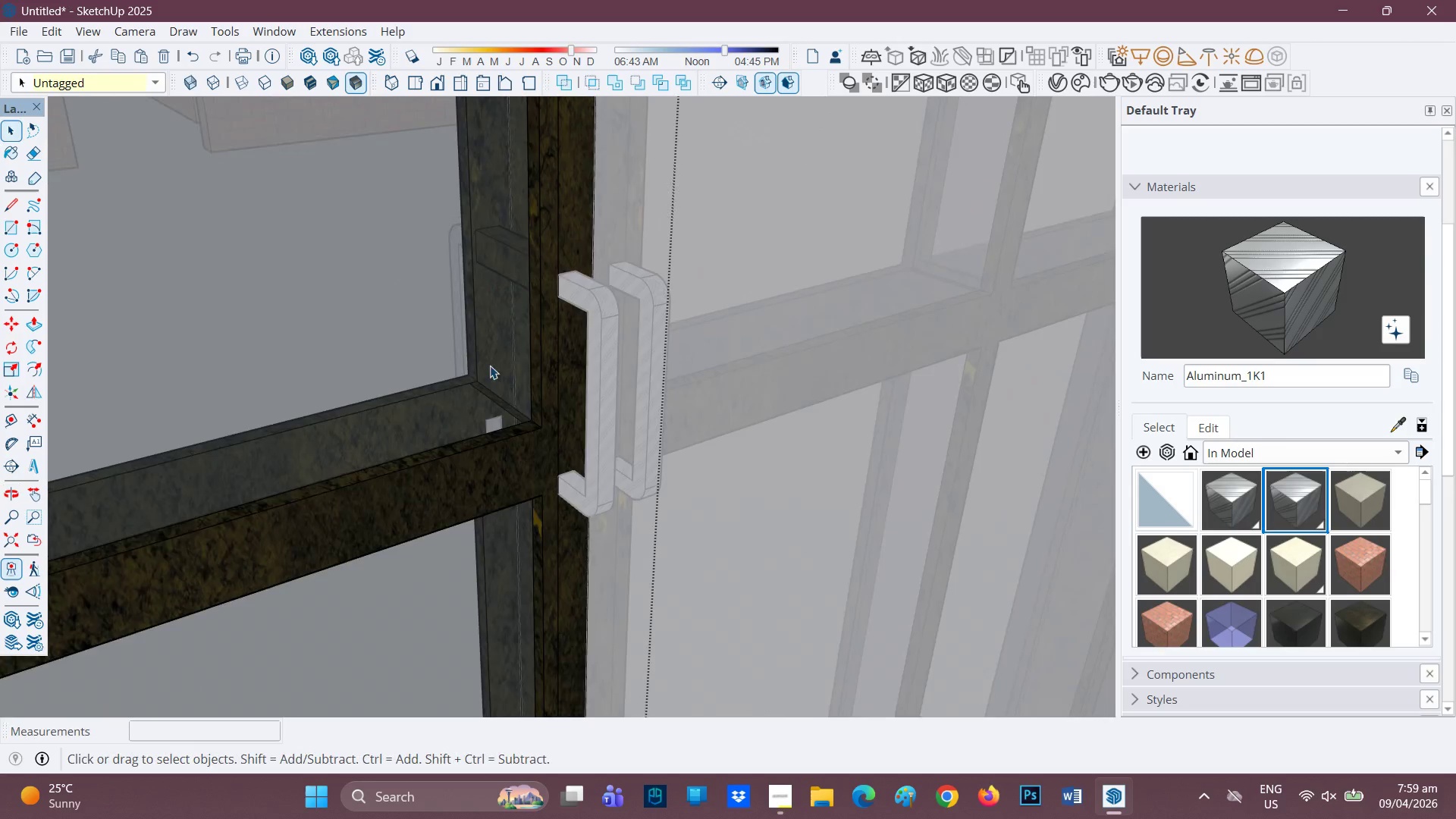 
scroll: coordinate [534, 411], scroll_direction: up, amount: 2.0
 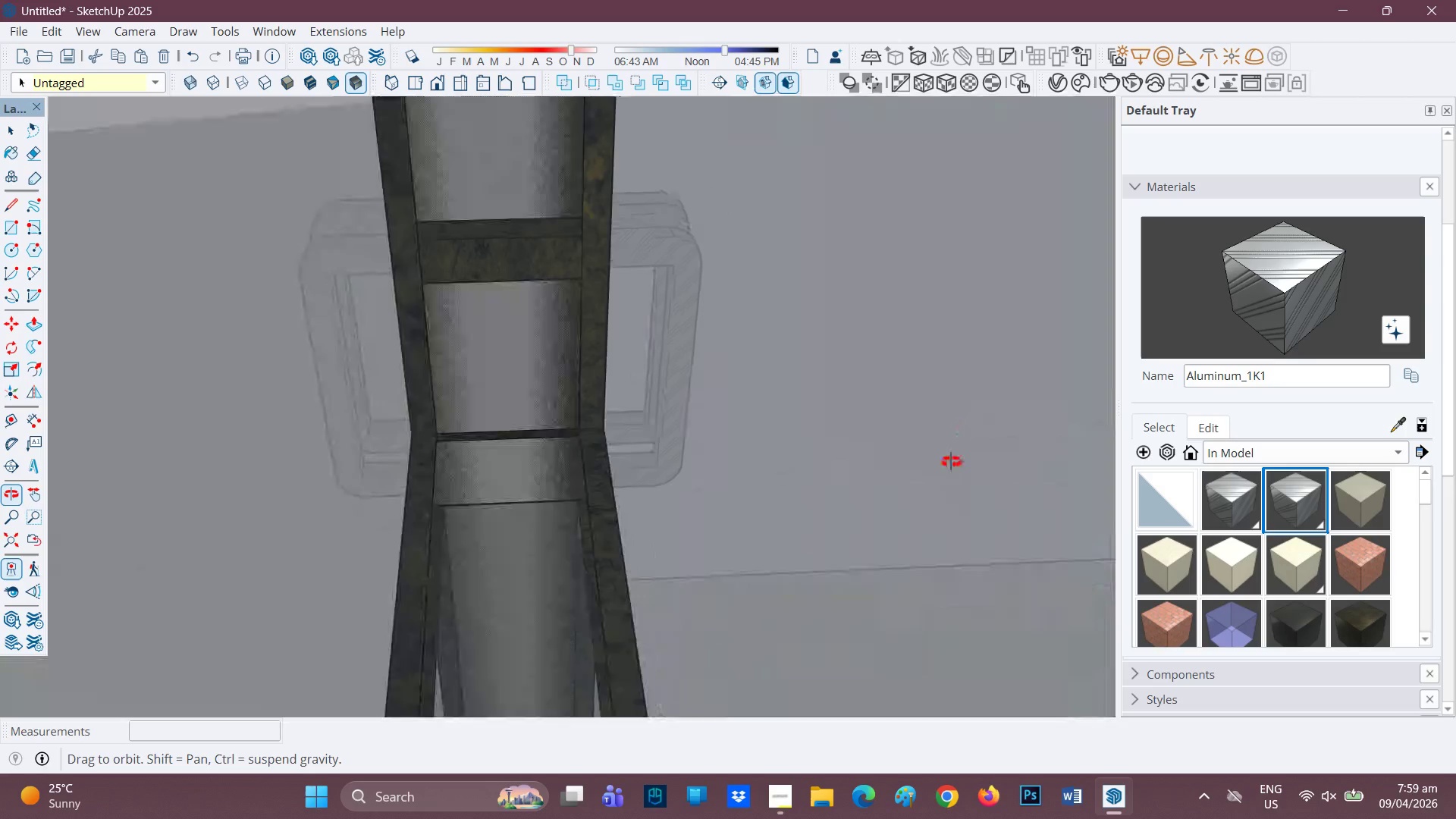 
scroll: coordinate [548, 344], scroll_direction: down, amount: 27.0
 